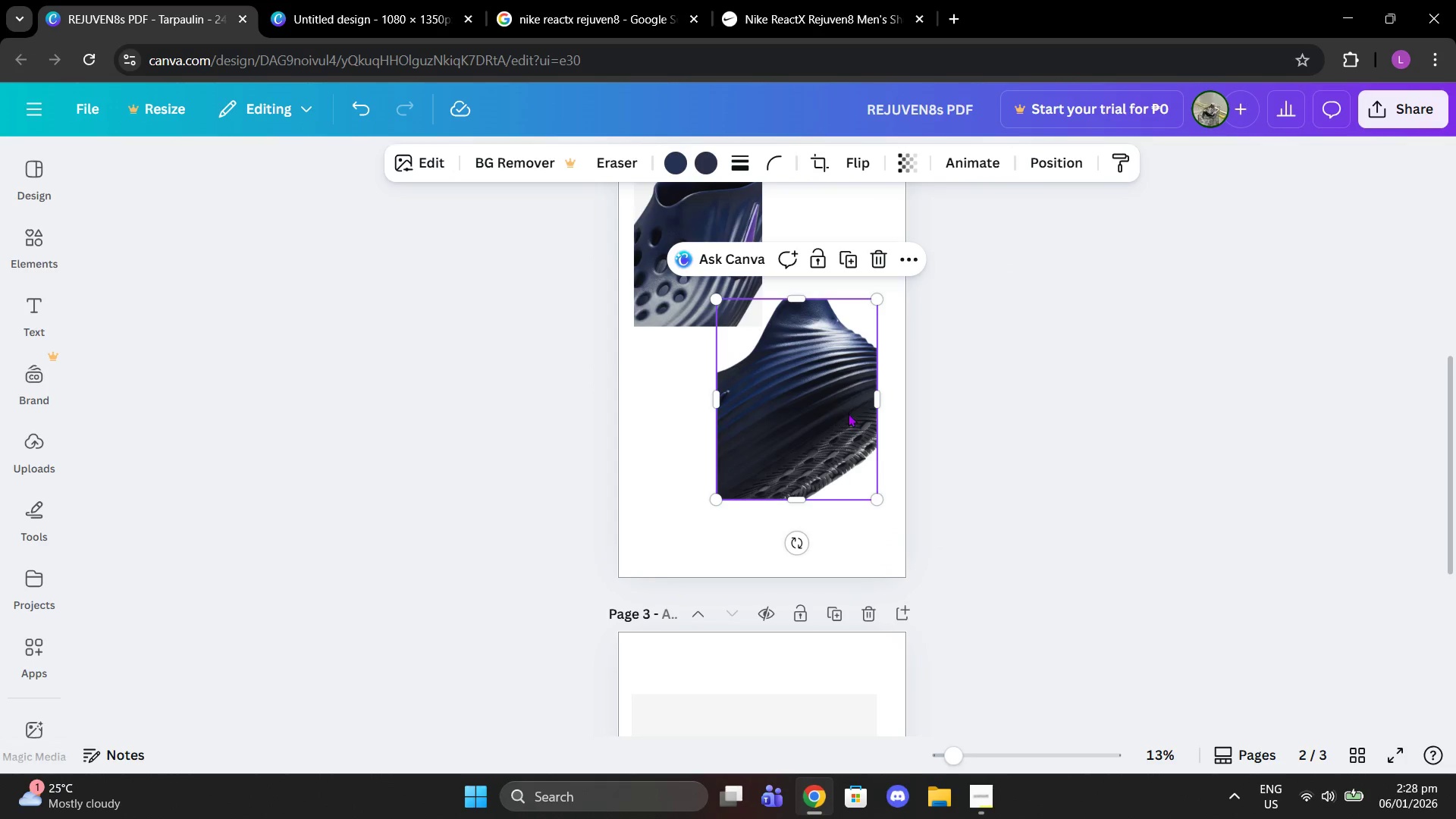 
scroll: coordinate [848, 413], scroll_direction: down, amount: 4.0
 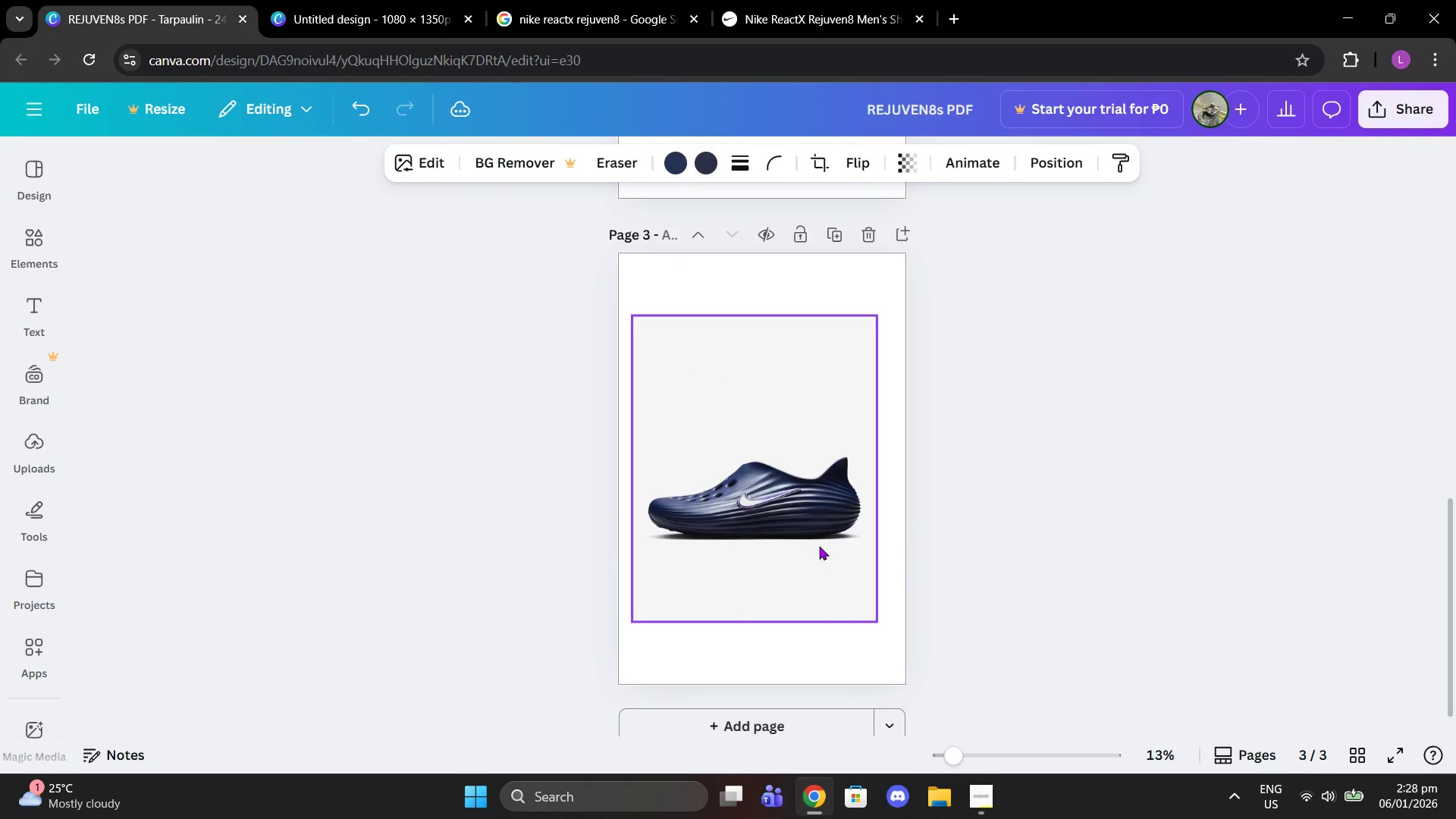 
left_click_drag(start_coordinate=[819, 546], to_coordinate=[846, 381])
 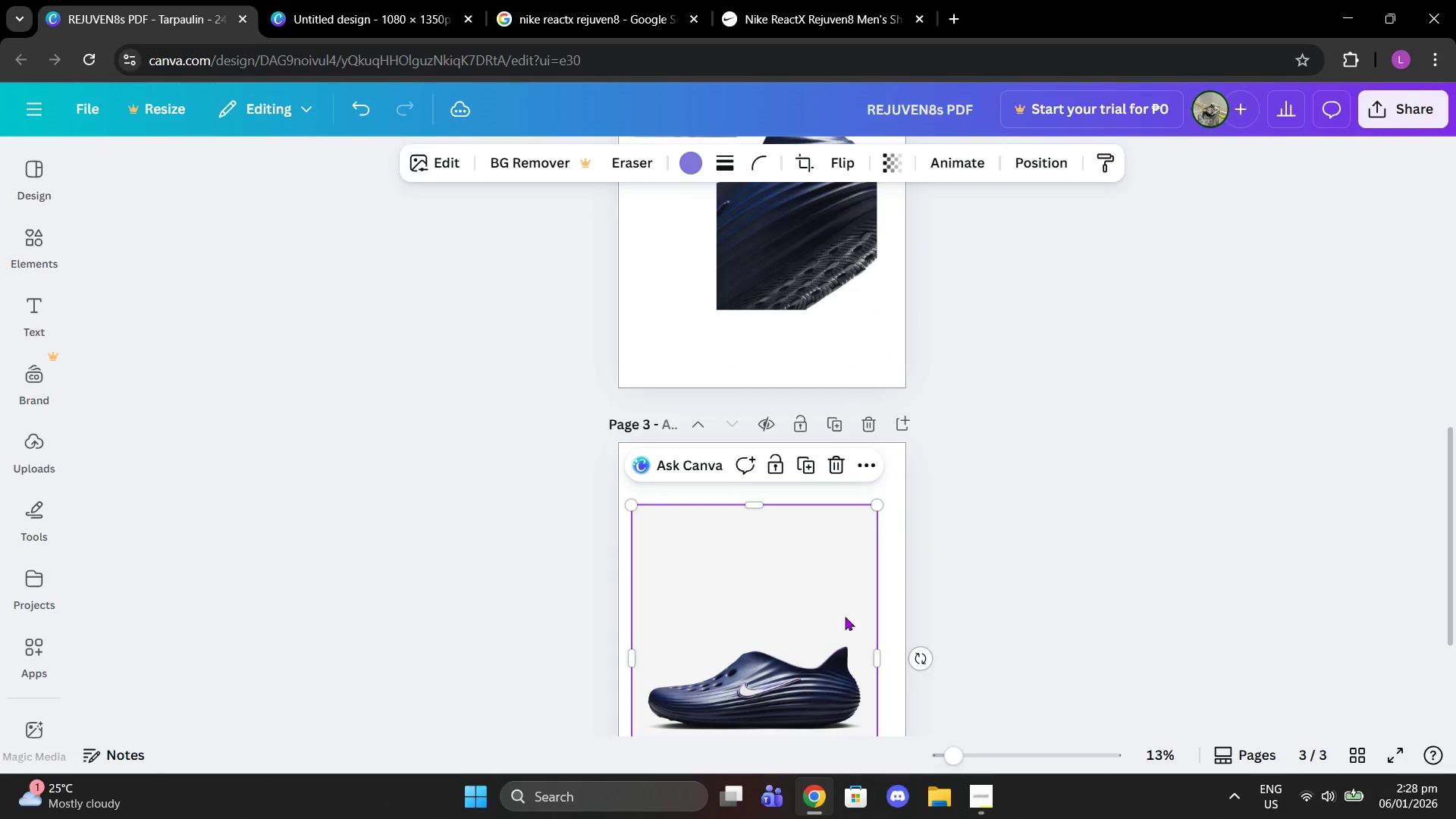 
scroll: coordinate [836, 375], scroll_direction: up, amount: 2.0
 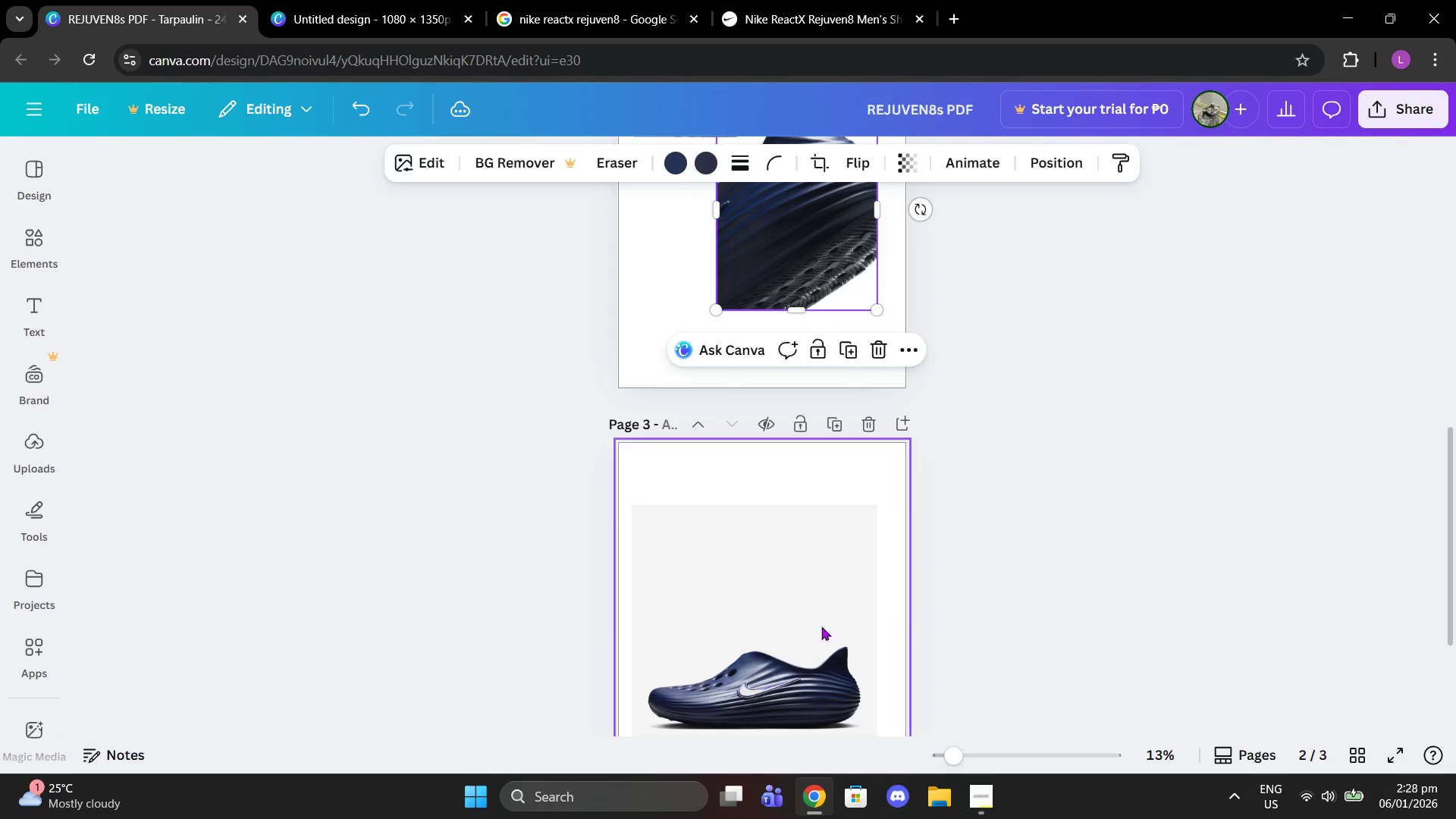 
left_click([826, 649])
 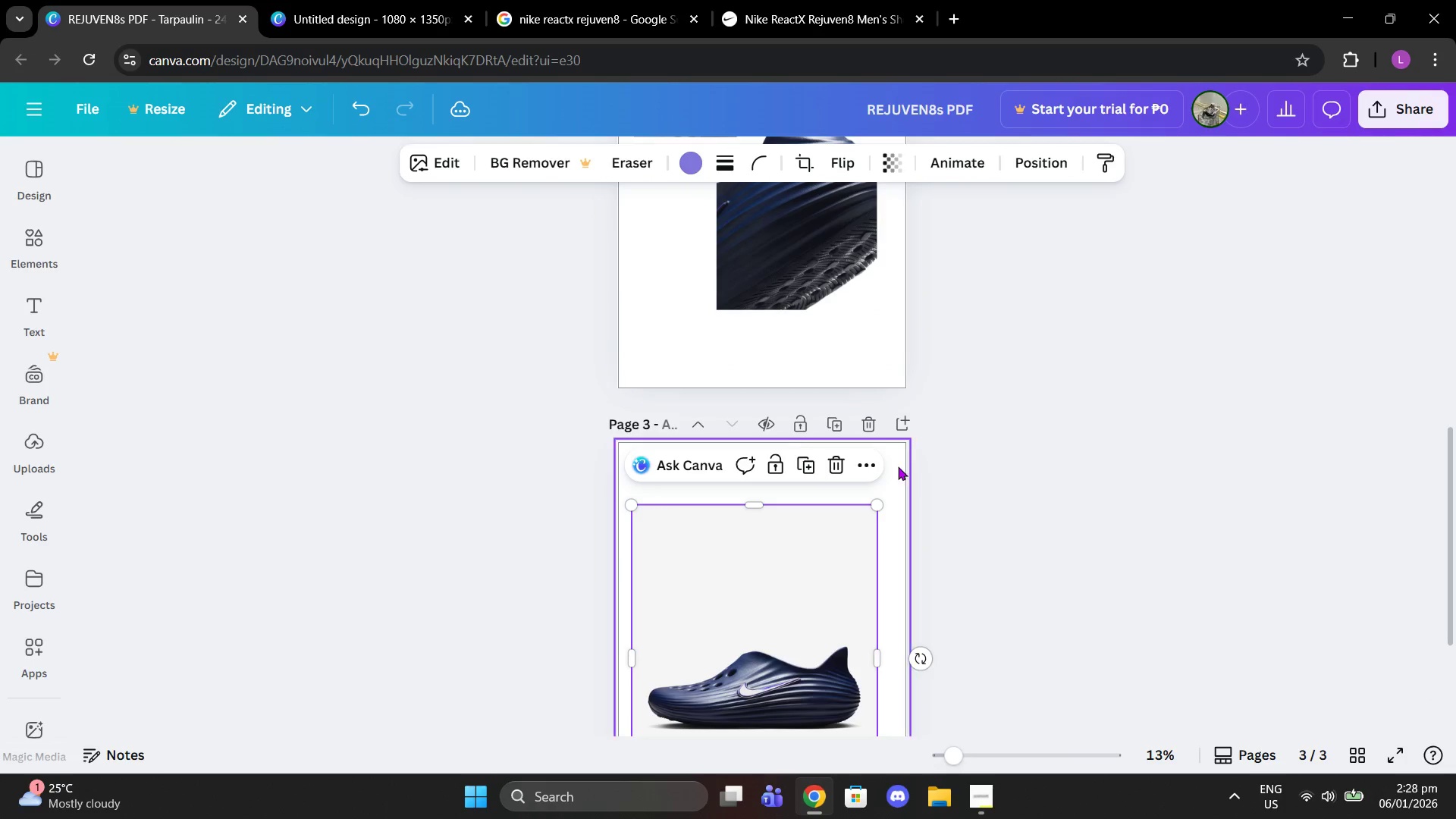 
scroll: coordinate [893, 457], scroll_direction: down, amount: 2.0
 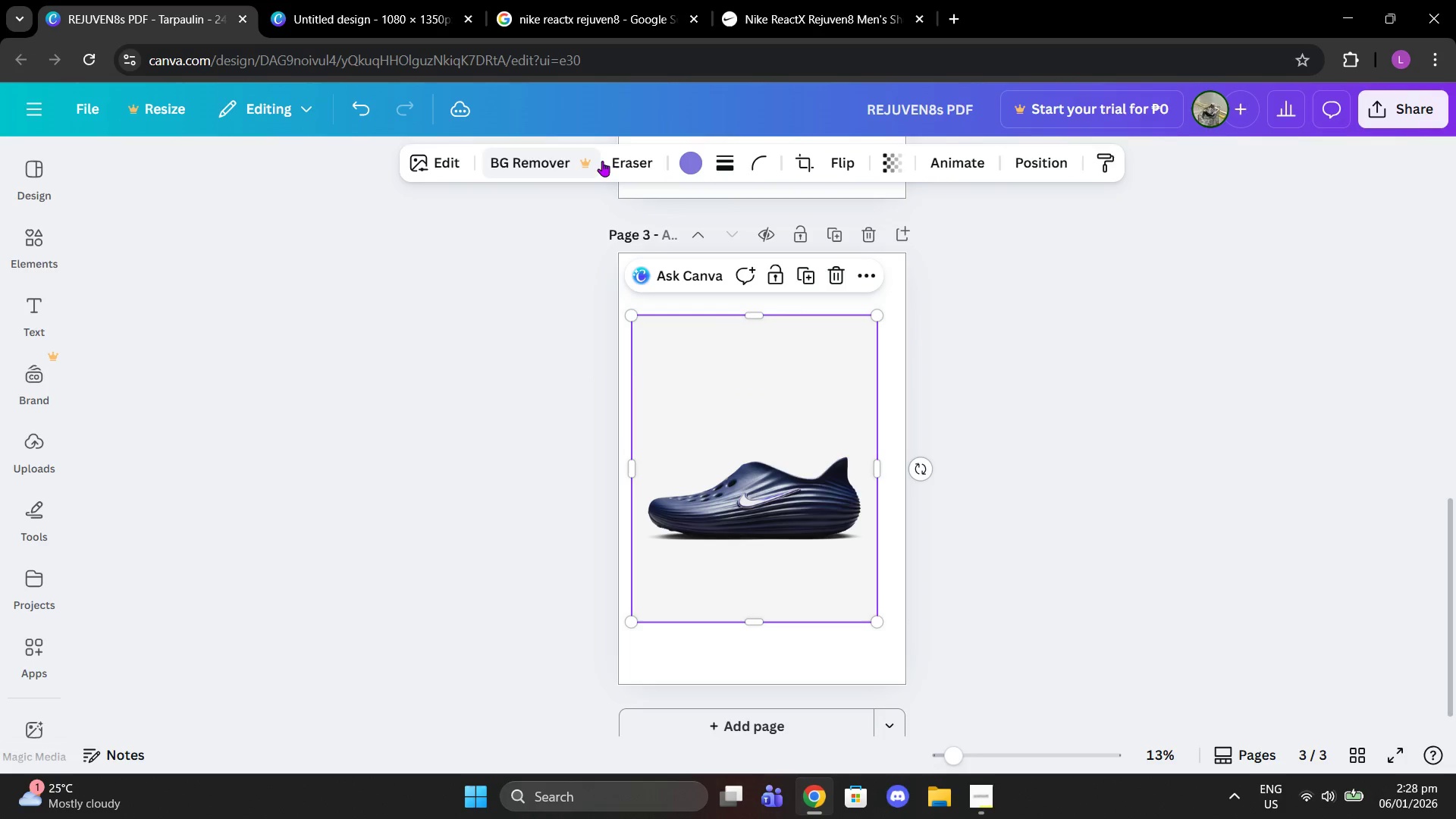 
left_click([628, 162])
 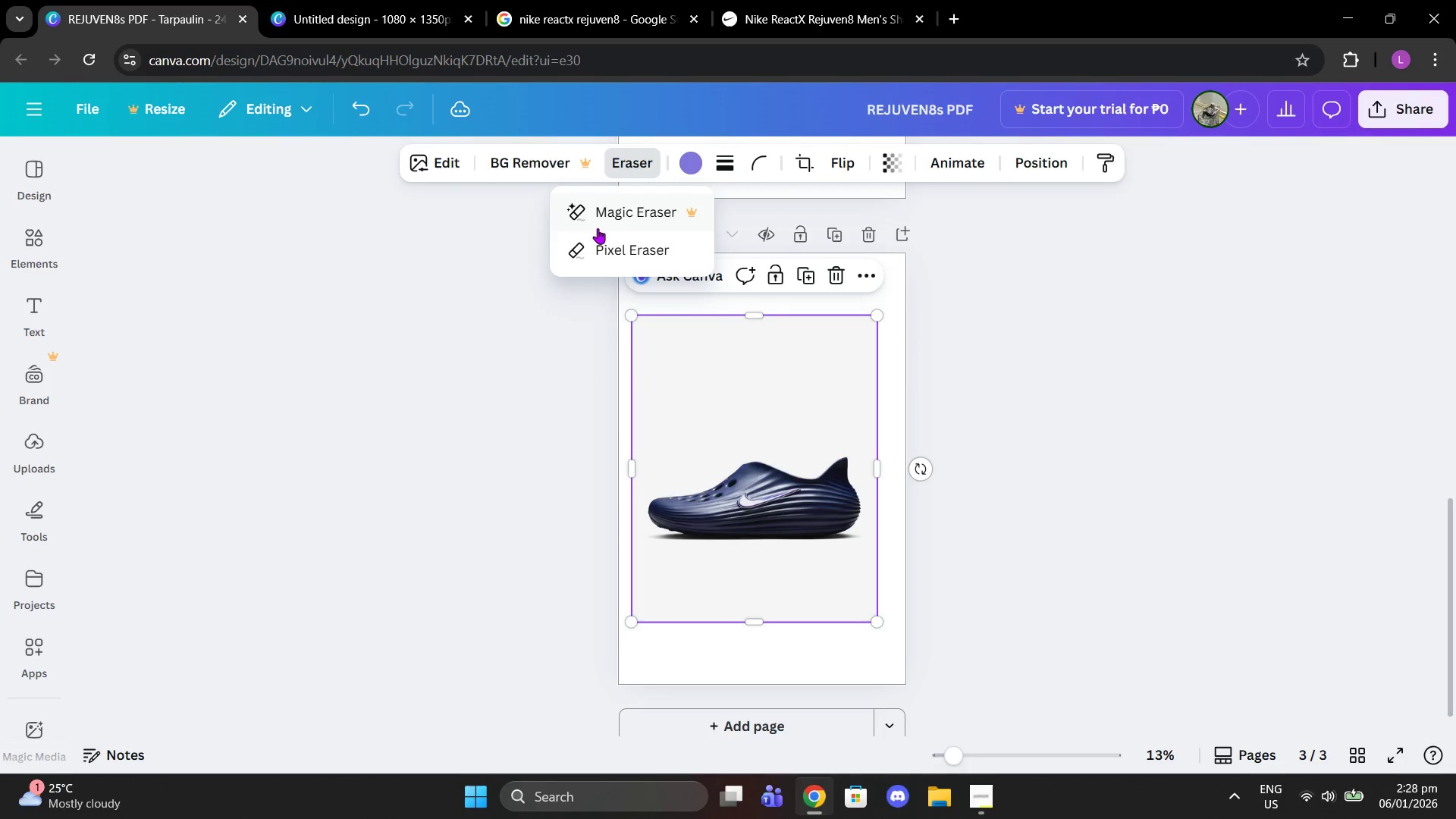 
left_click([599, 239])
 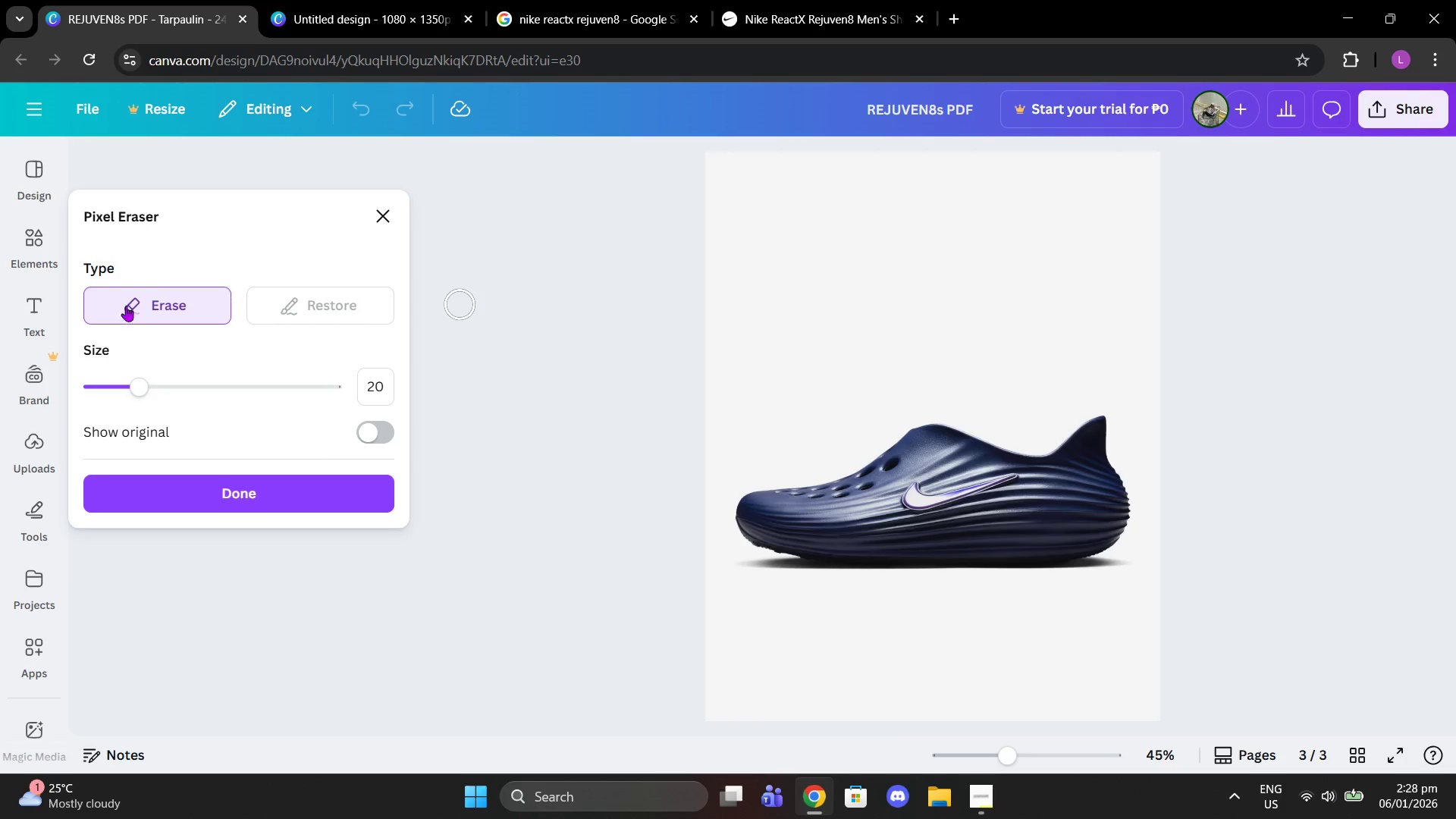 
left_click_drag(start_coordinate=[134, 387], to_coordinate=[489, 391])
 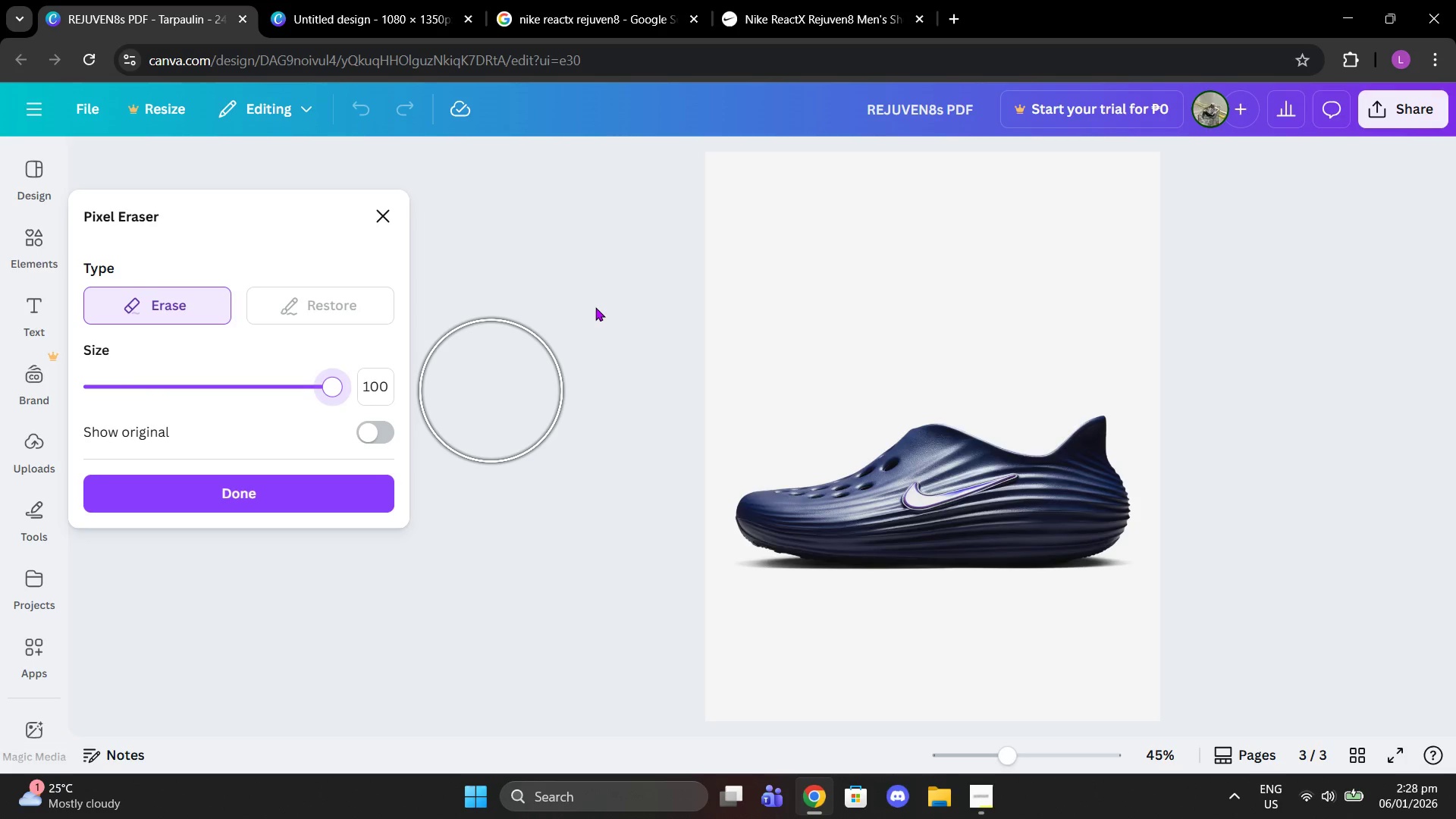 
left_click_drag(start_coordinate=[682, 207], to_coordinate=[536, 347])
 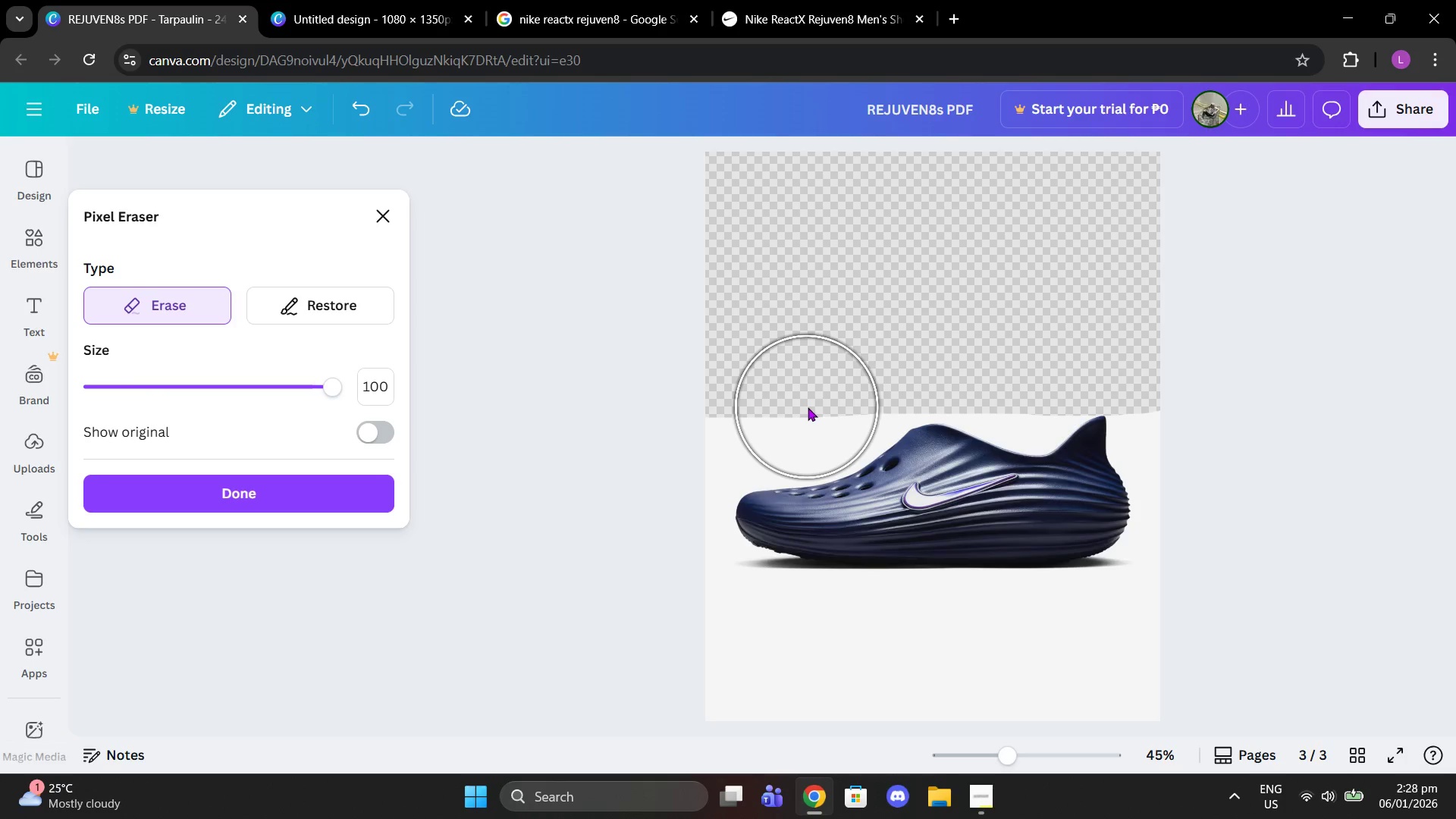 
left_click([810, 409])
 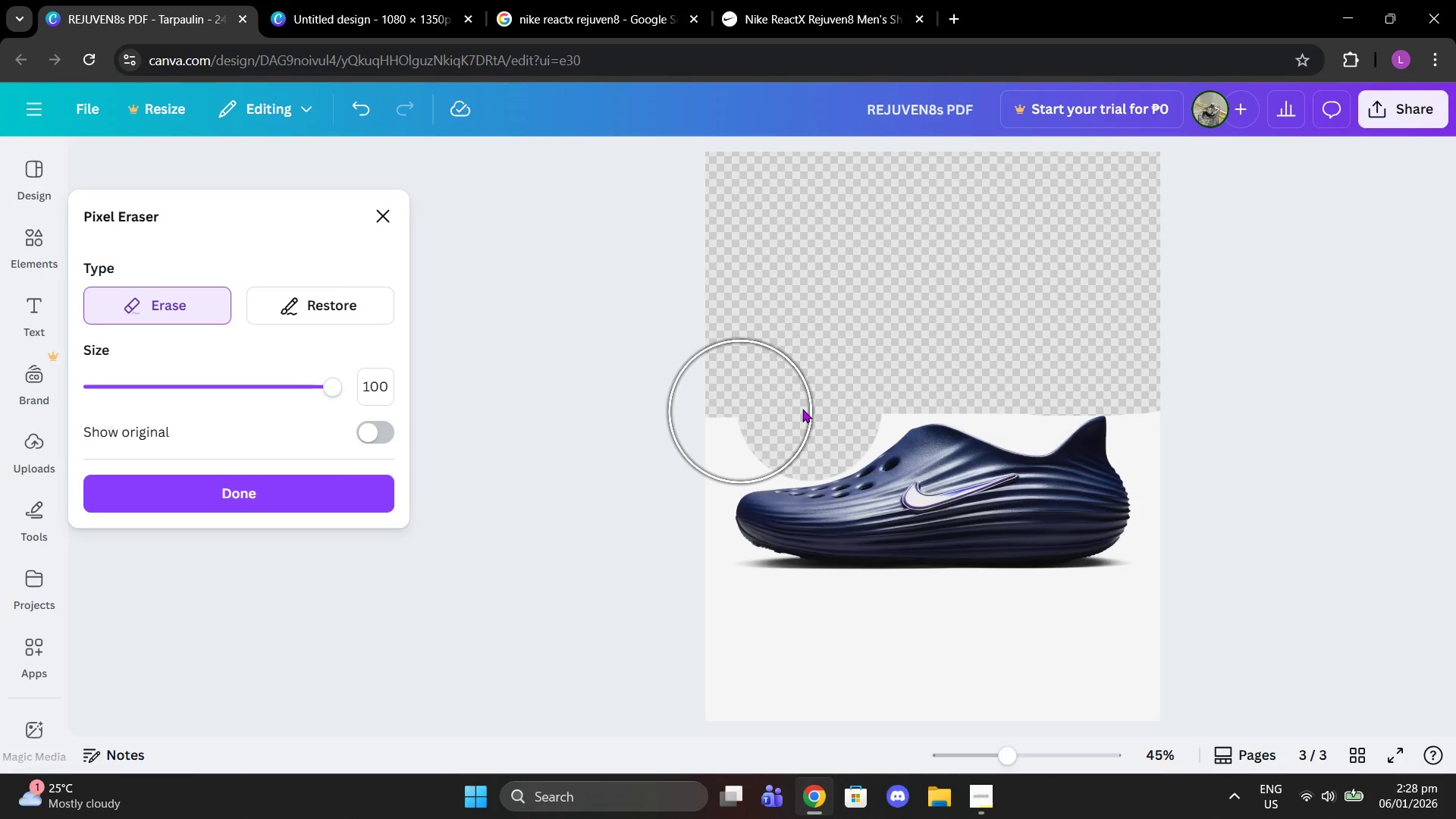 
left_click([742, 412])
 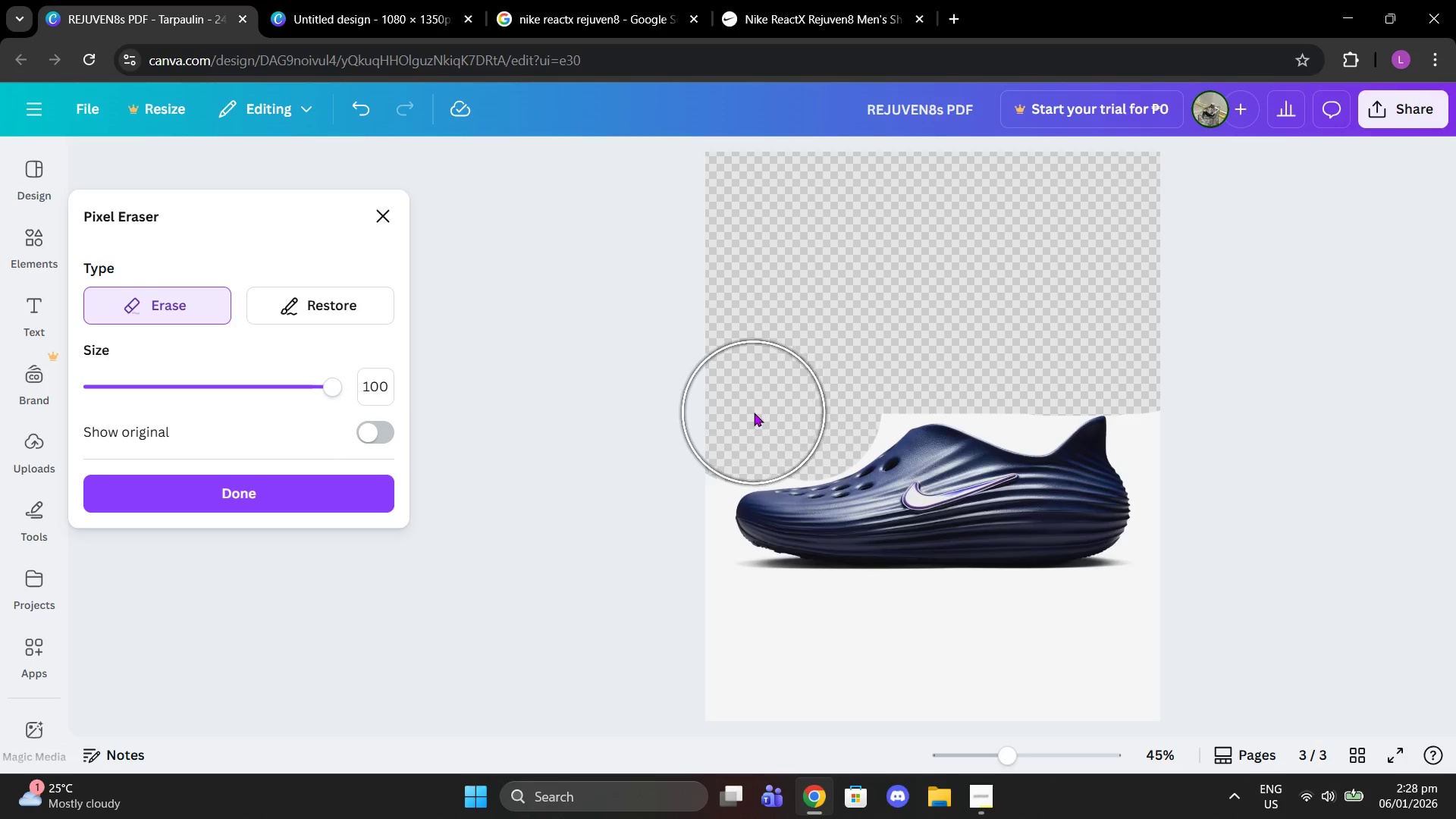 
left_click([756, 414])
 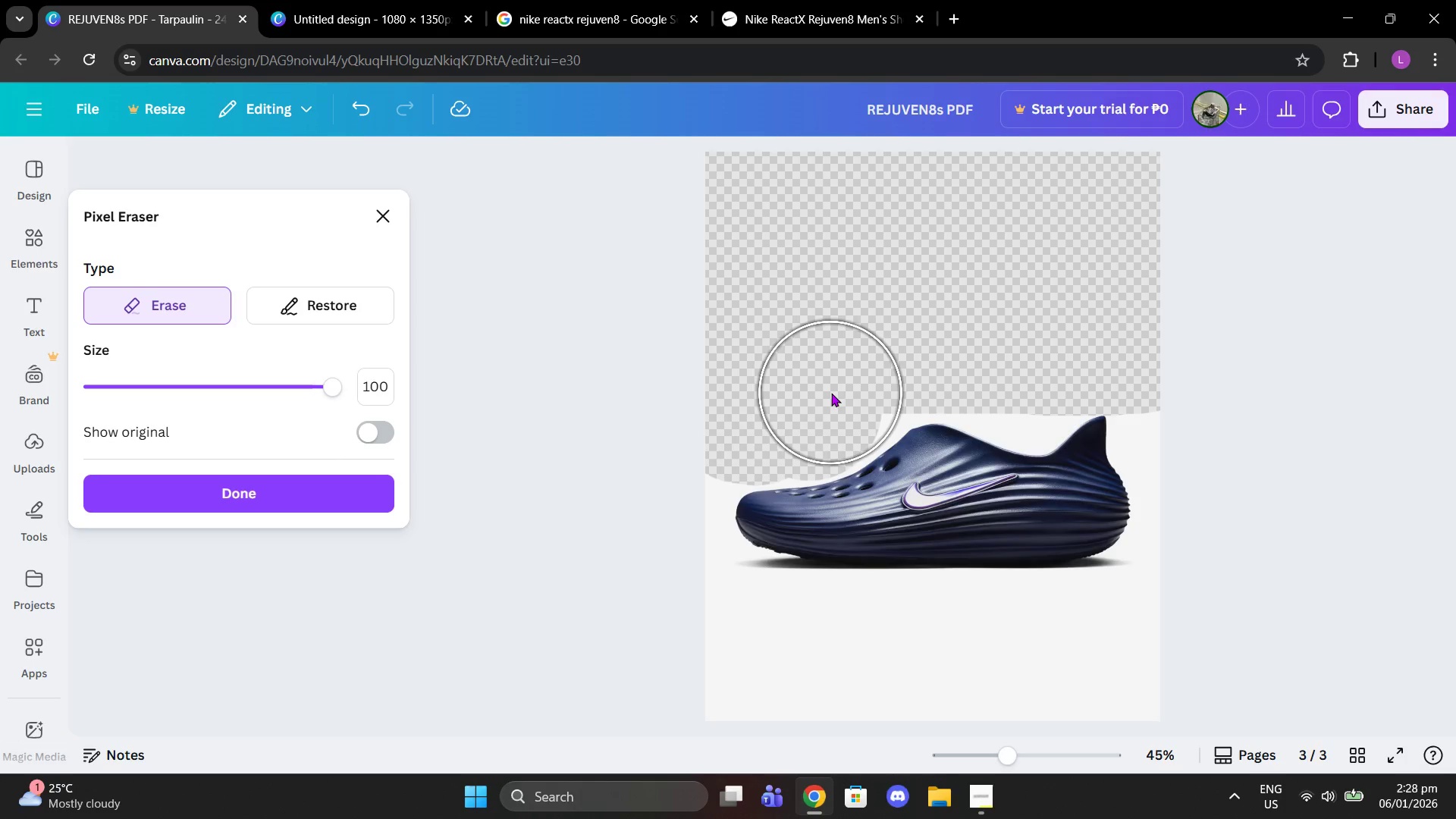 
left_click([837, 391])
 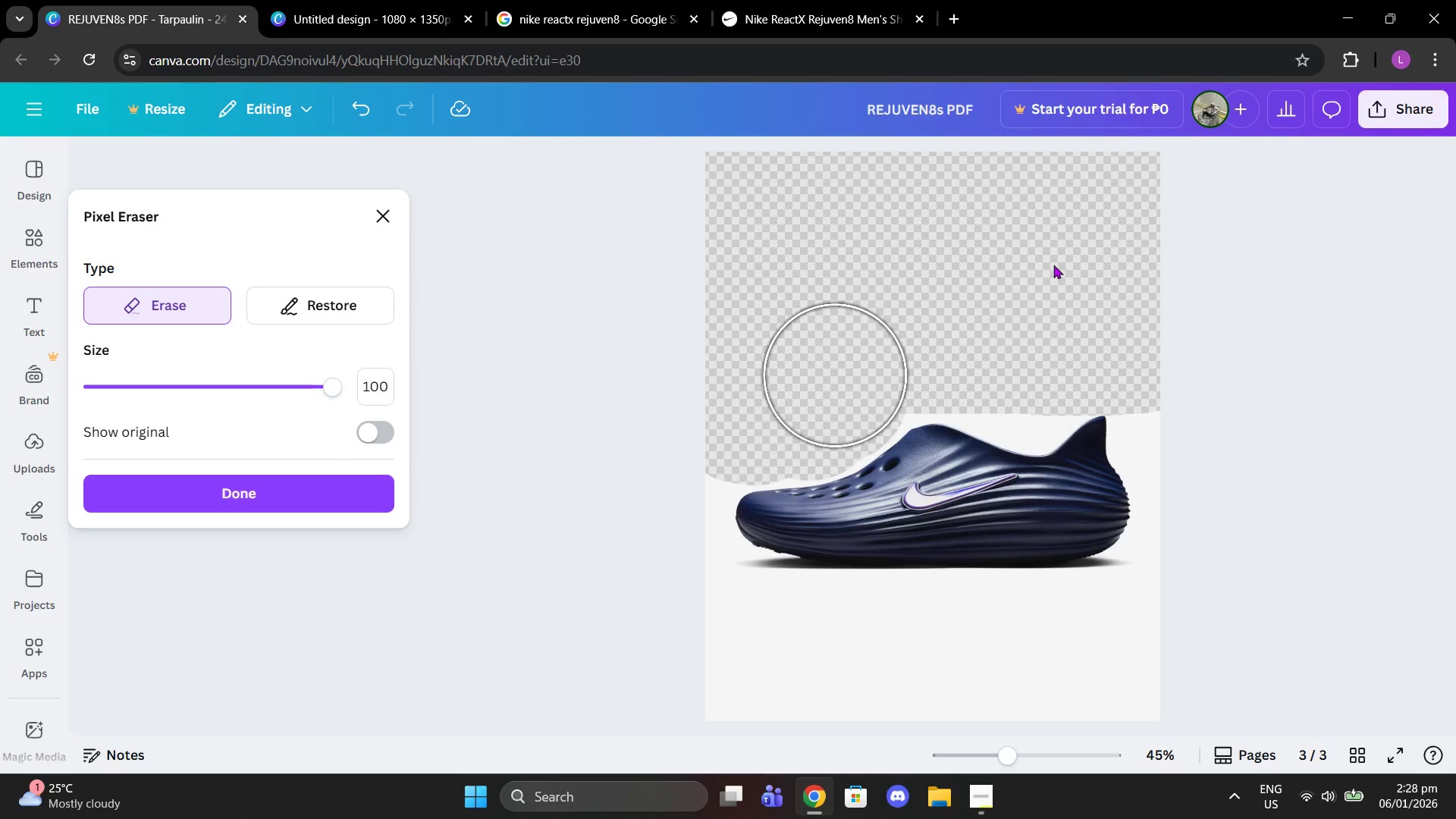 
scroll: coordinate [1065, 265], scroll_direction: down, amount: 3.0
 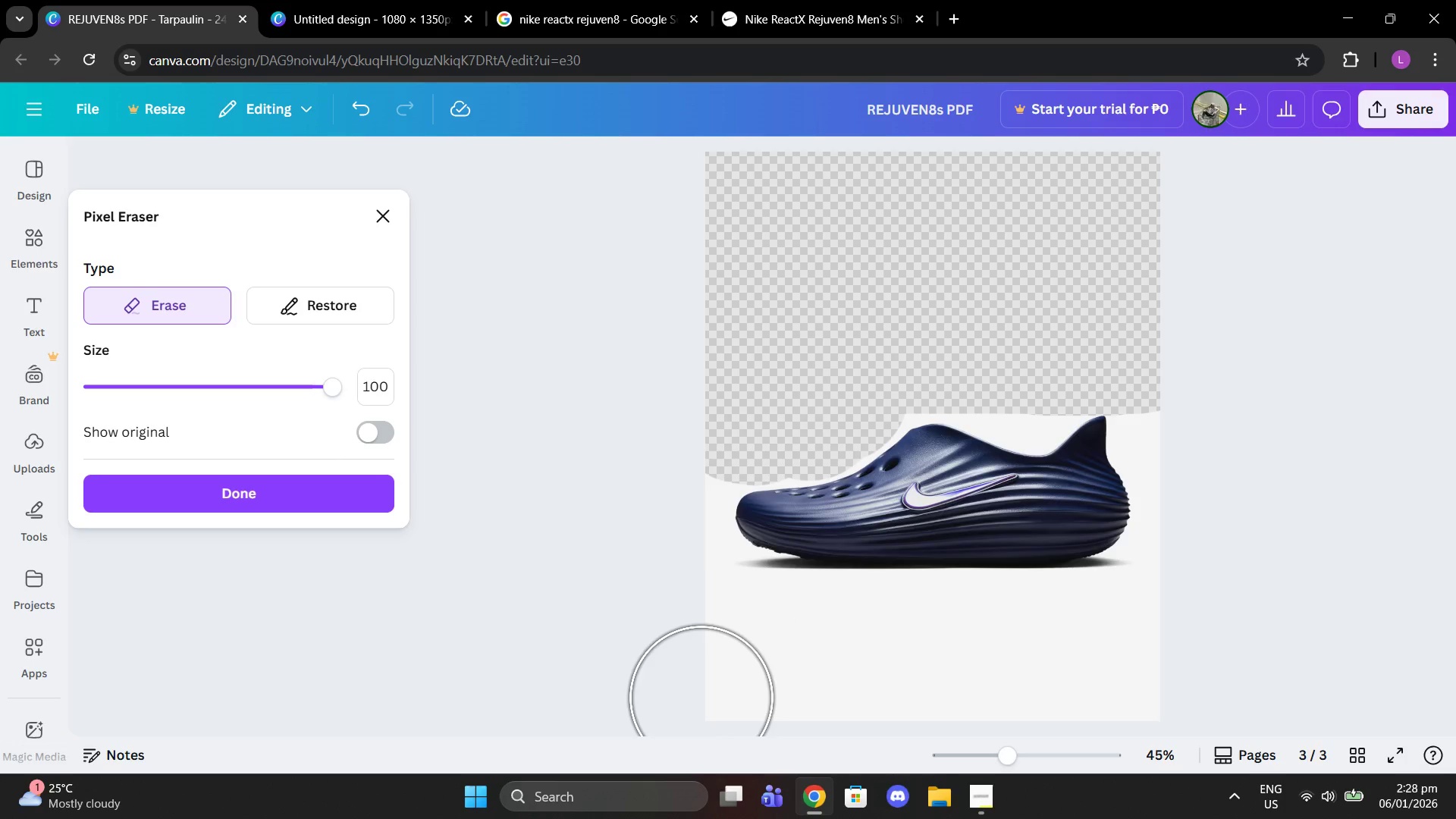 
left_click_drag(start_coordinate=[710, 640], to_coordinate=[673, 679])
 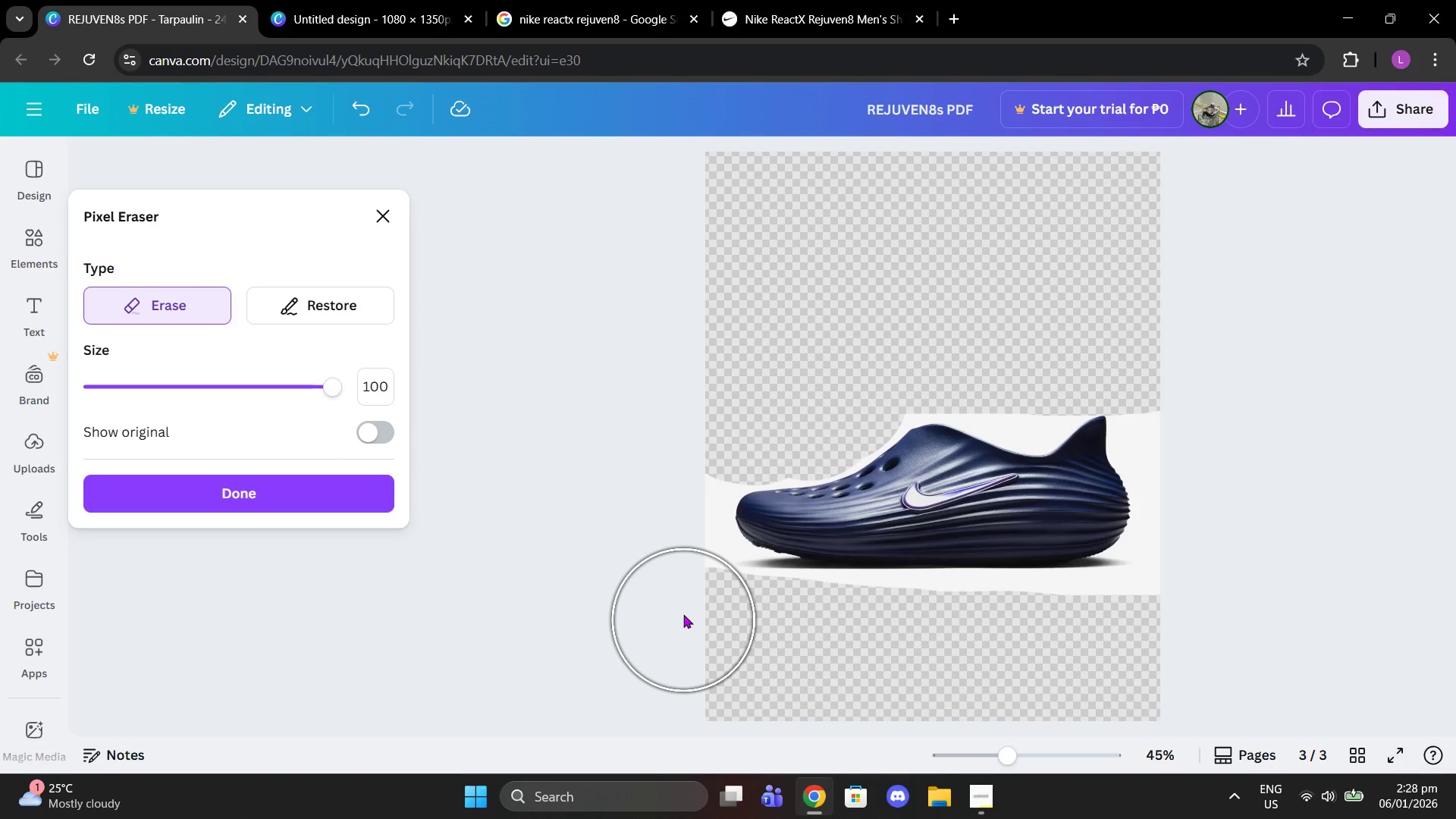 
left_click([674, 592])
 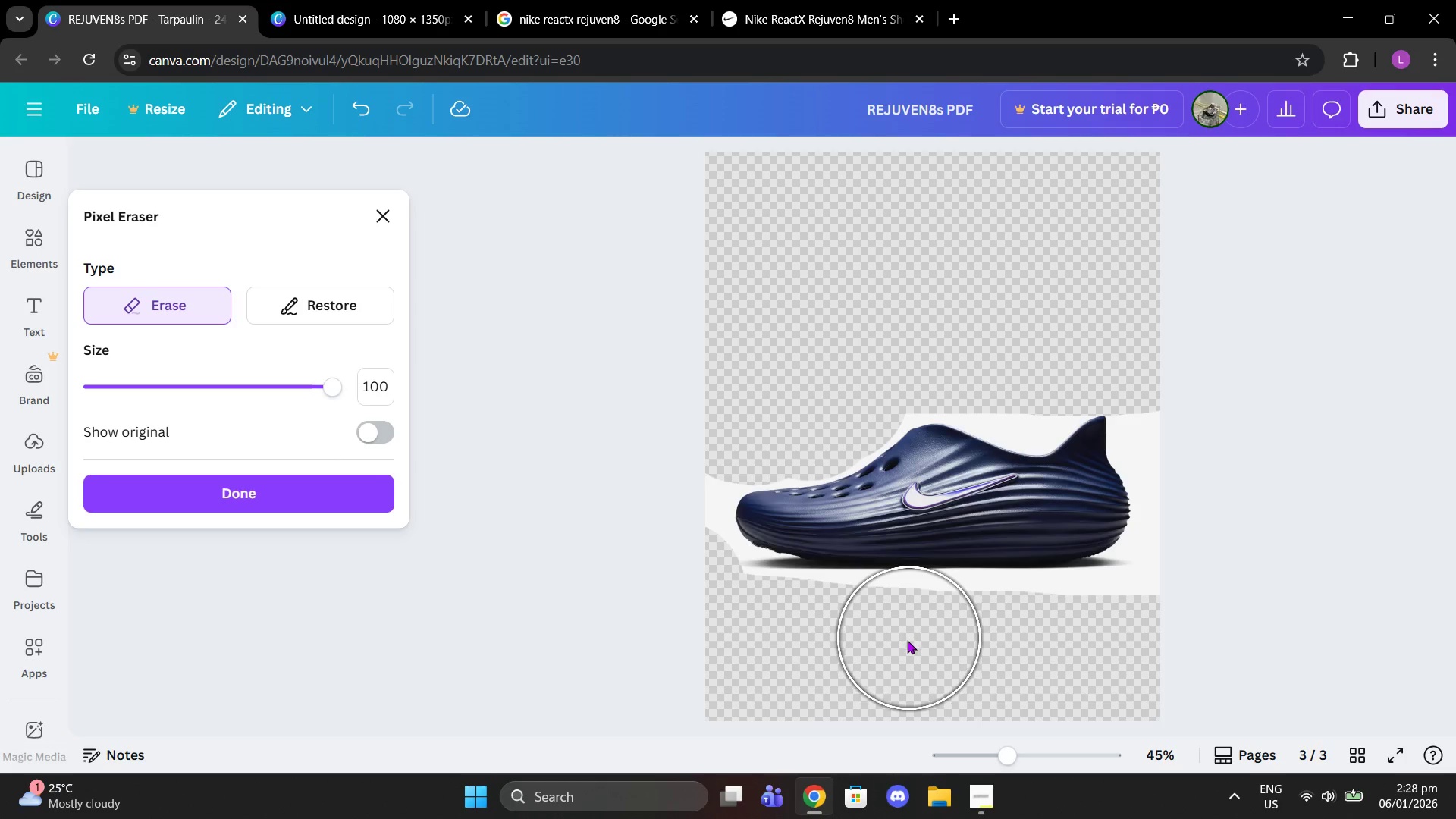 
left_click_drag(start_coordinate=[904, 642], to_coordinate=[690, 632])
 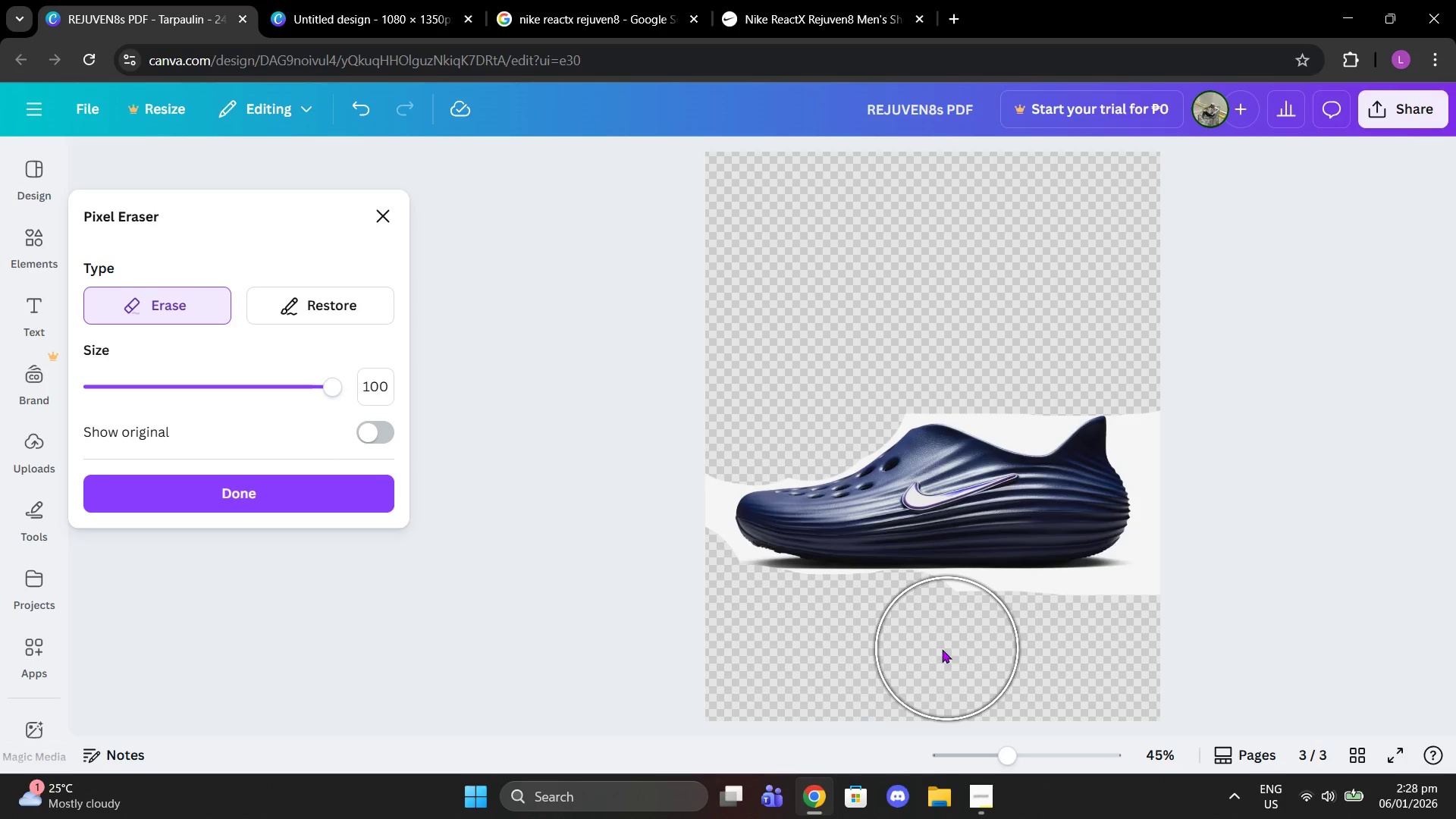 
left_click_drag(start_coordinate=[930, 645], to_coordinate=[1200, 623])
 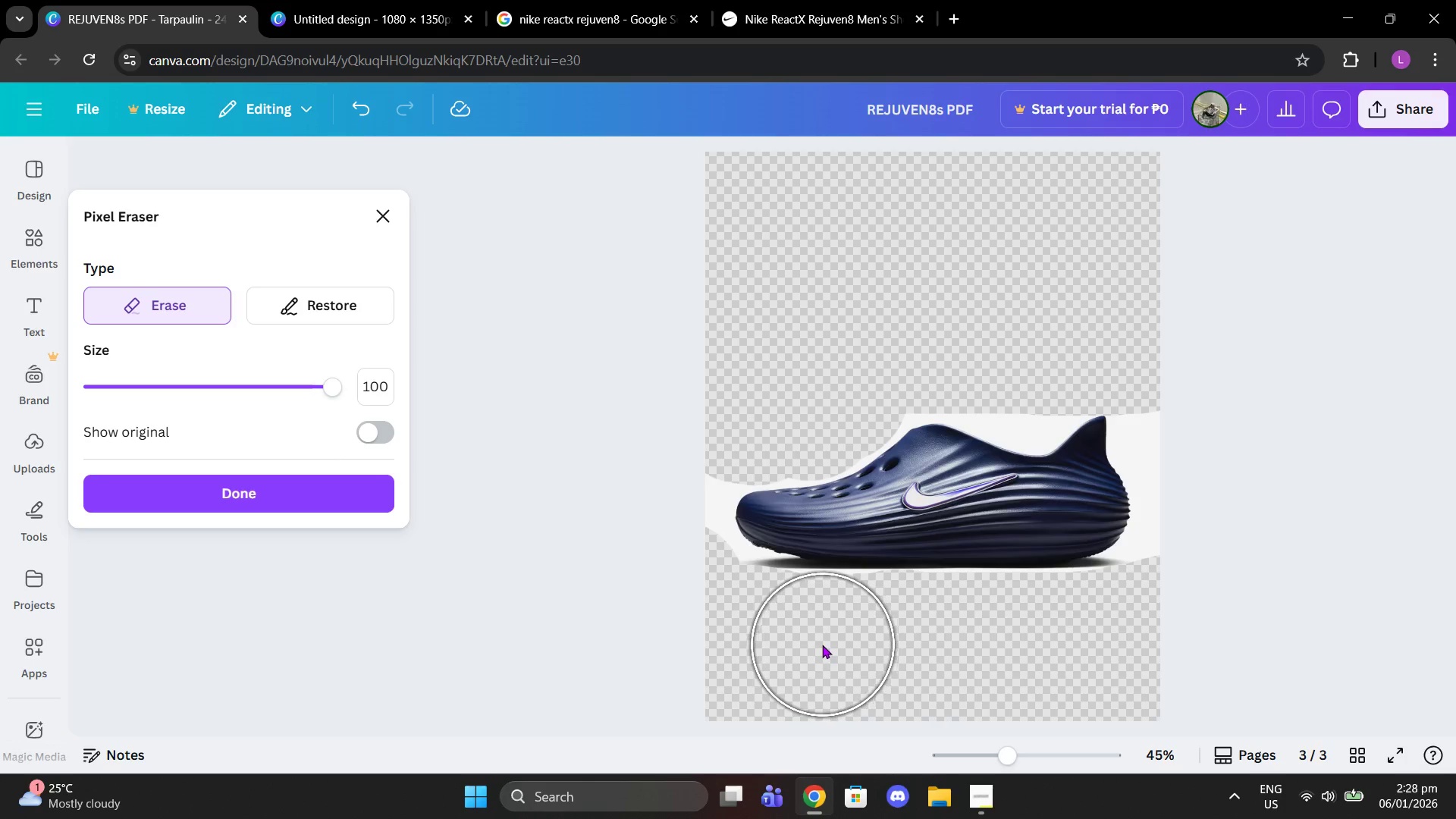 
left_click([821, 645])
 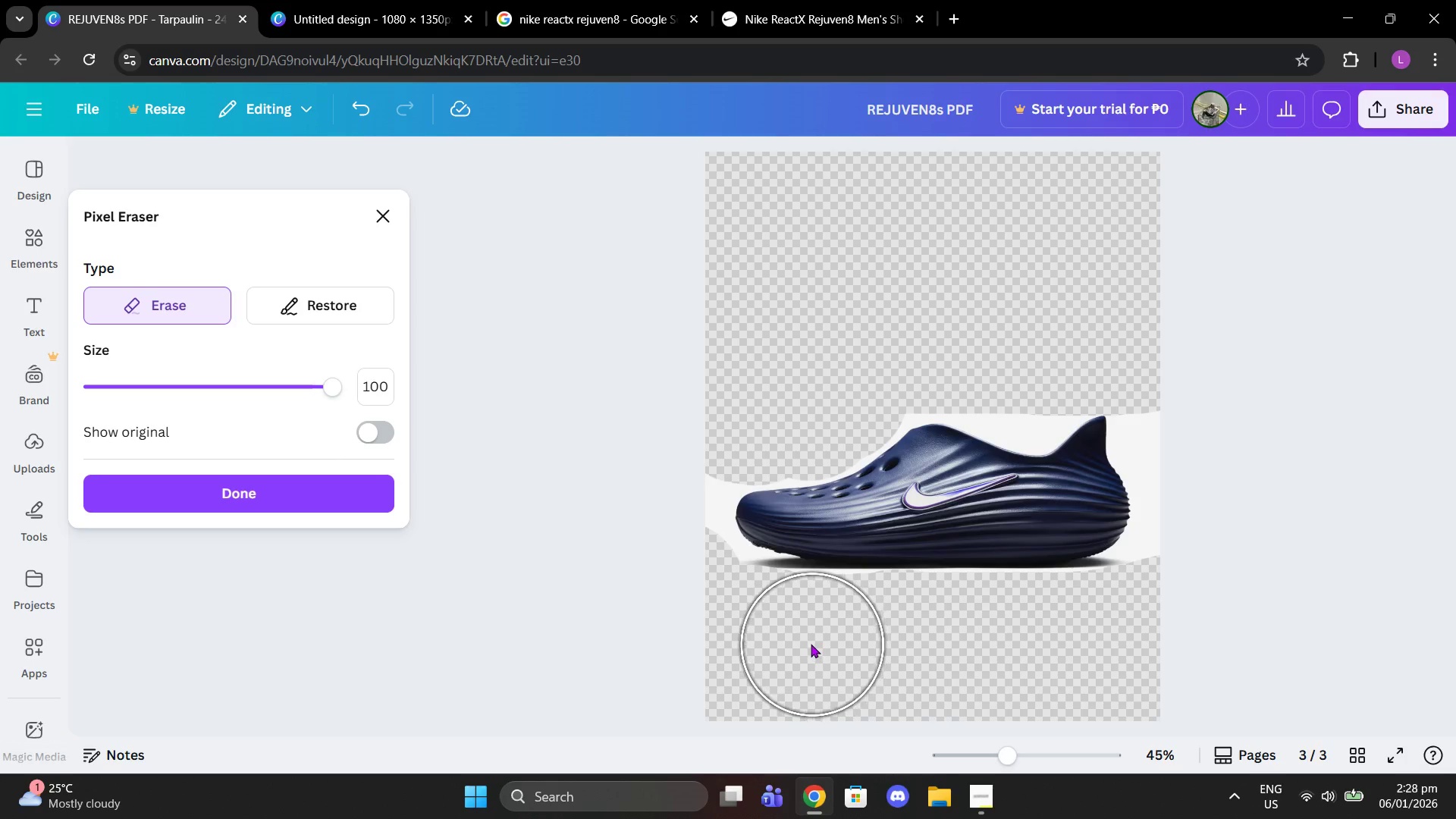 
left_click([811, 644])
 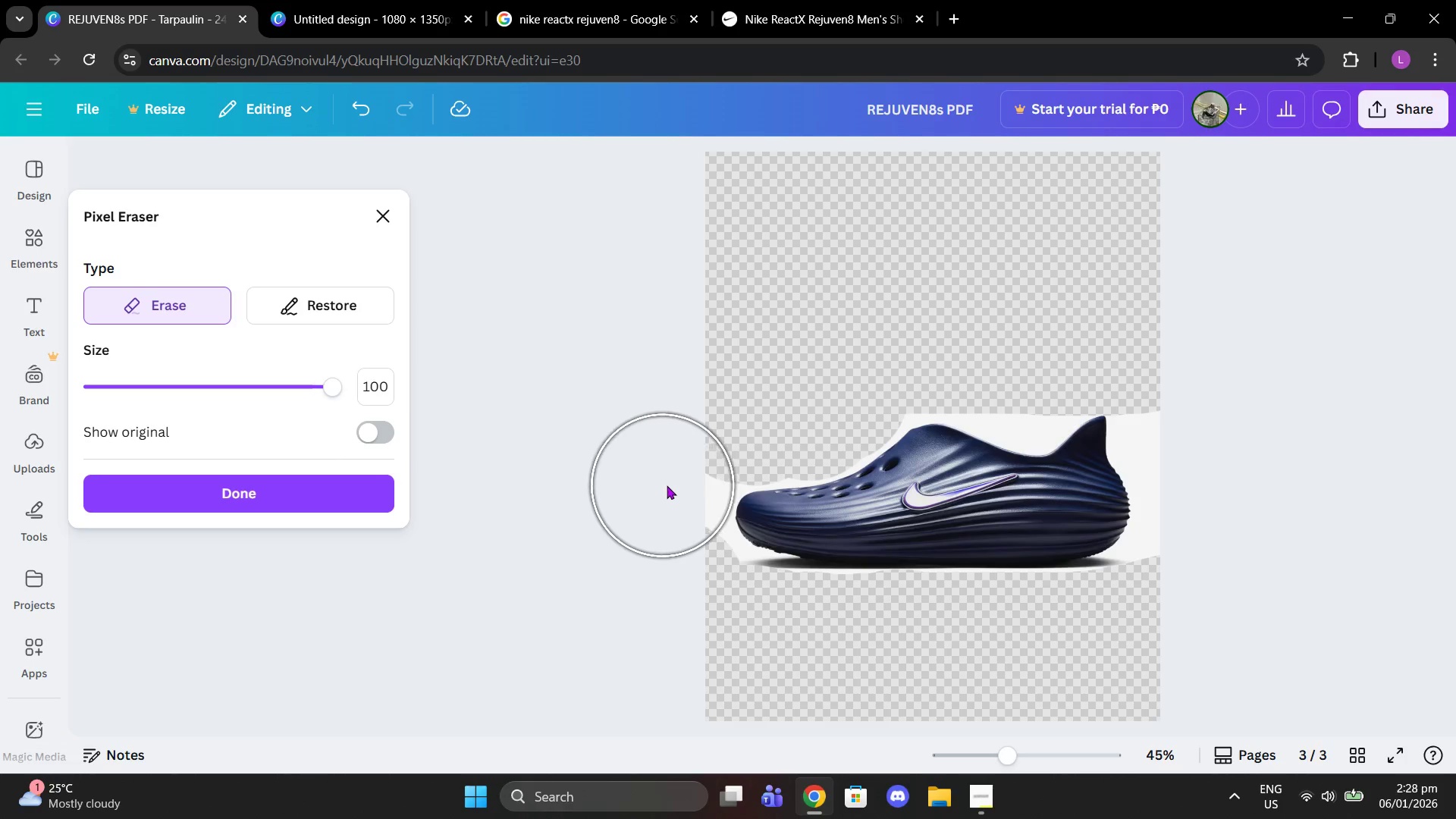 
left_click([667, 485])
 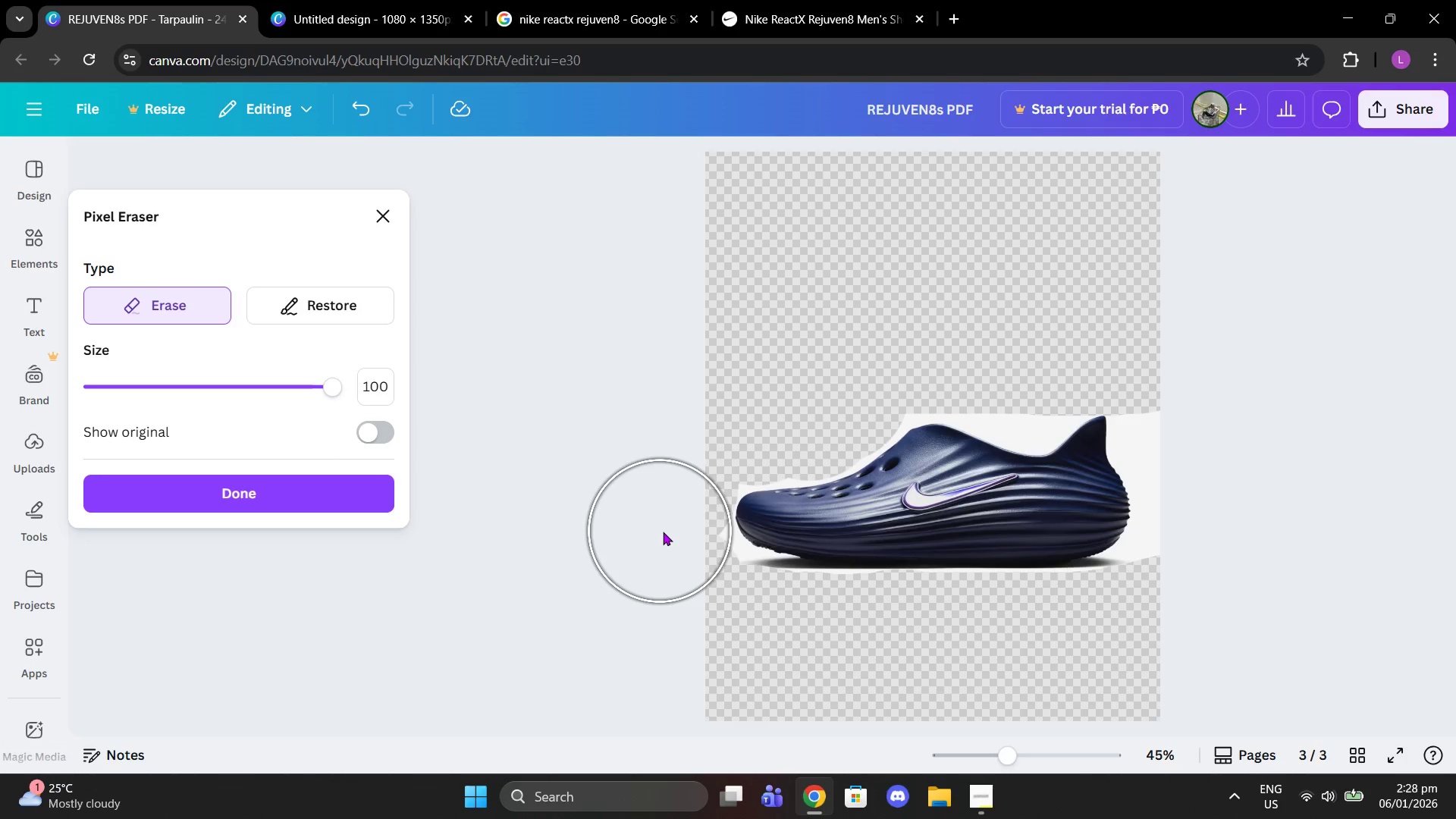 
left_click([663, 532])
 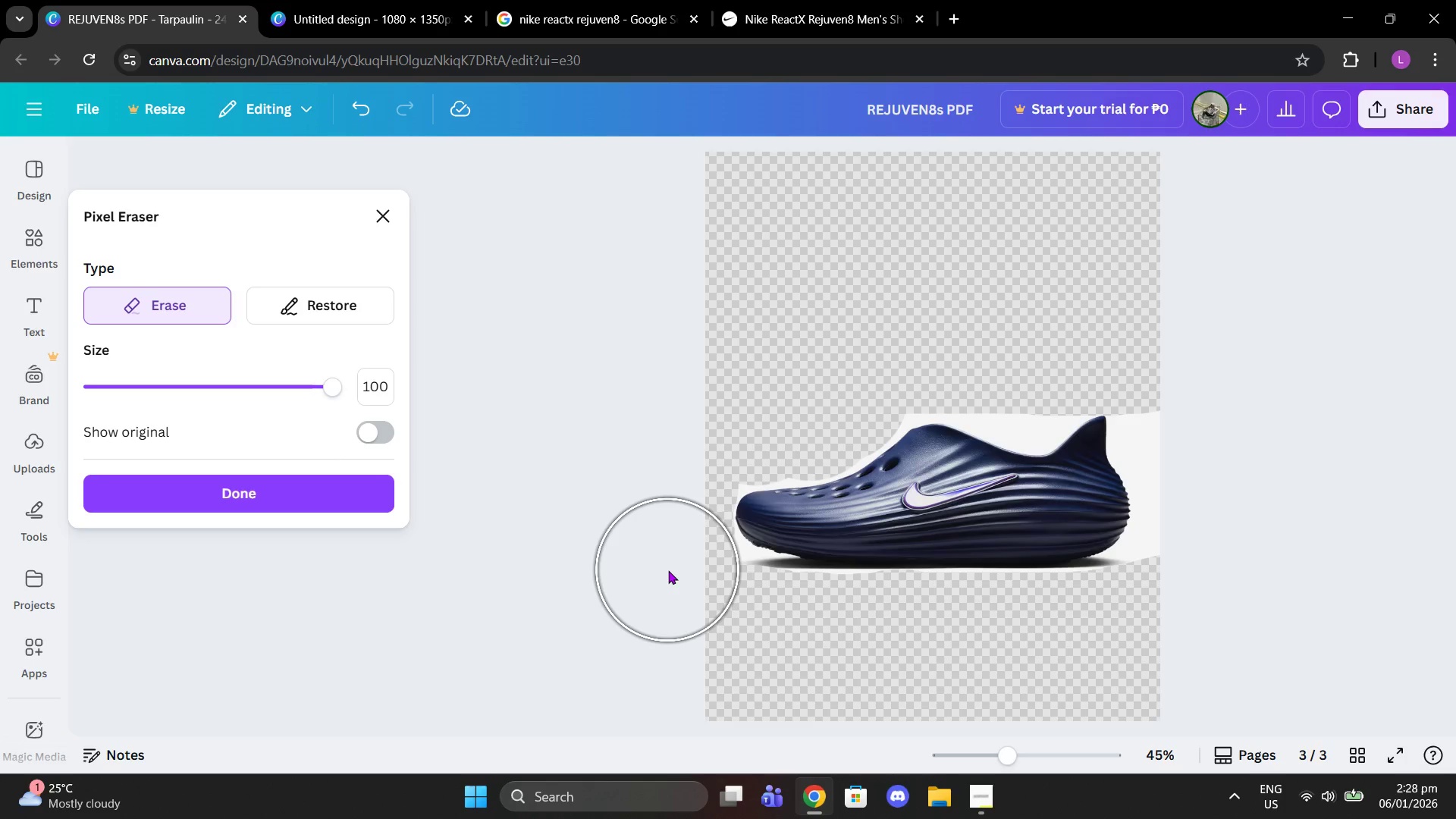 
left_click([671, 567])
 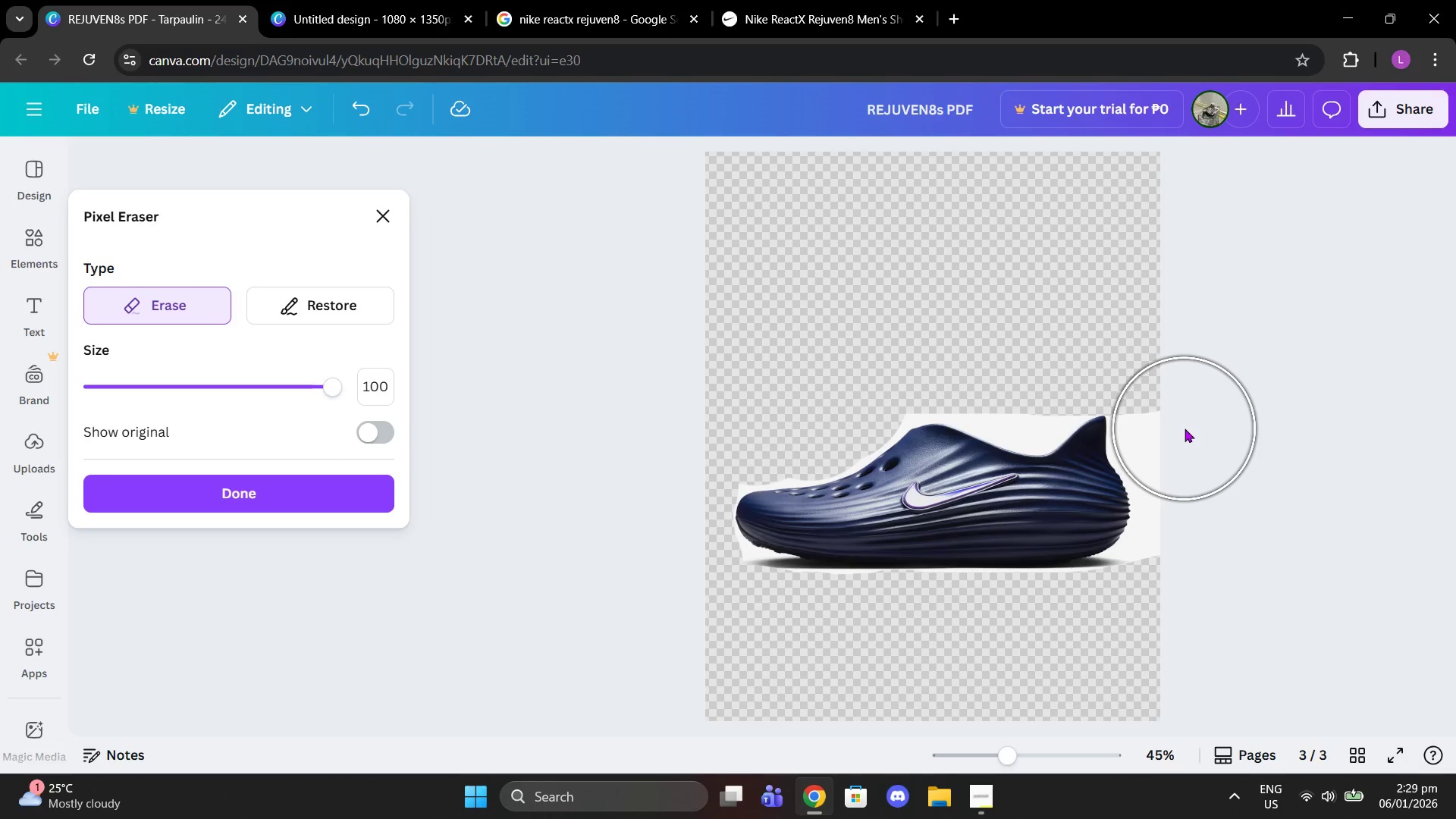 
left_click([1179, 431])
 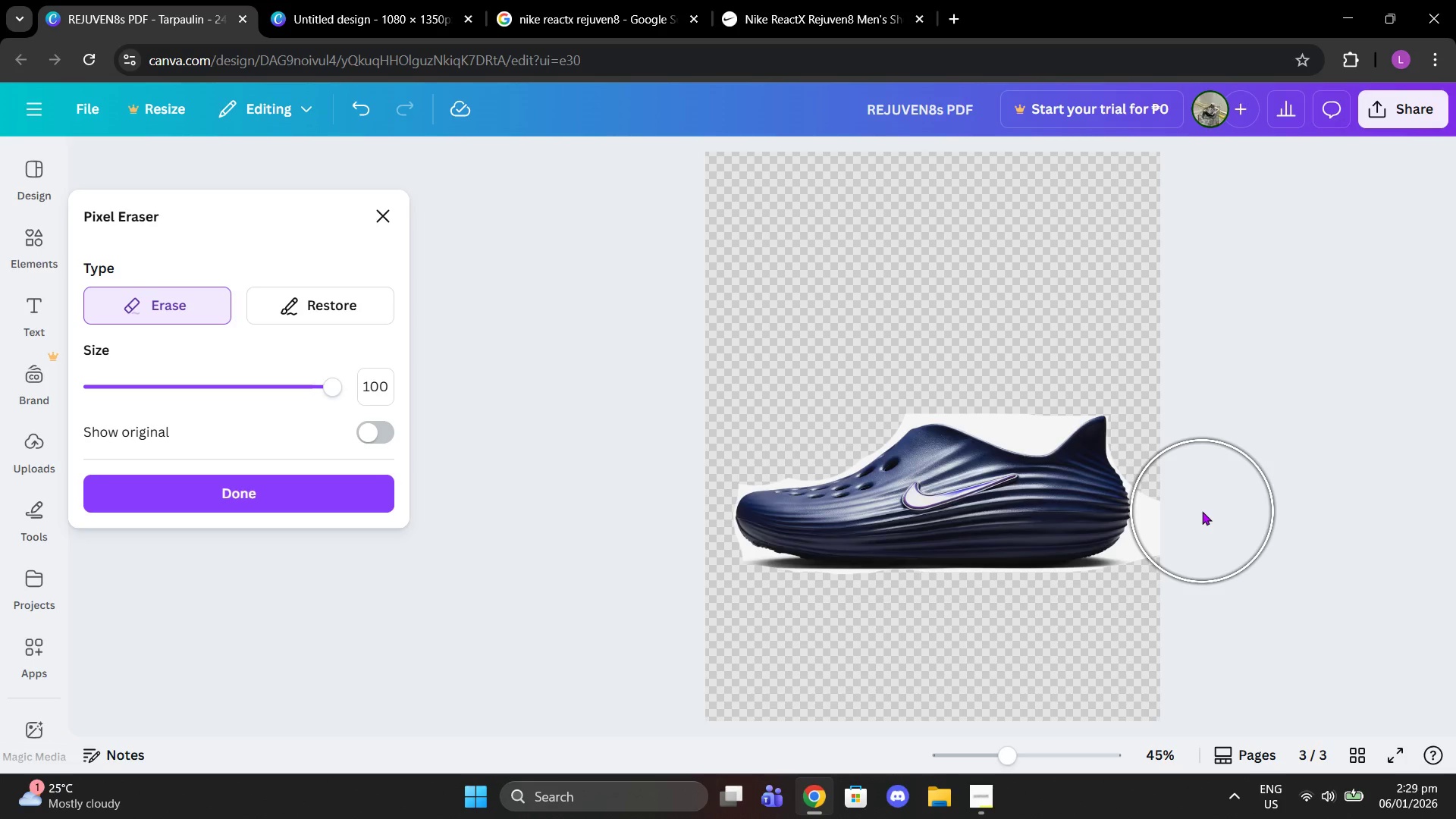 
left_click([1202, 511])
 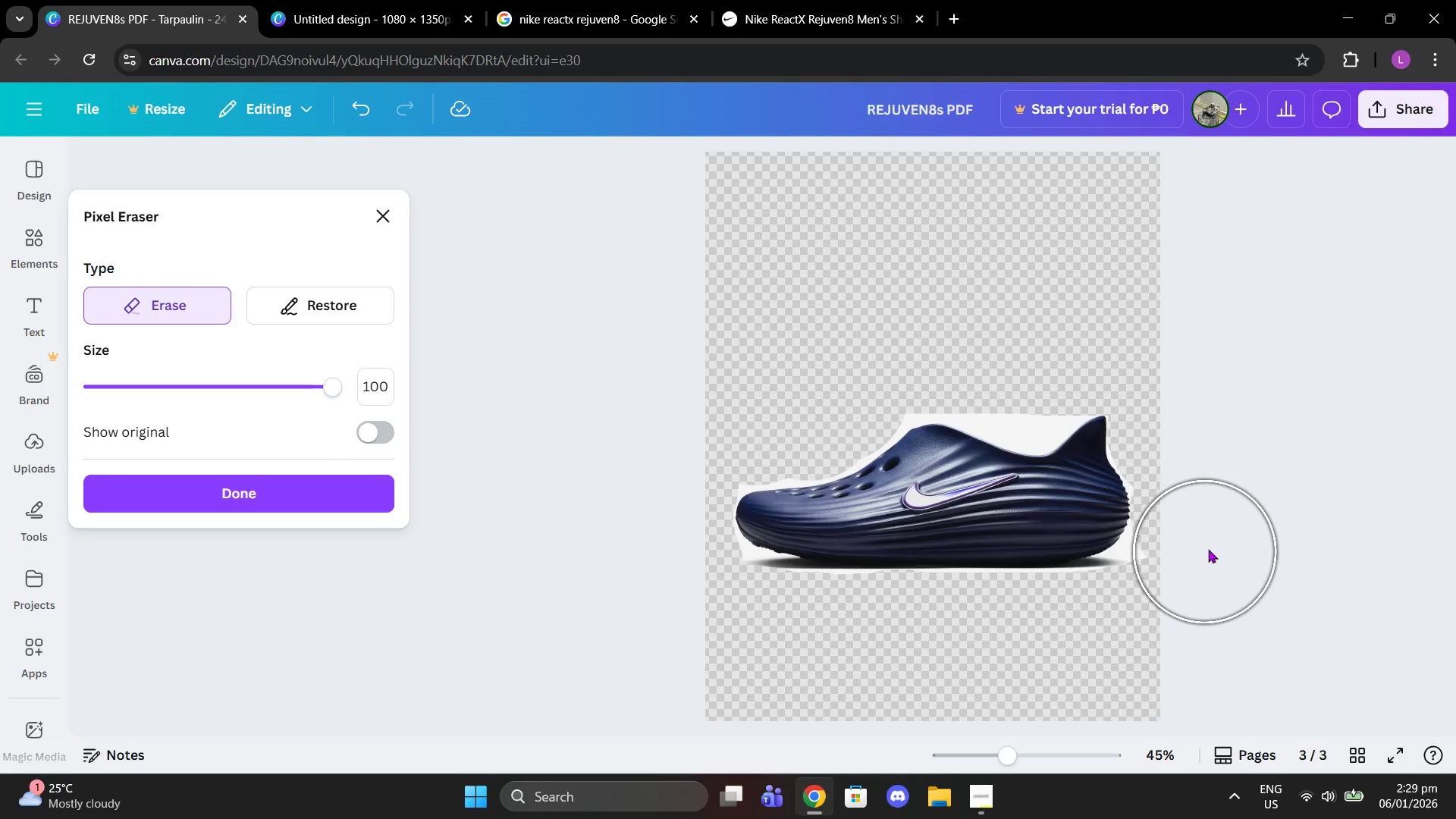 
left_click([1212, 547])
 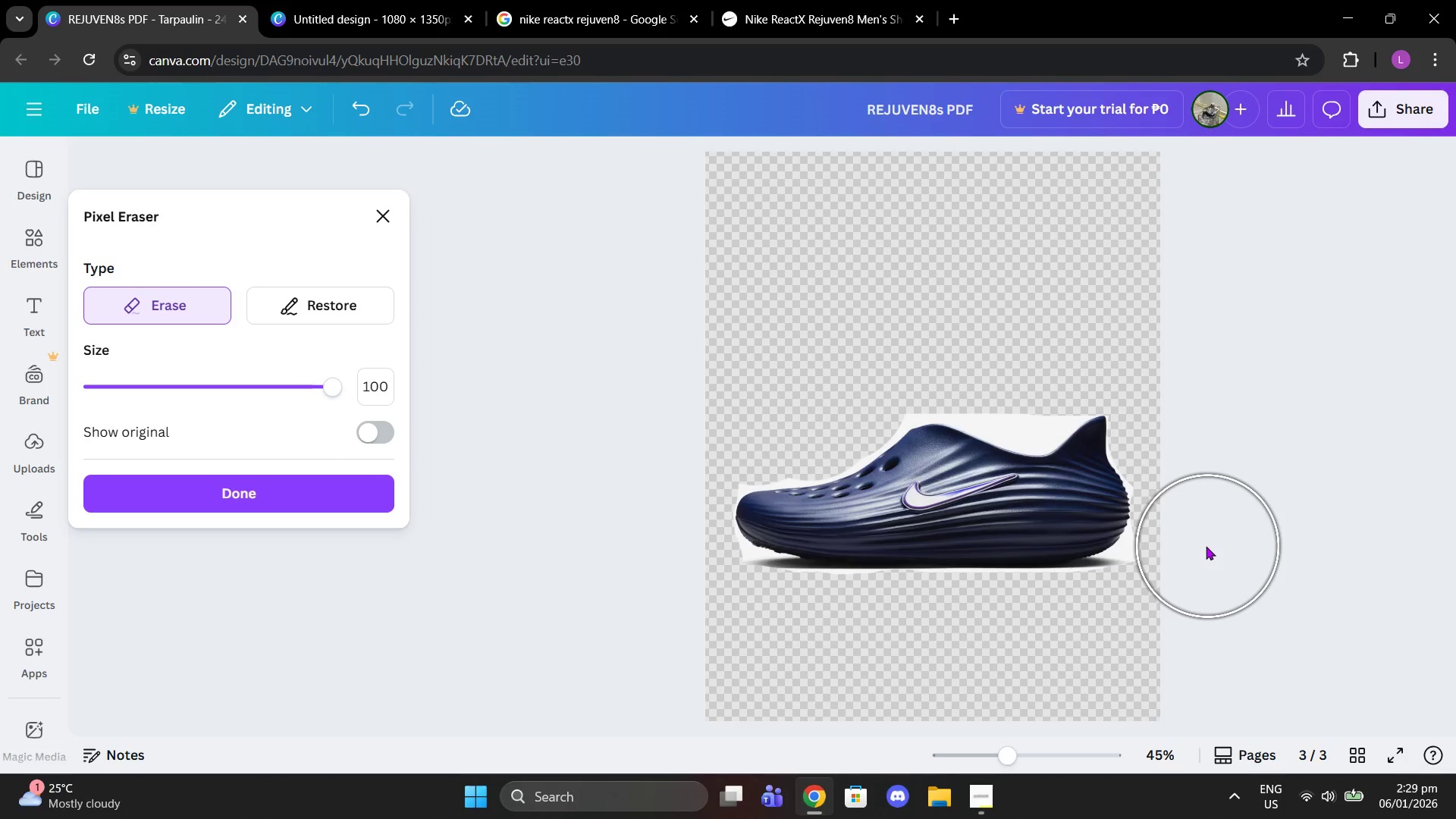 
left_click([1206, 545])
 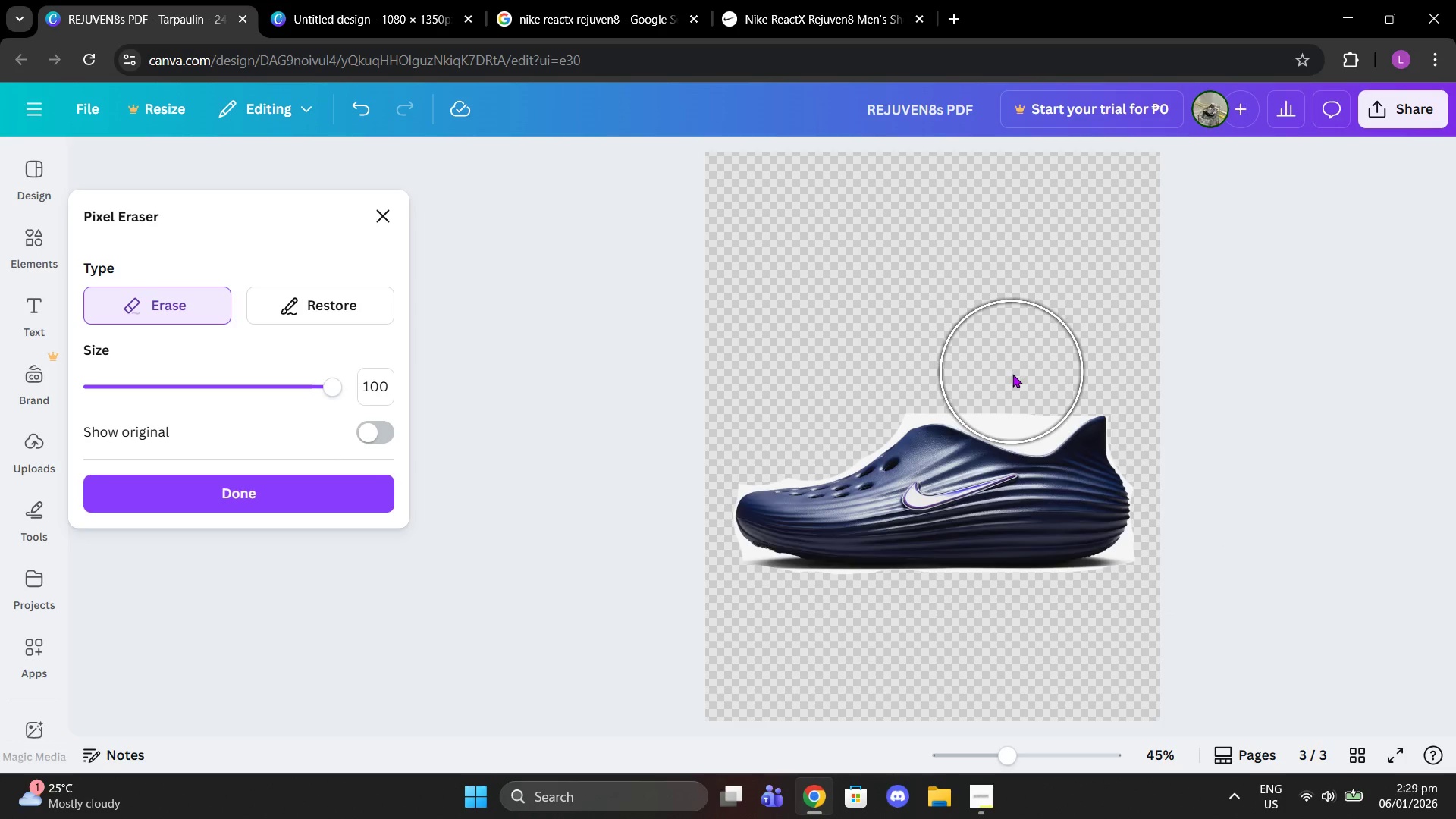 
left_click([1012, 374])
 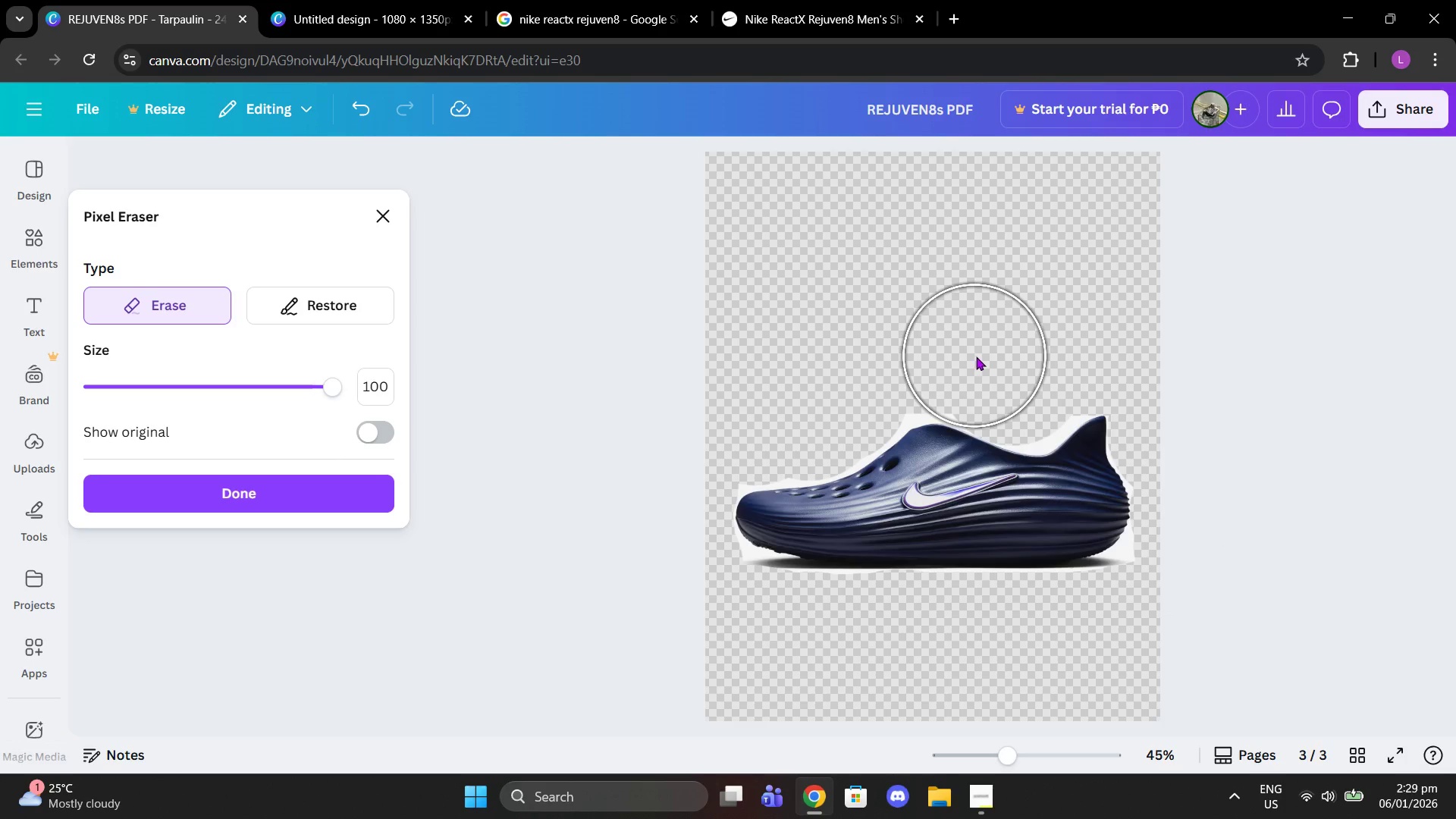 
left_click([976, 357])
 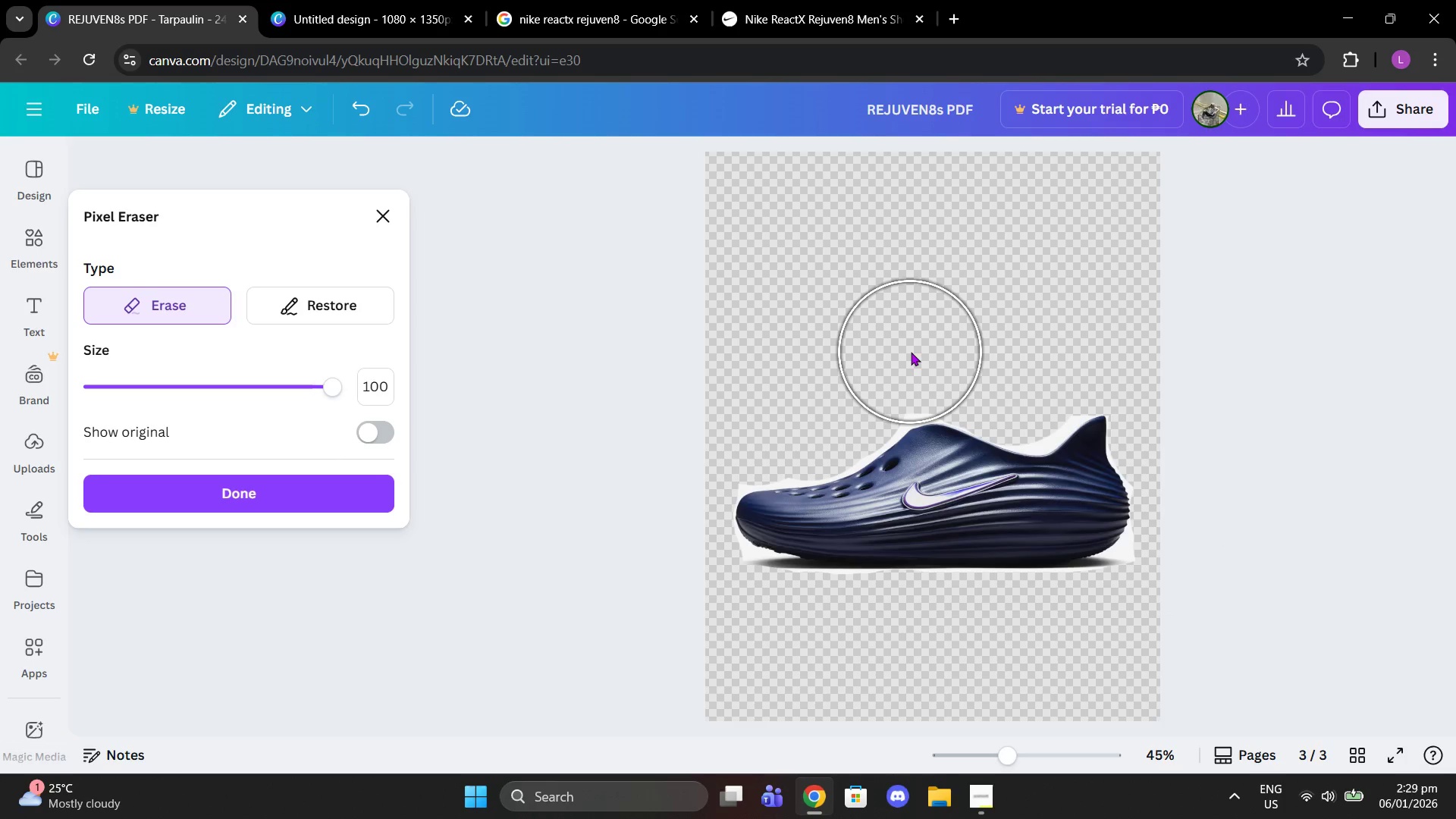 
left_click([911, 352])
 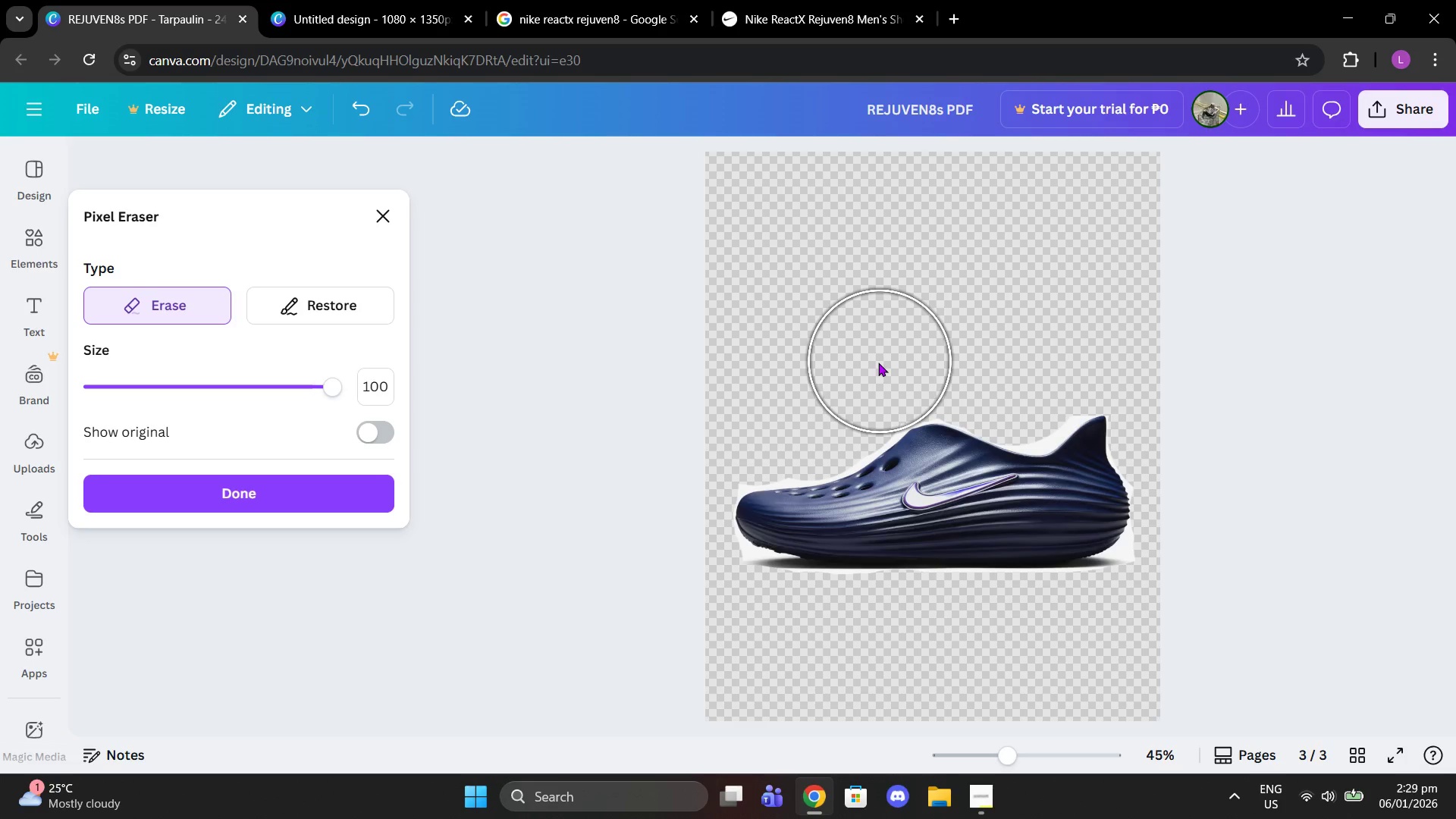 
left_click([877, 364])
 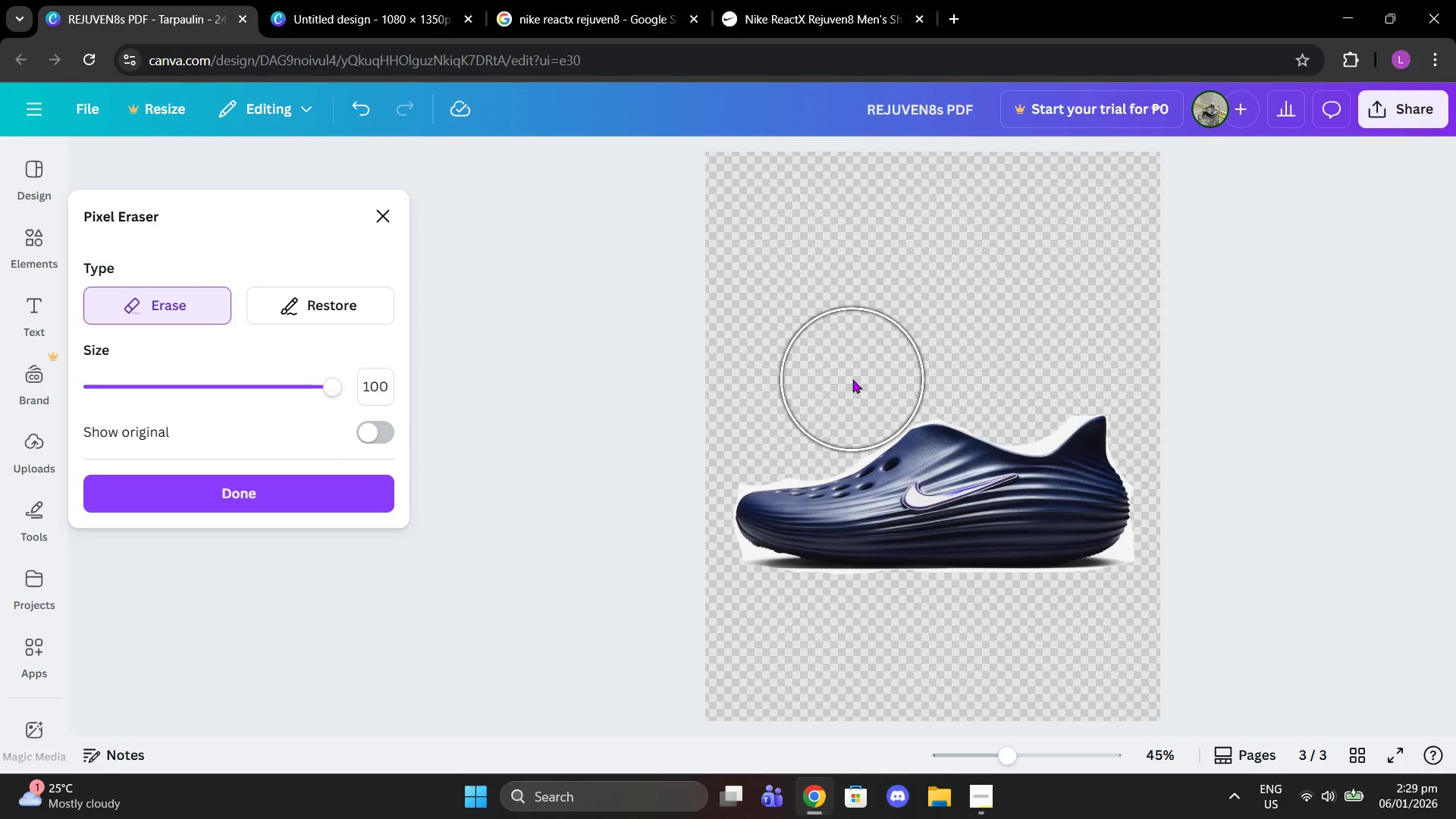 
left_click([852, 379])
 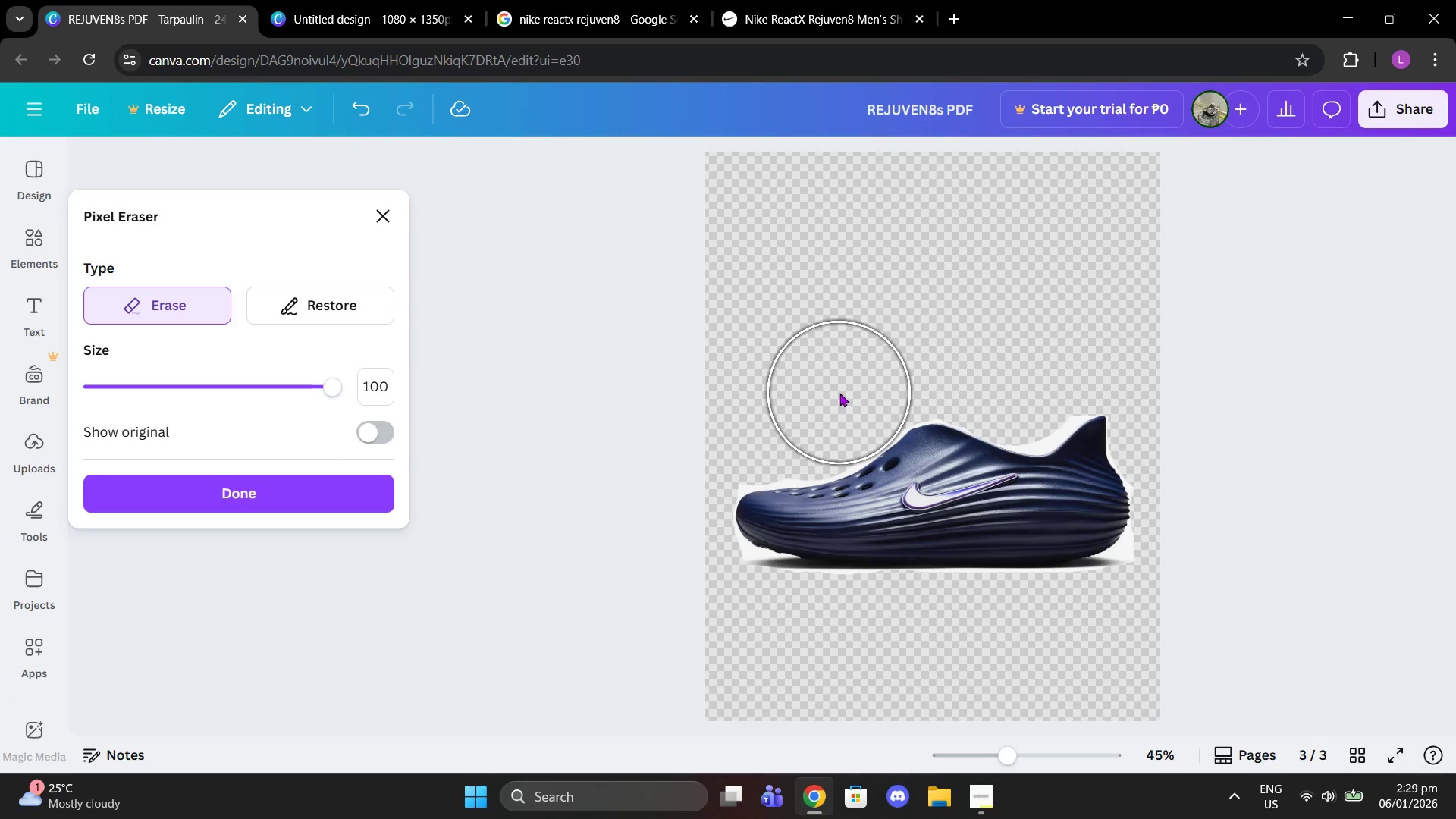 
left_click([842, 393])
 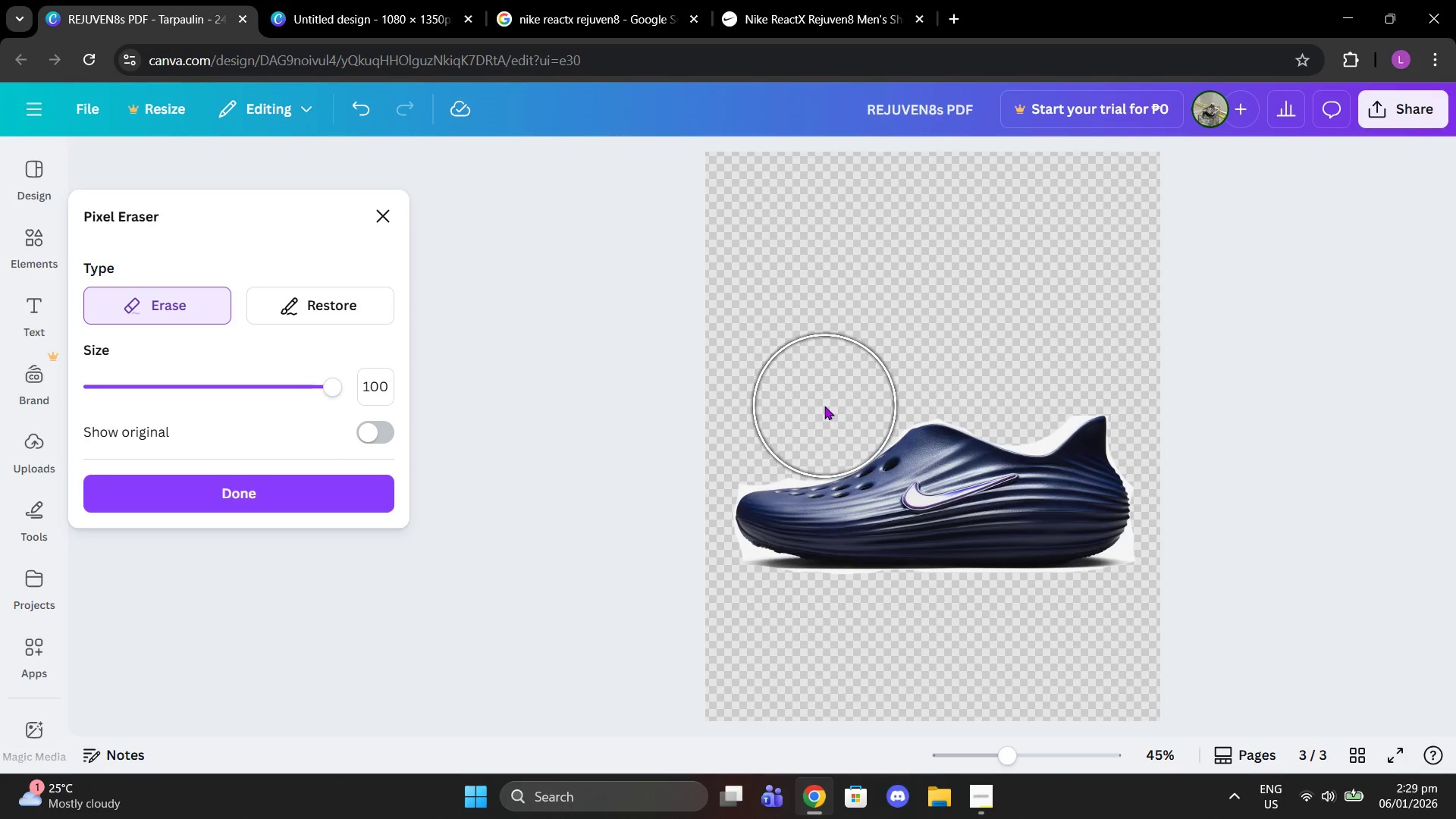 
left_click([823, 405])
 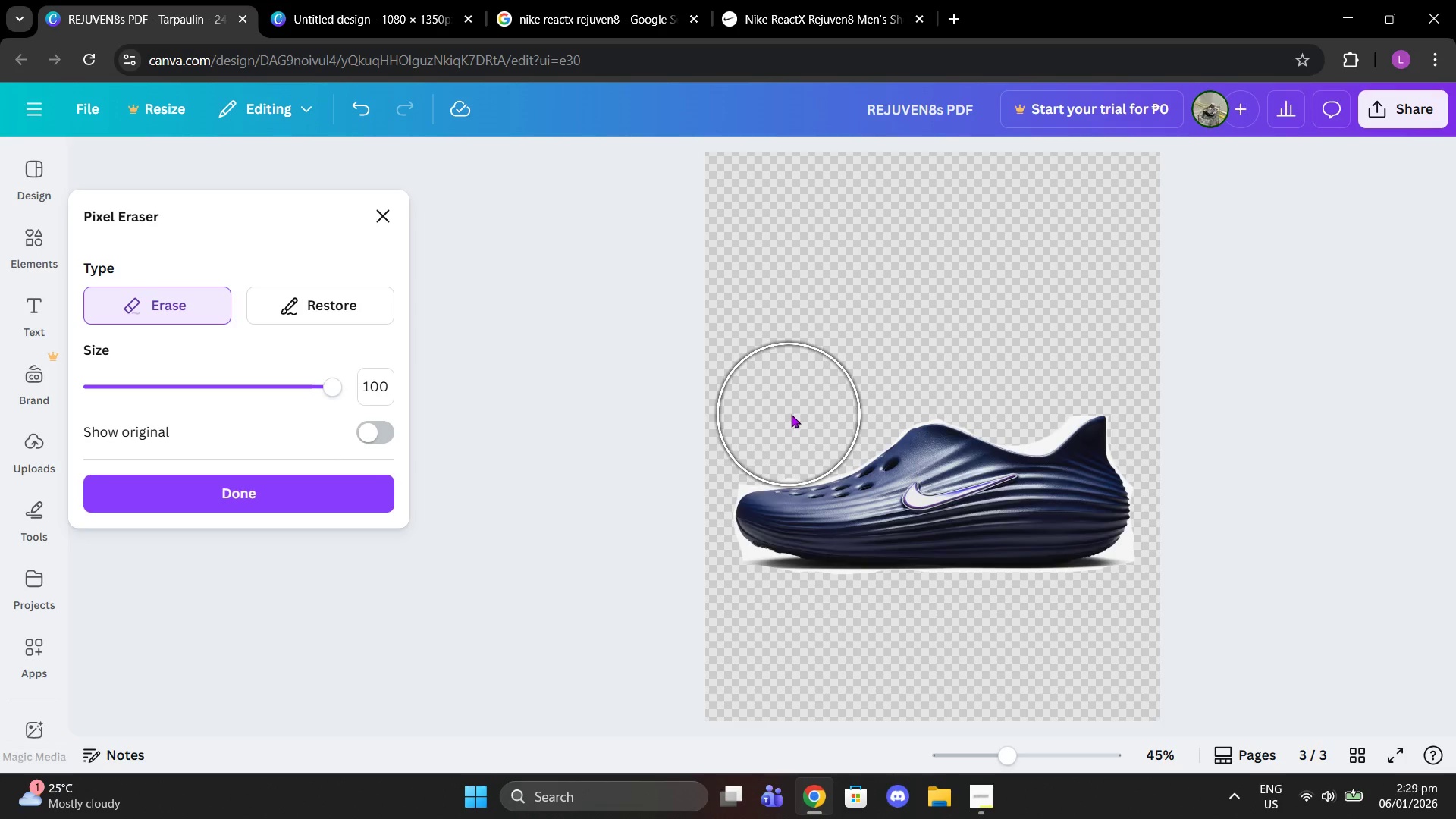 
left_click([791, 412])
 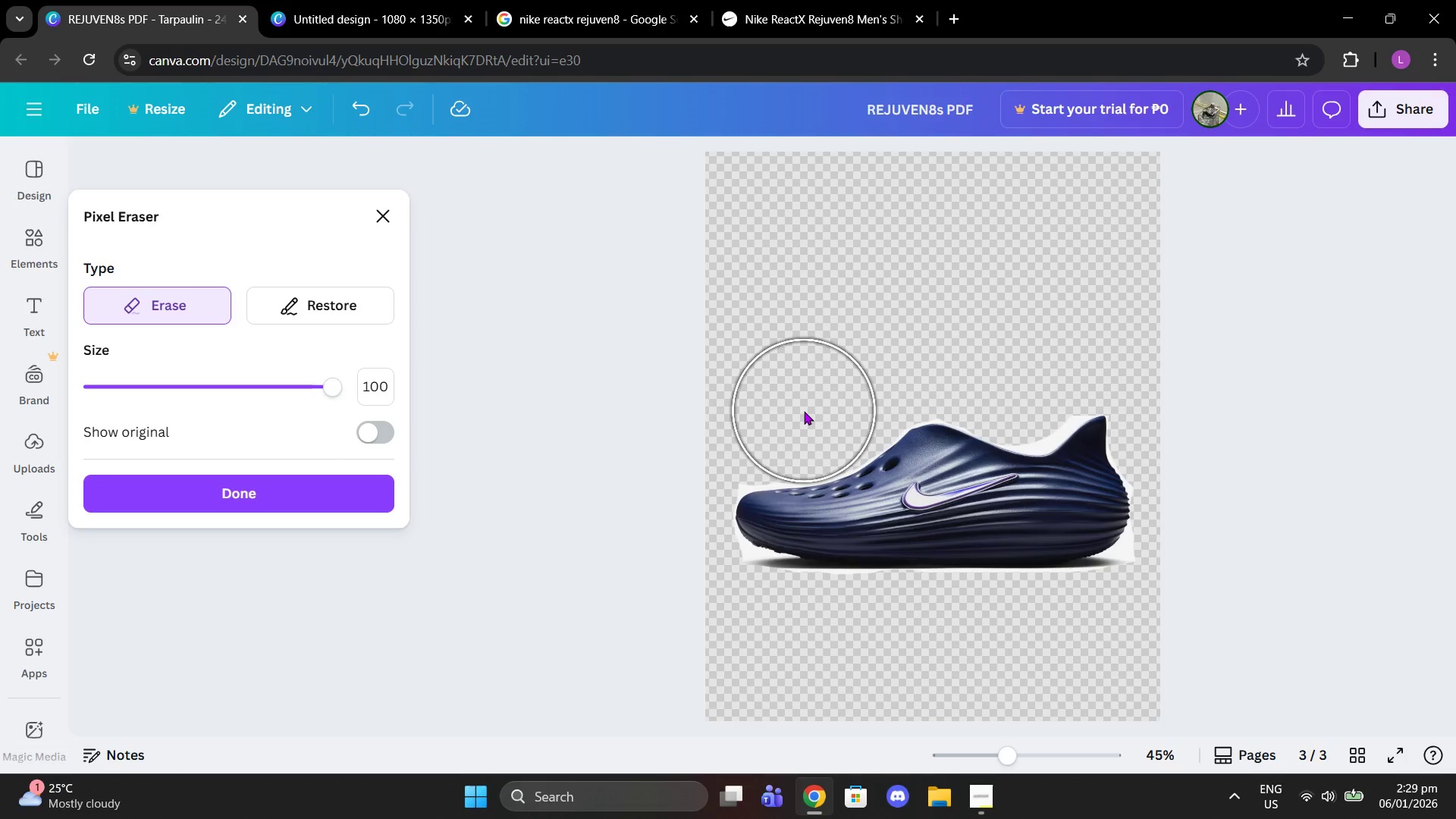 
left_click([804, 411])
 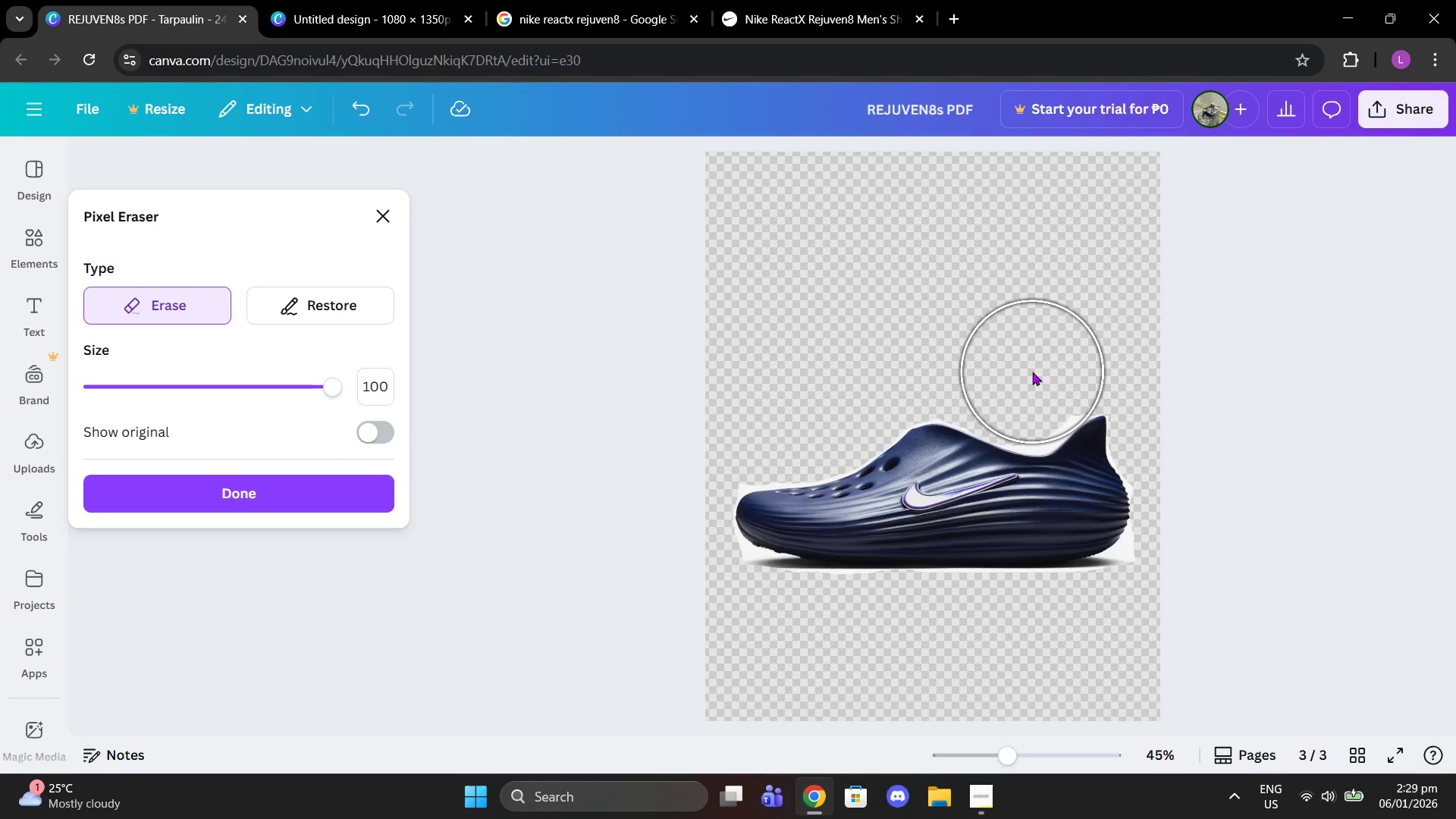 
left_click([1031, 372])
 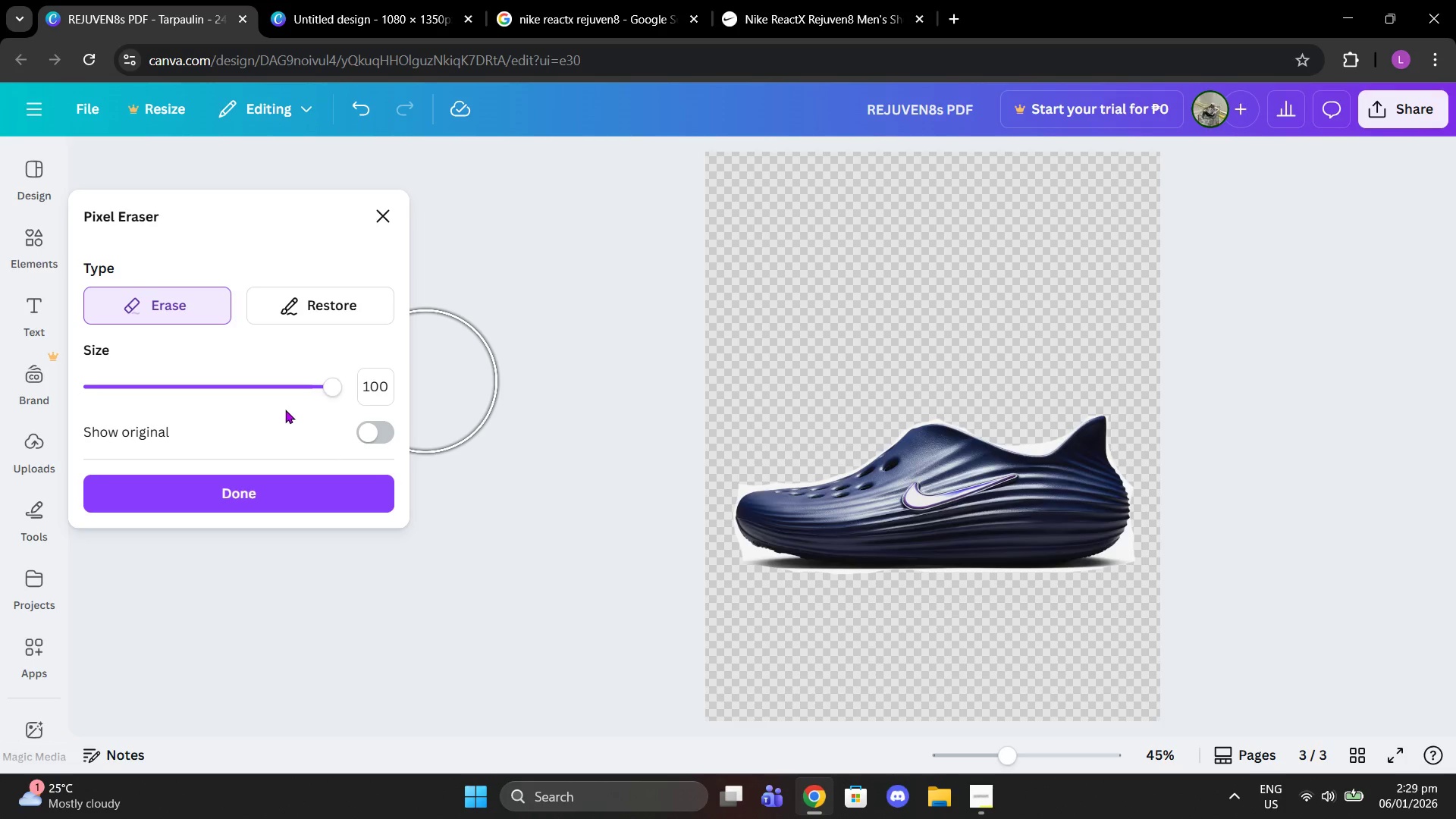 
left_click_drag(start_coordinate=[342, 378], to_coordinate=[197, 379])
 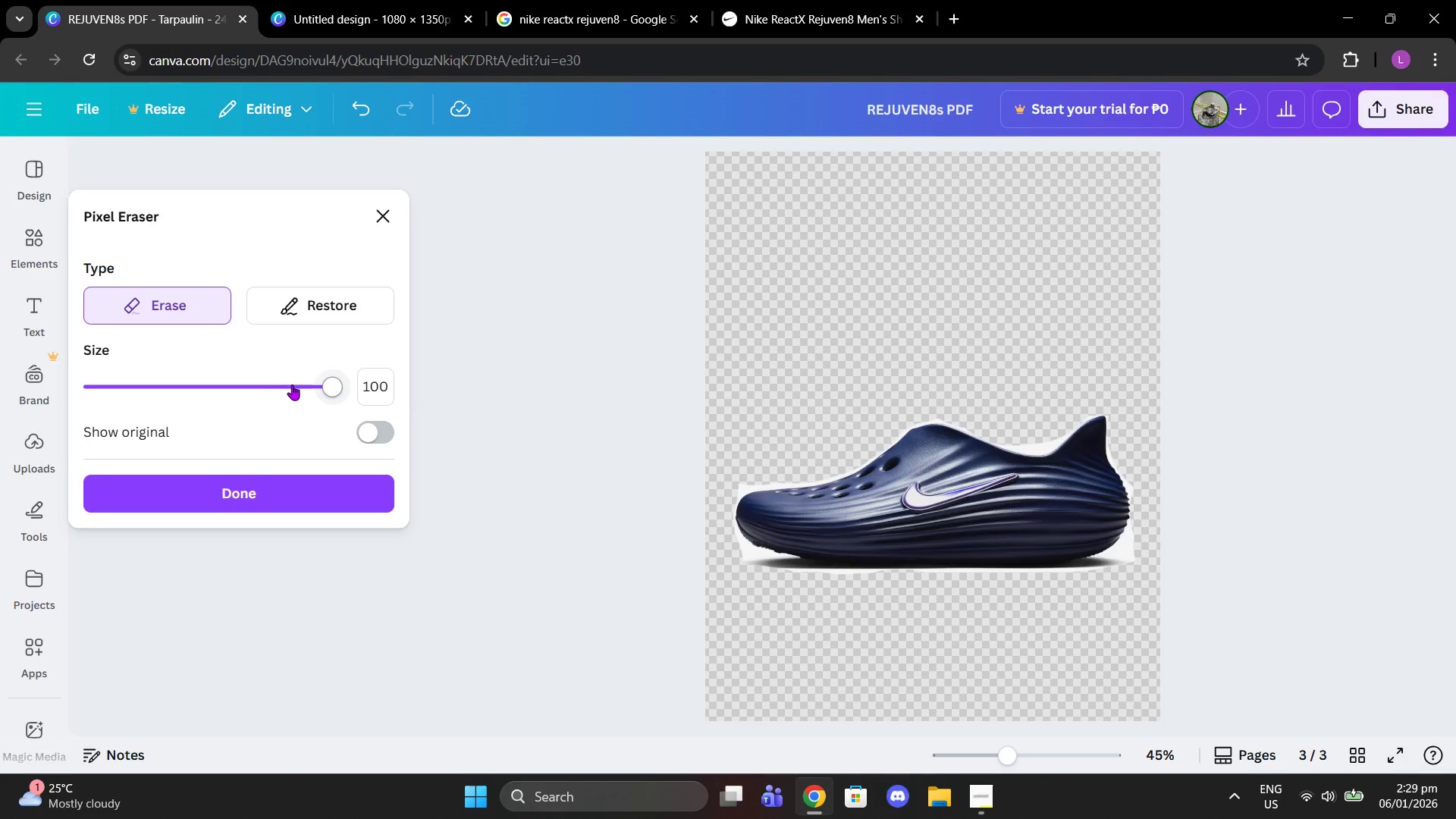 
left_click_drag(start_coordinate=[292, 384], to_coordinate=[163, 378])
 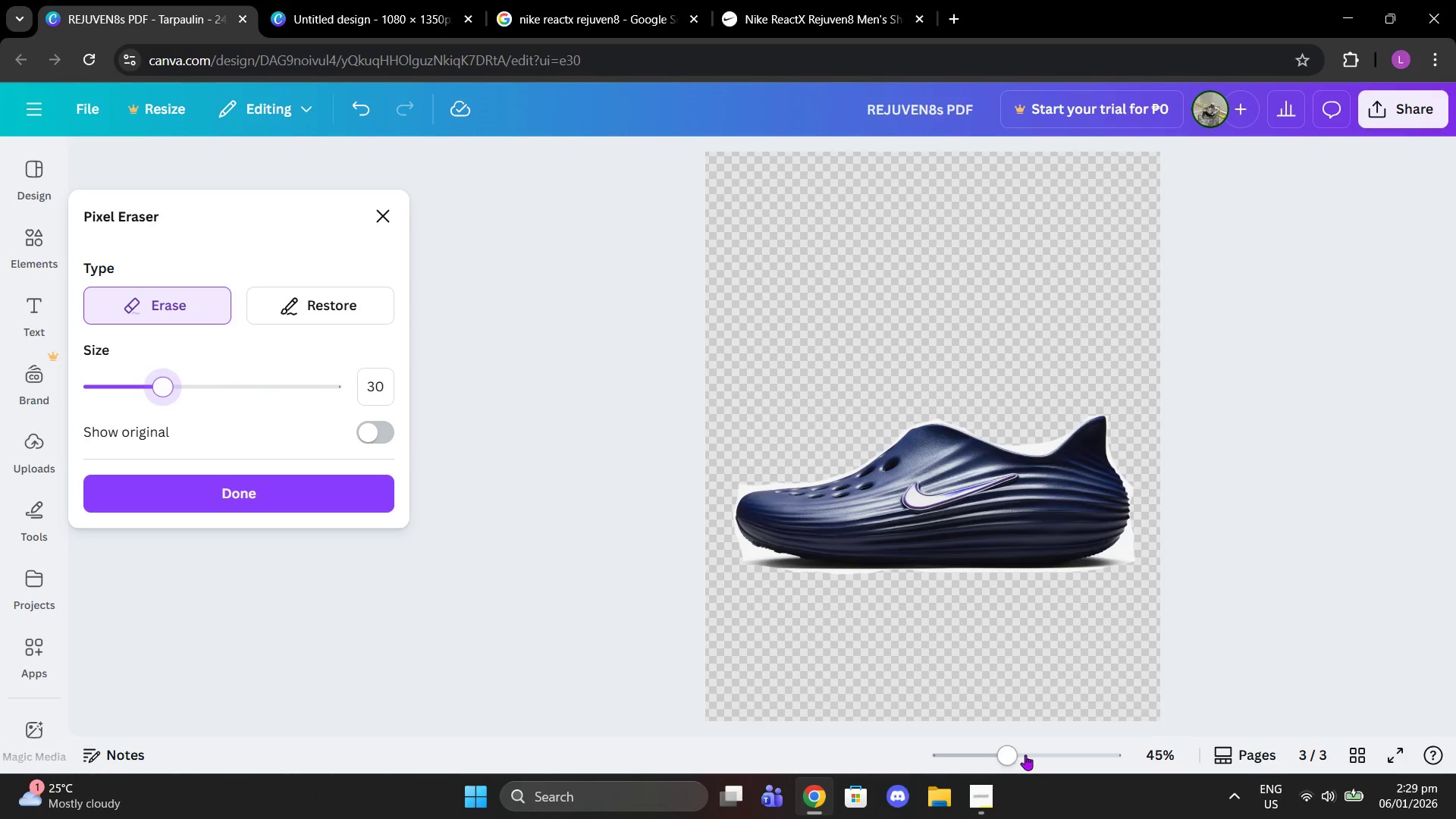 
left_click_drag(start_coordinate=[1011, 755], to_coordinate=[1106, 722])
 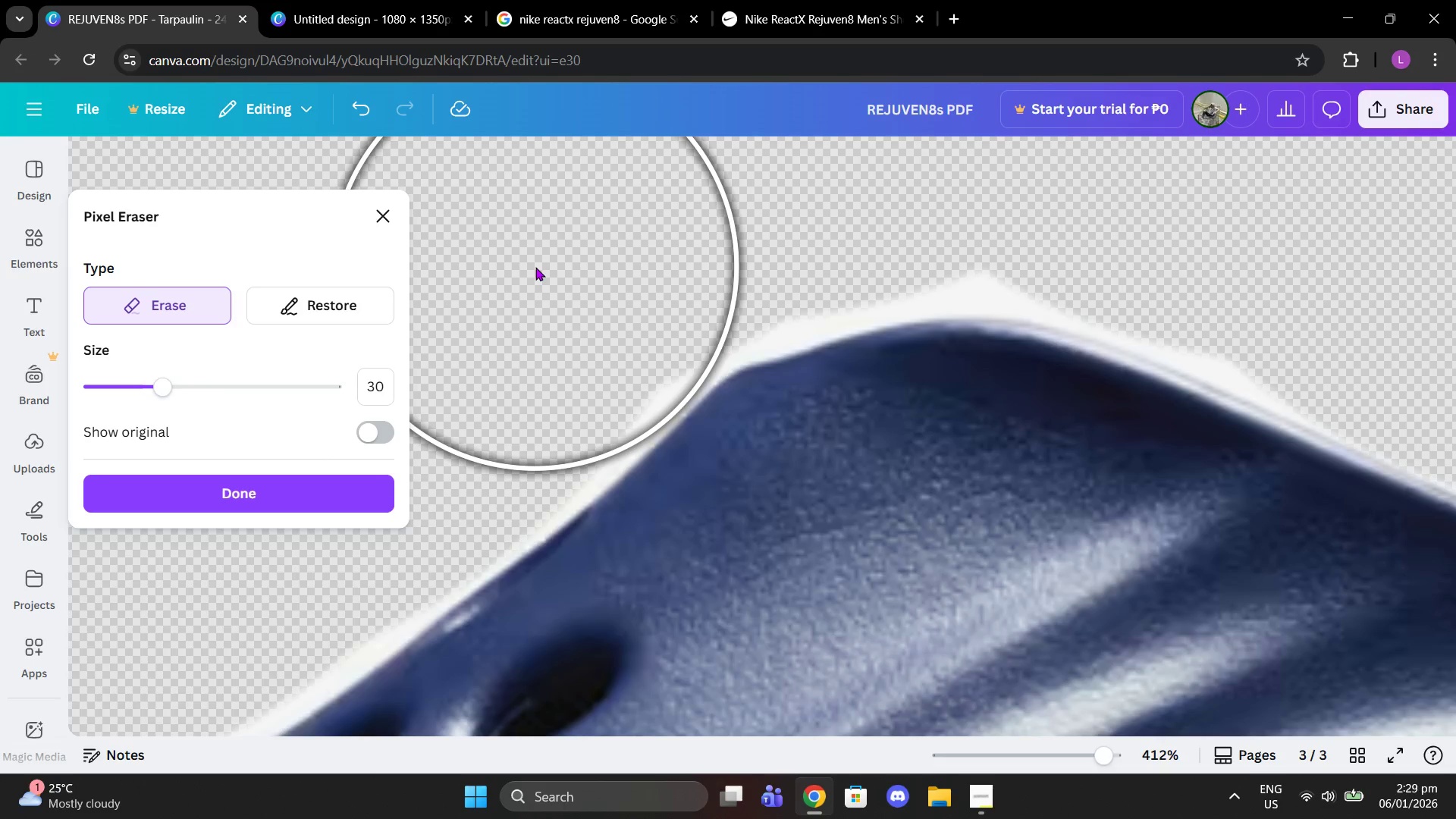 
left_click([535, 267])
 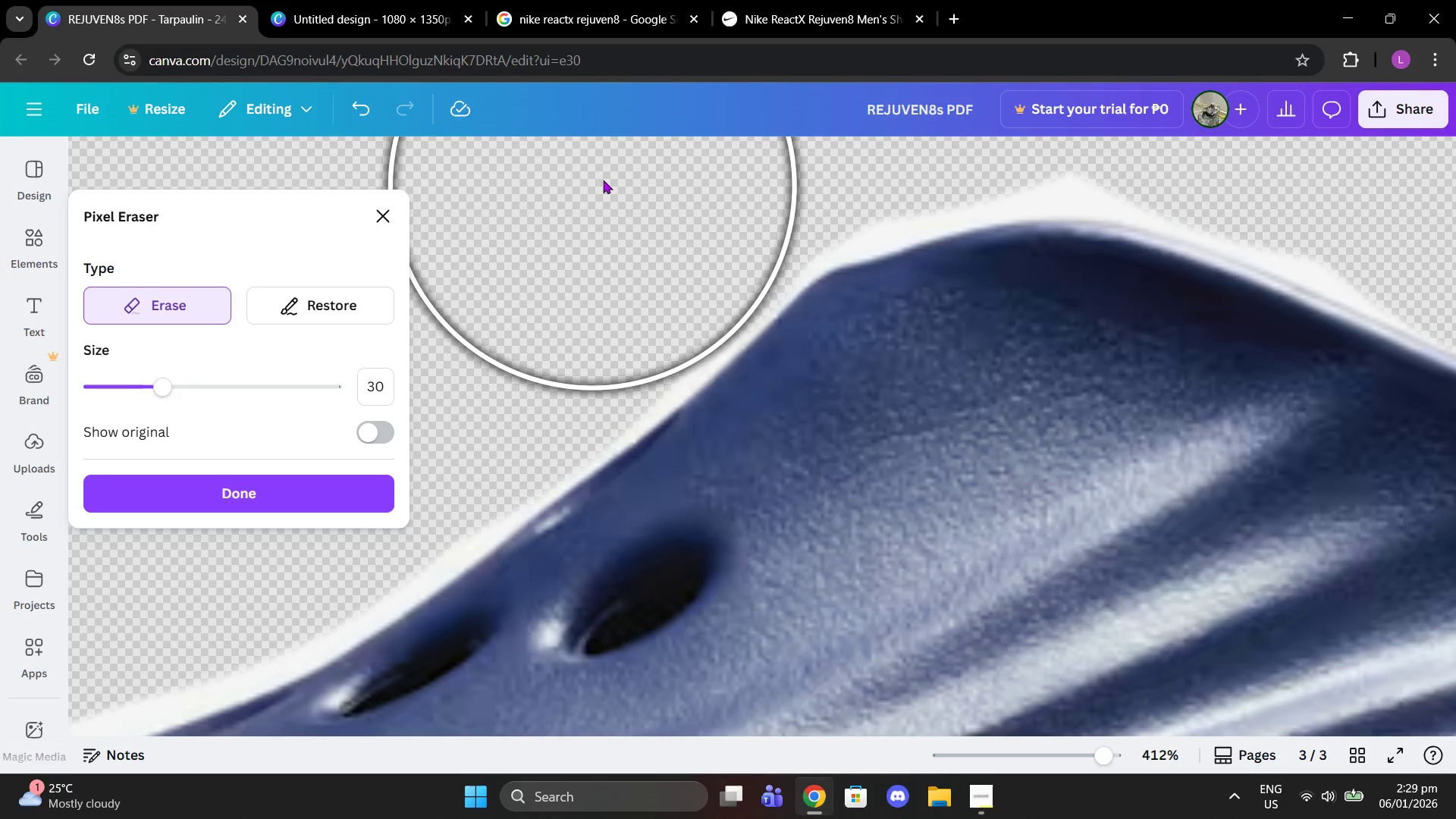 
left_click([598, 202])
 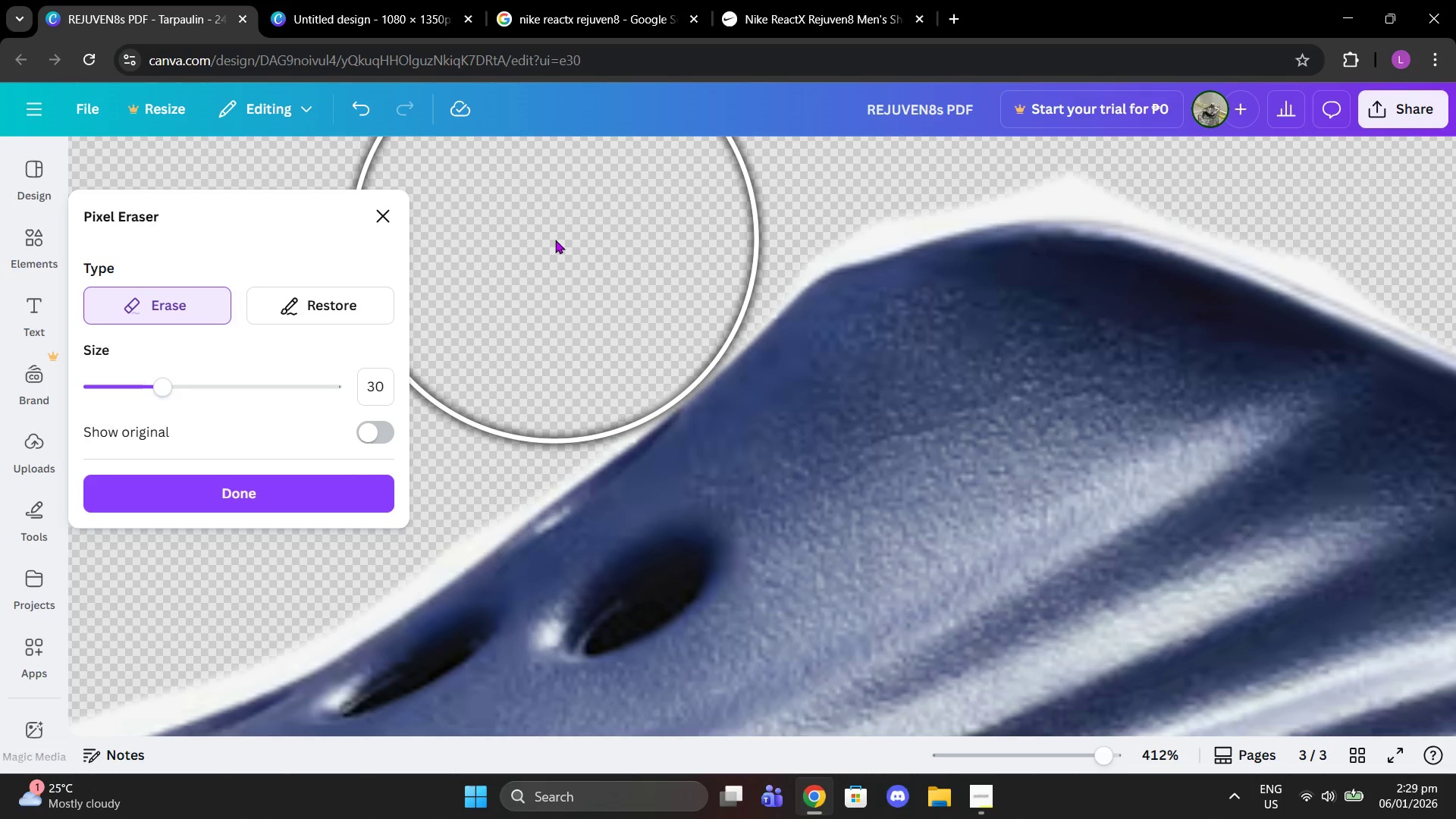 
left_click([555, 240])
 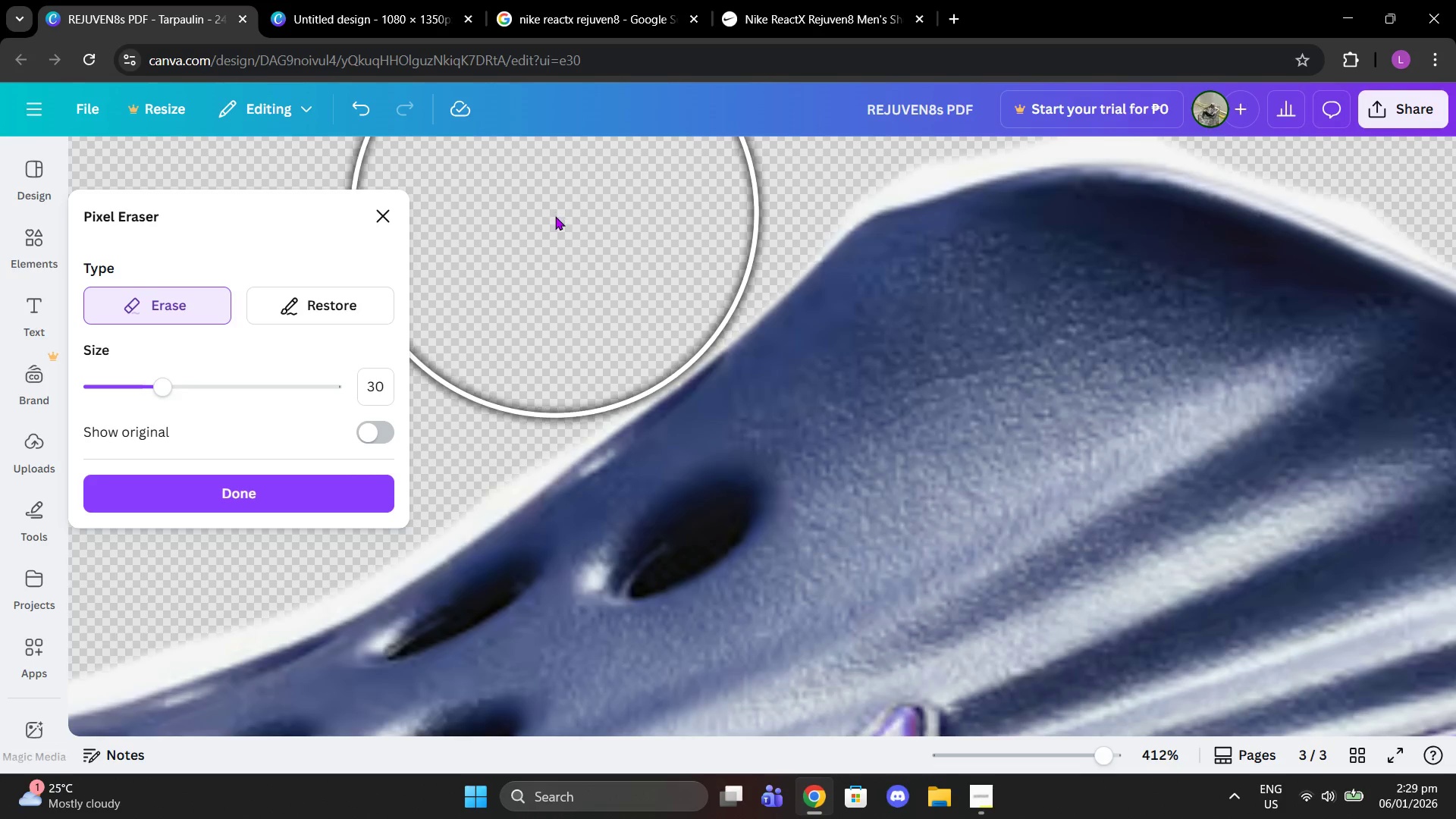 
left_click([555, 217])
 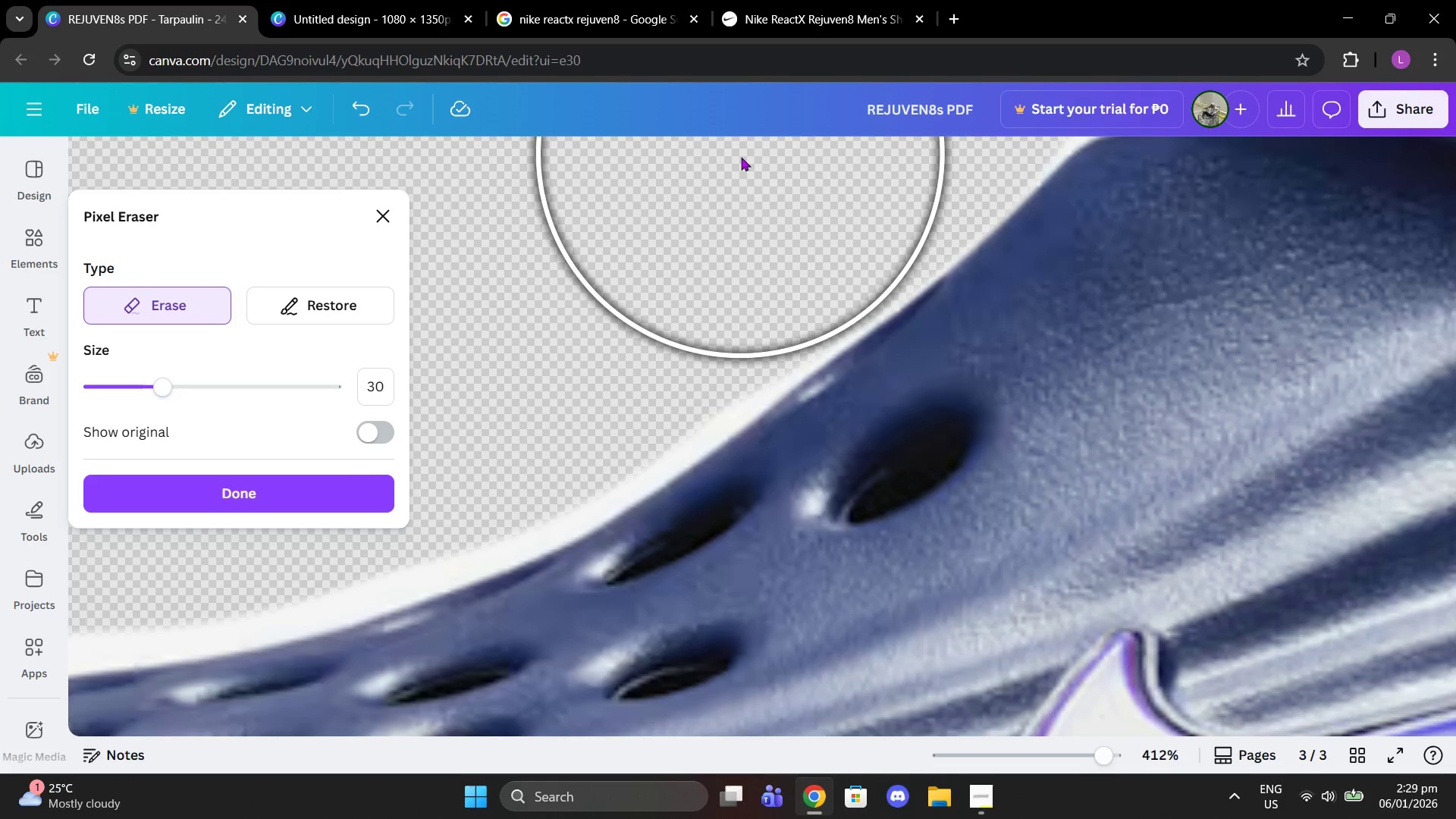 
left_click([748, 167])
 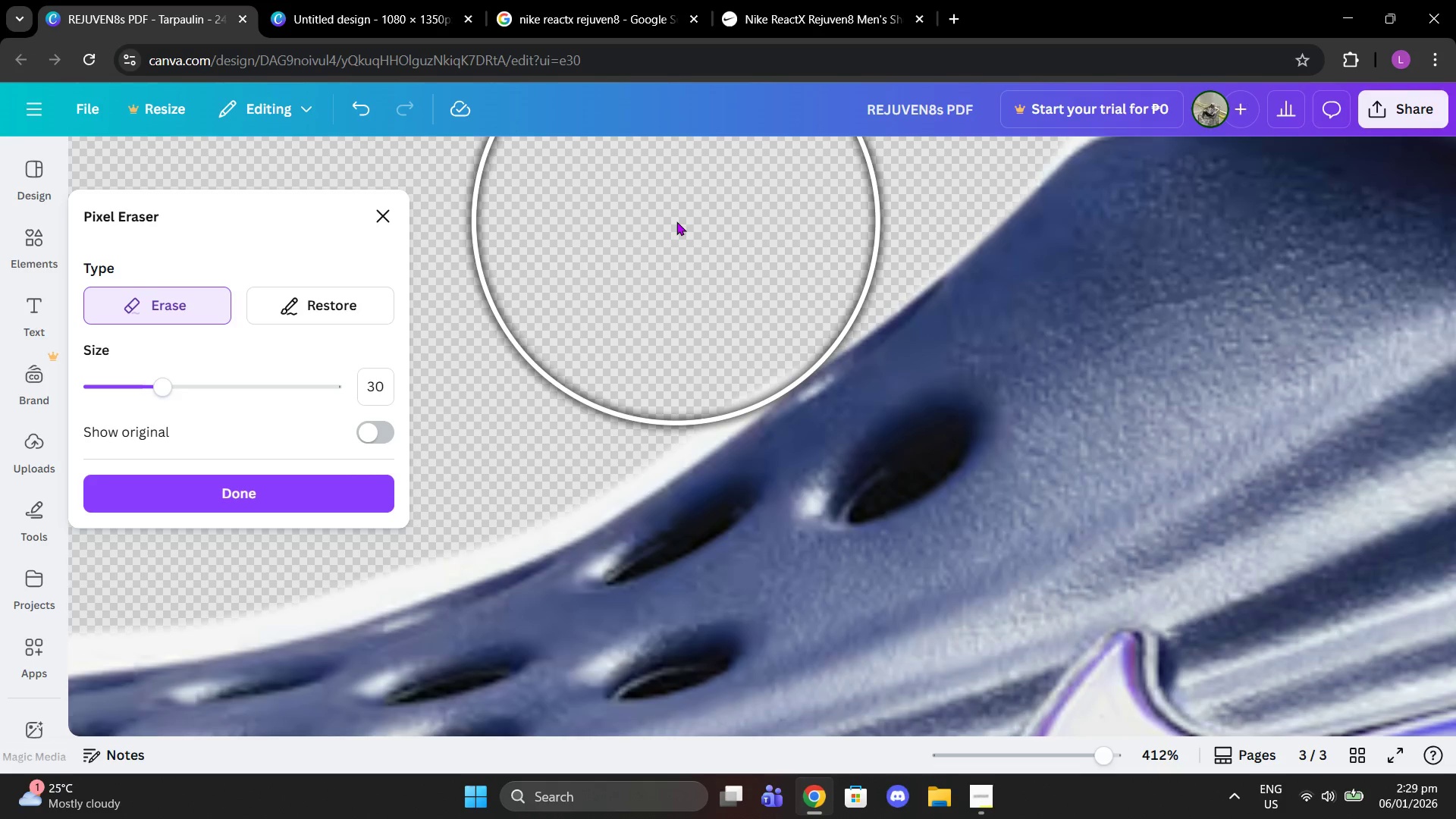 
left_click([670, 221])
 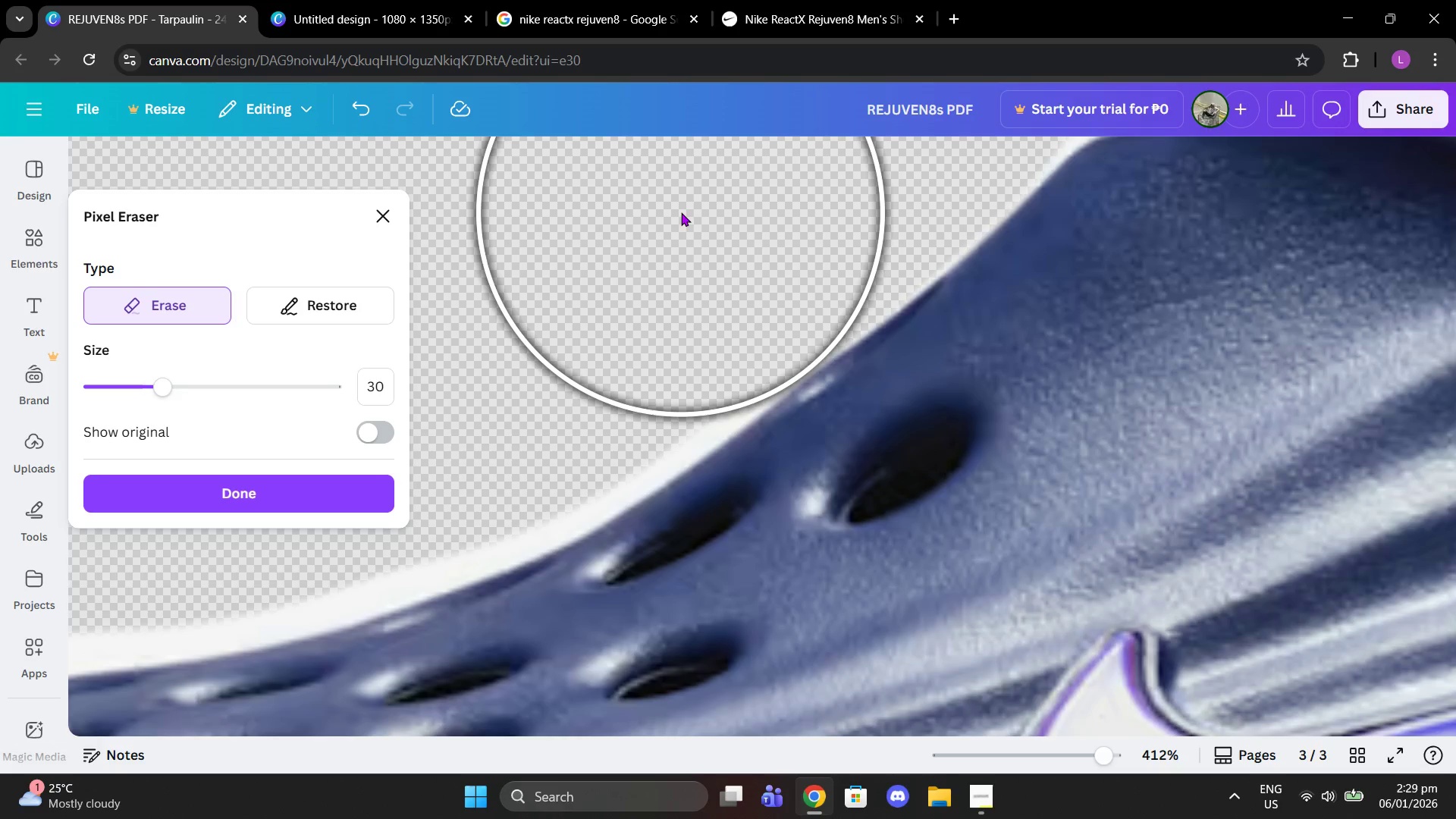 
left_click([681, 212])
 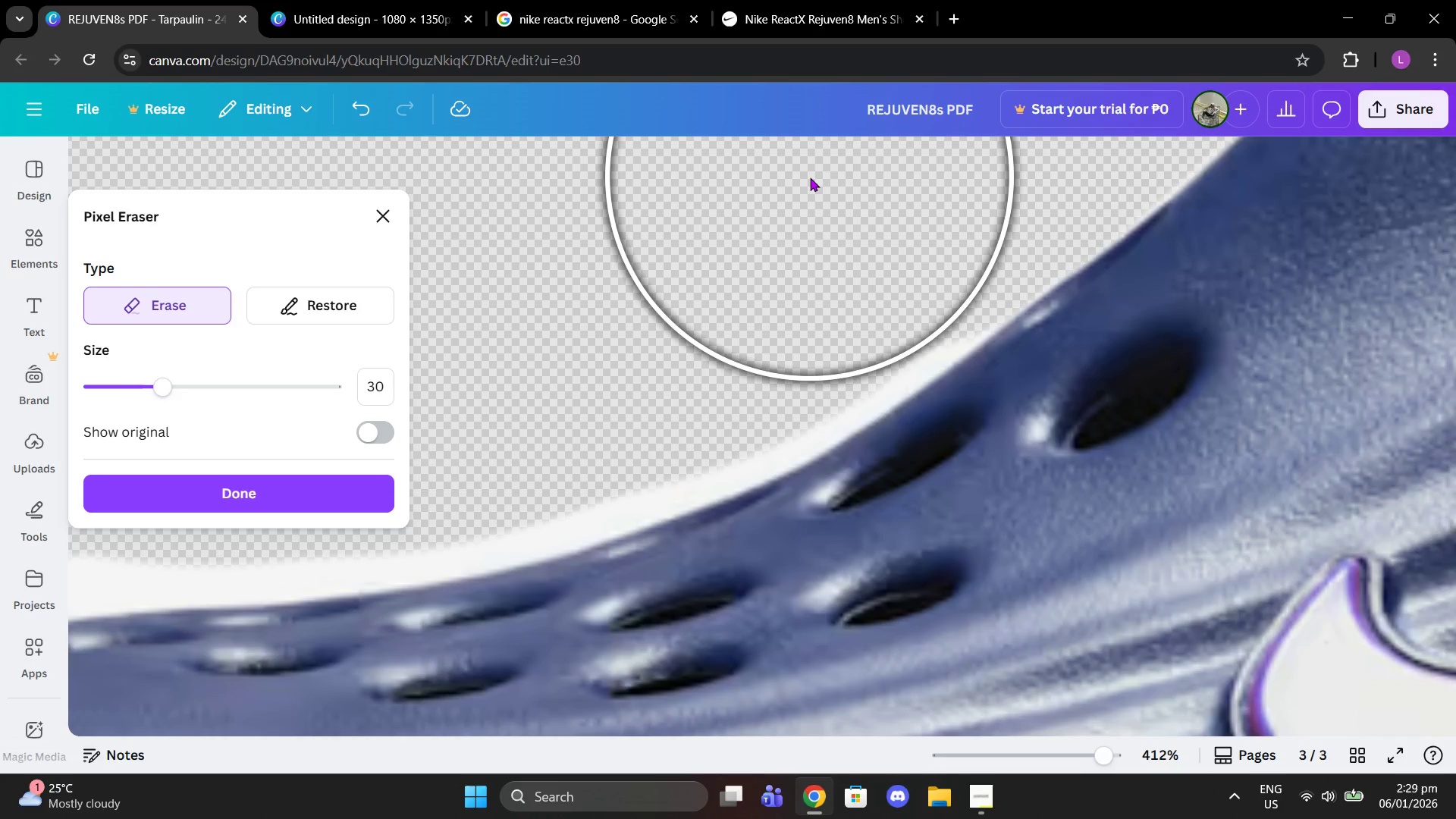 
left_click([821, 212])
 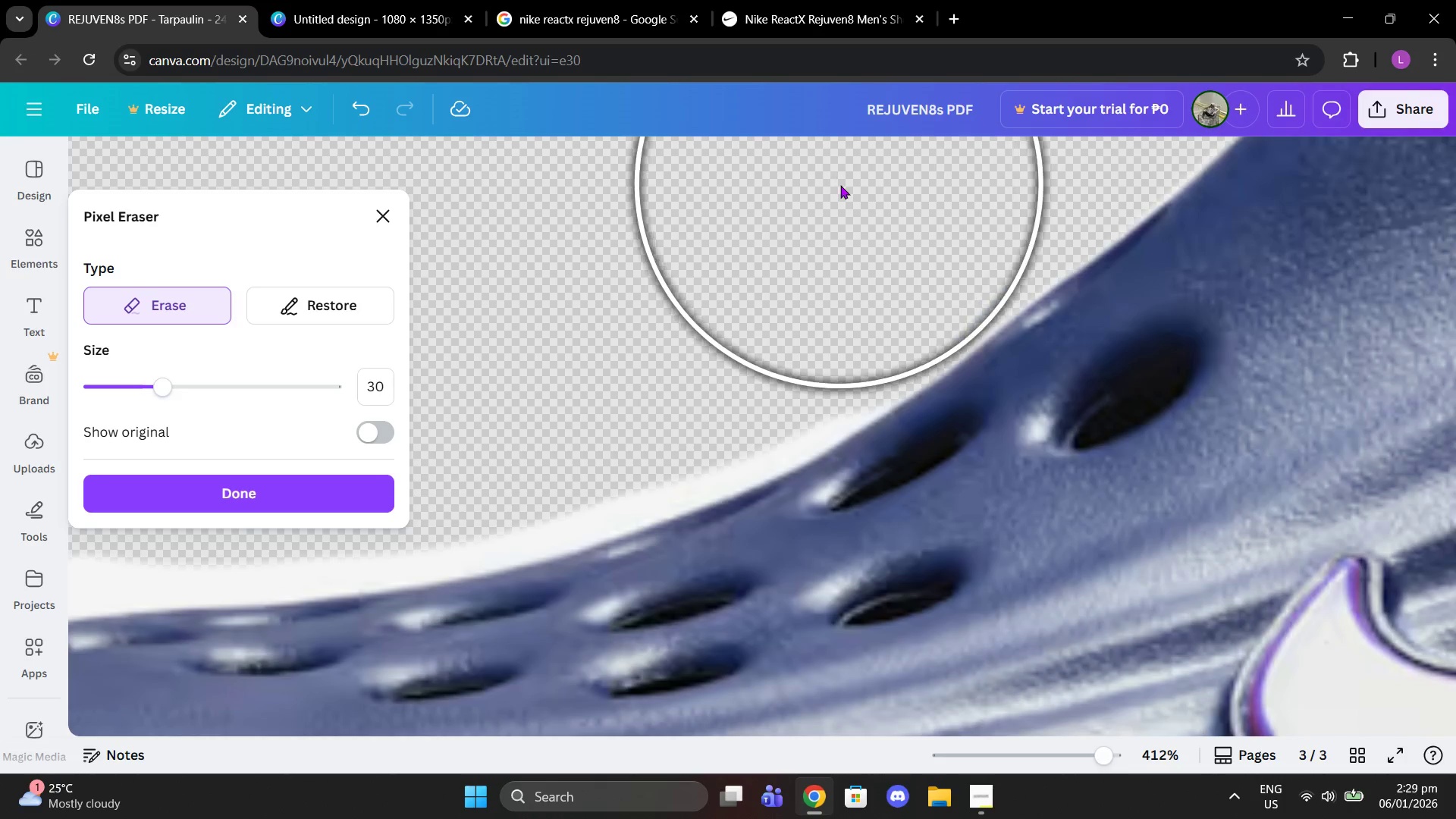 
left_click([840, 185])
 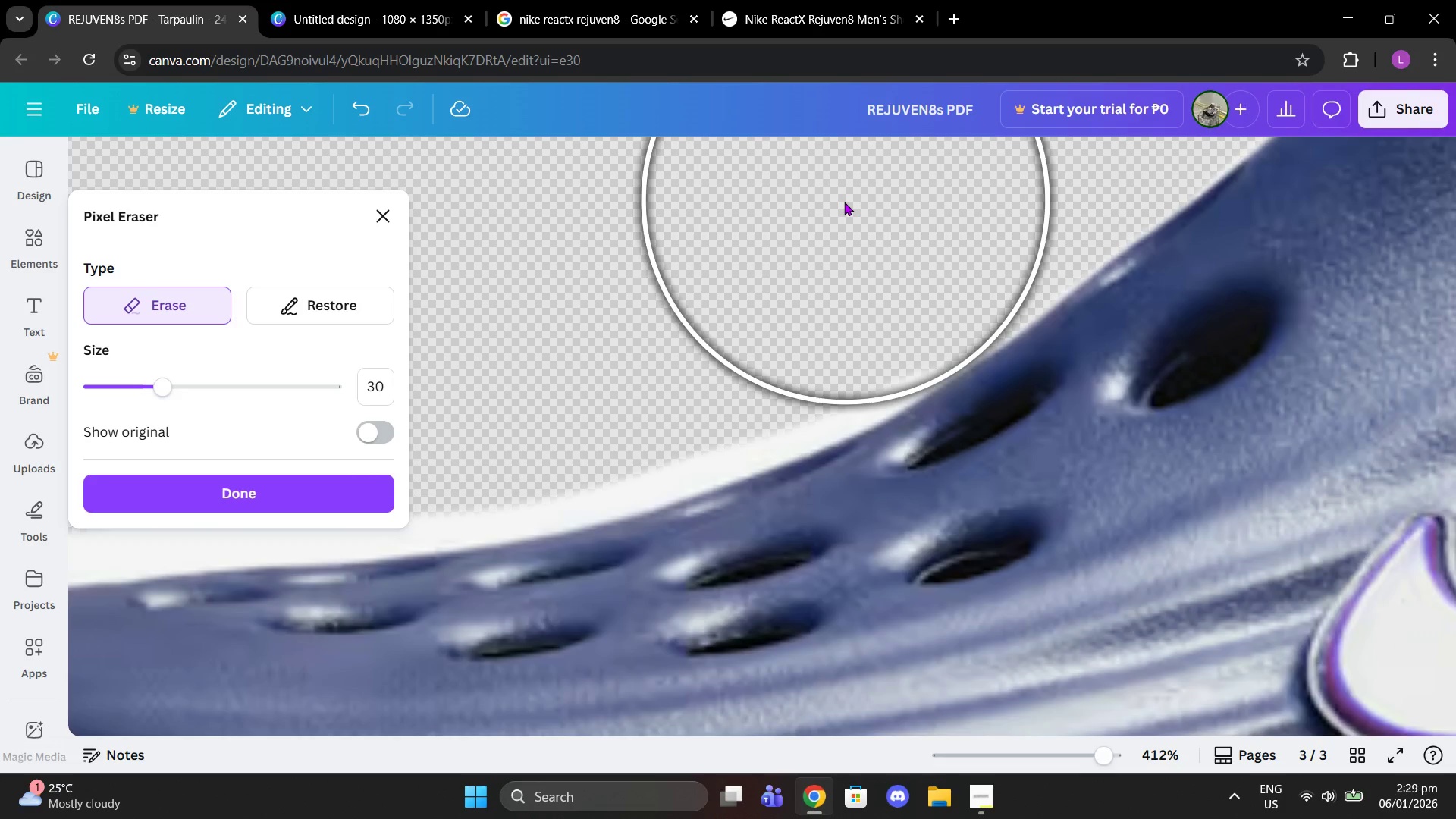 
left_click([836, 206])
 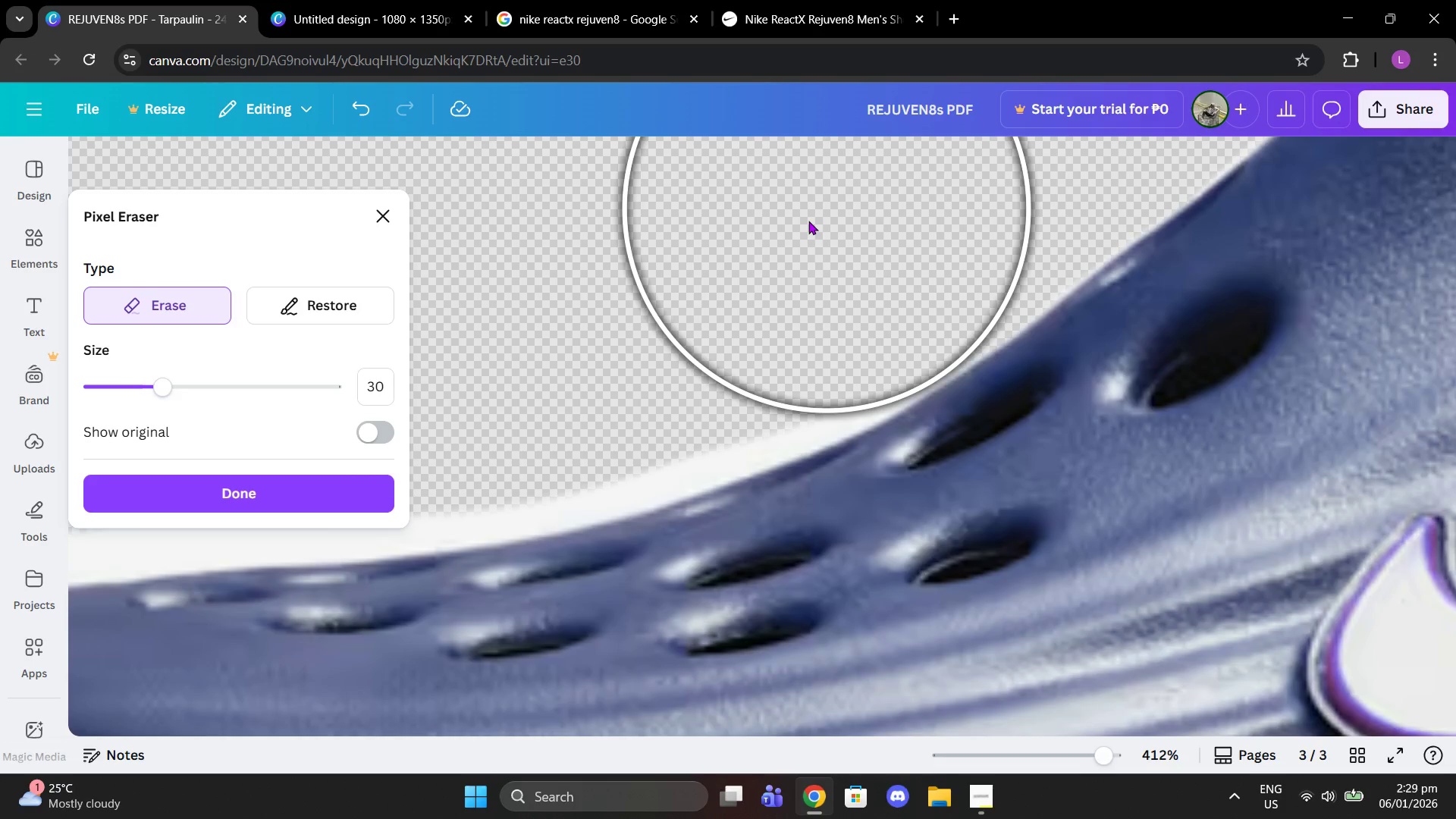 
left_click([783, 236])
 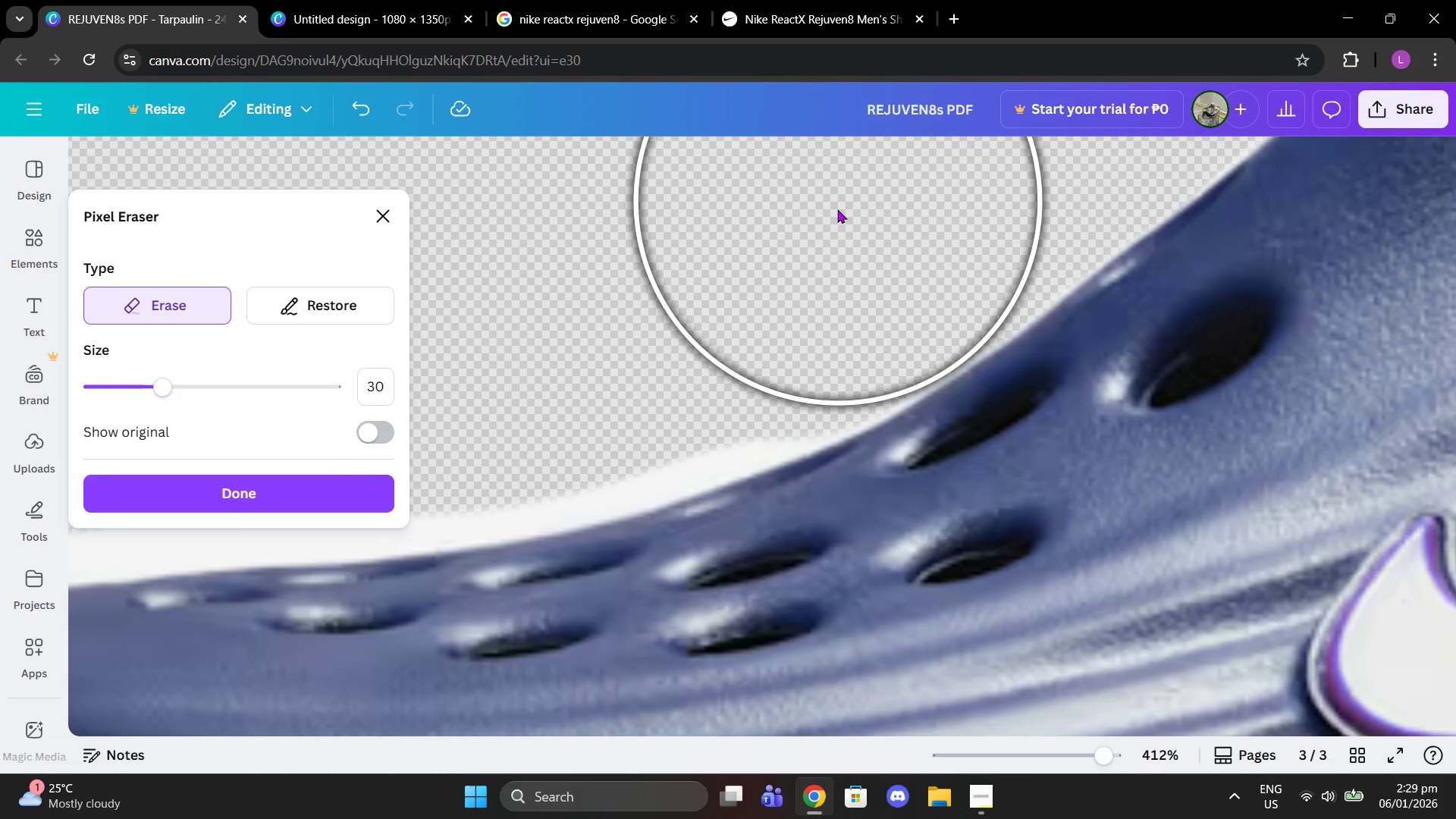 
left_click([835, 209])
 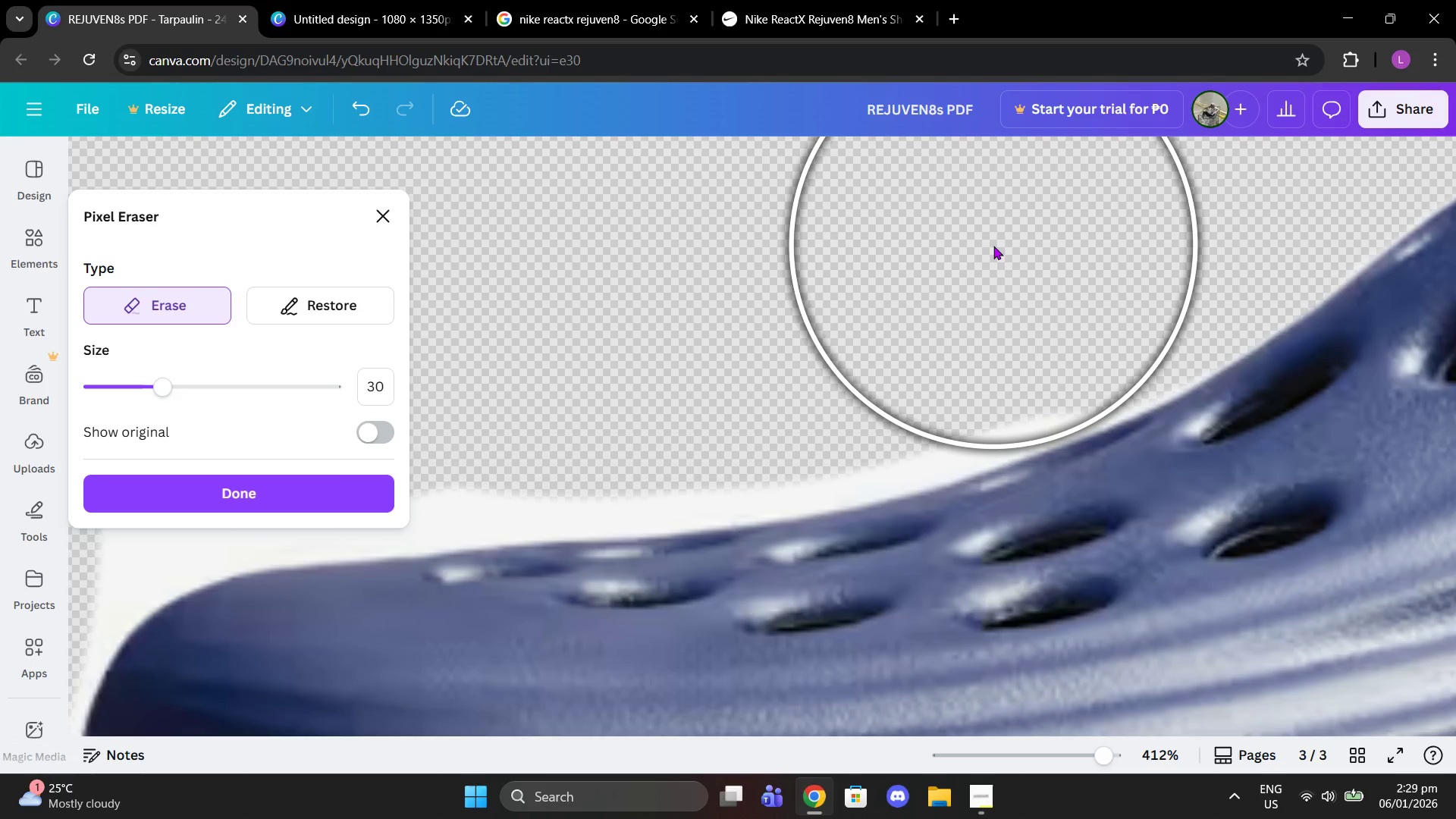 
left_click([993, 246])
 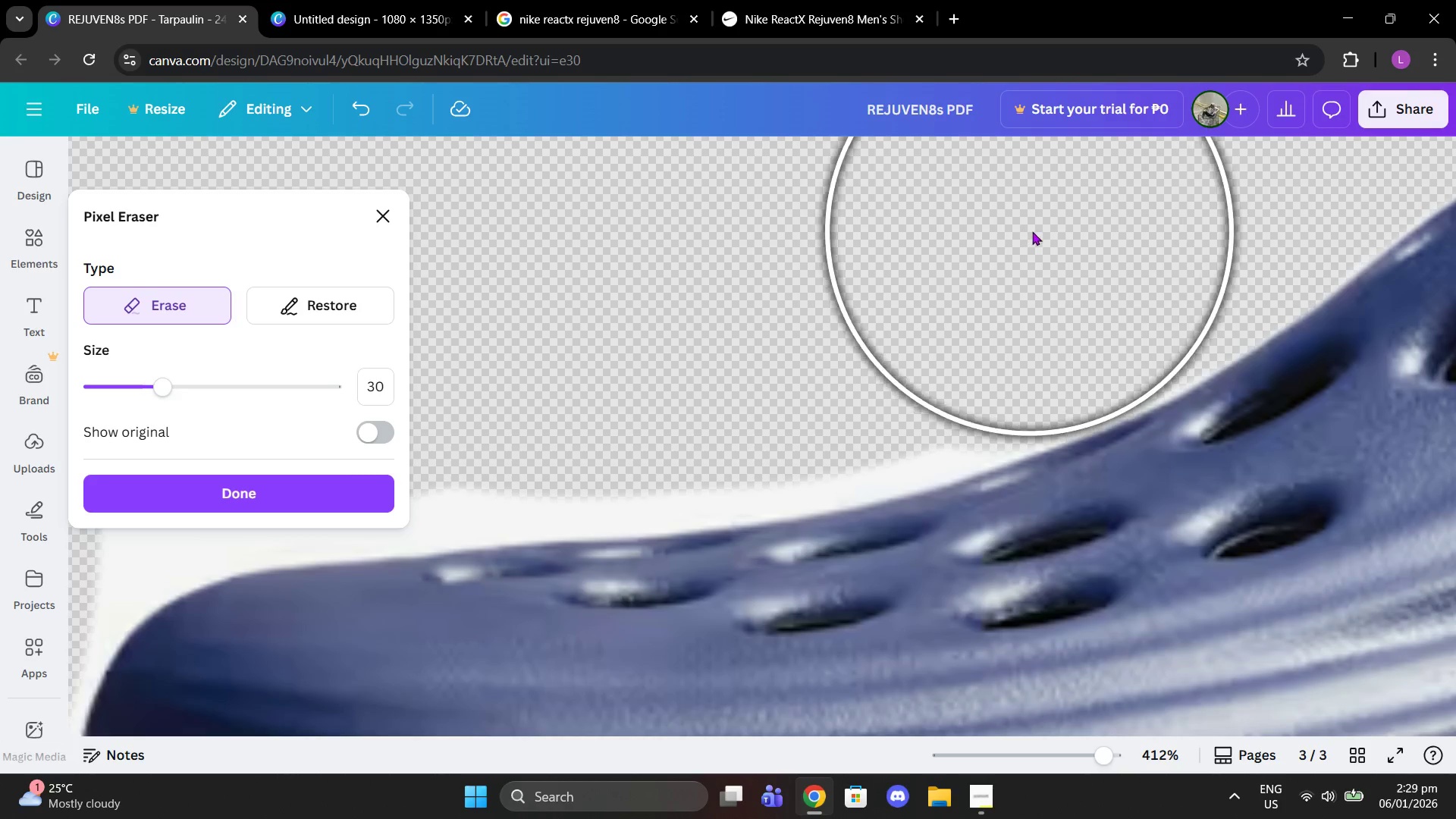 
left_click([1034, 231])
 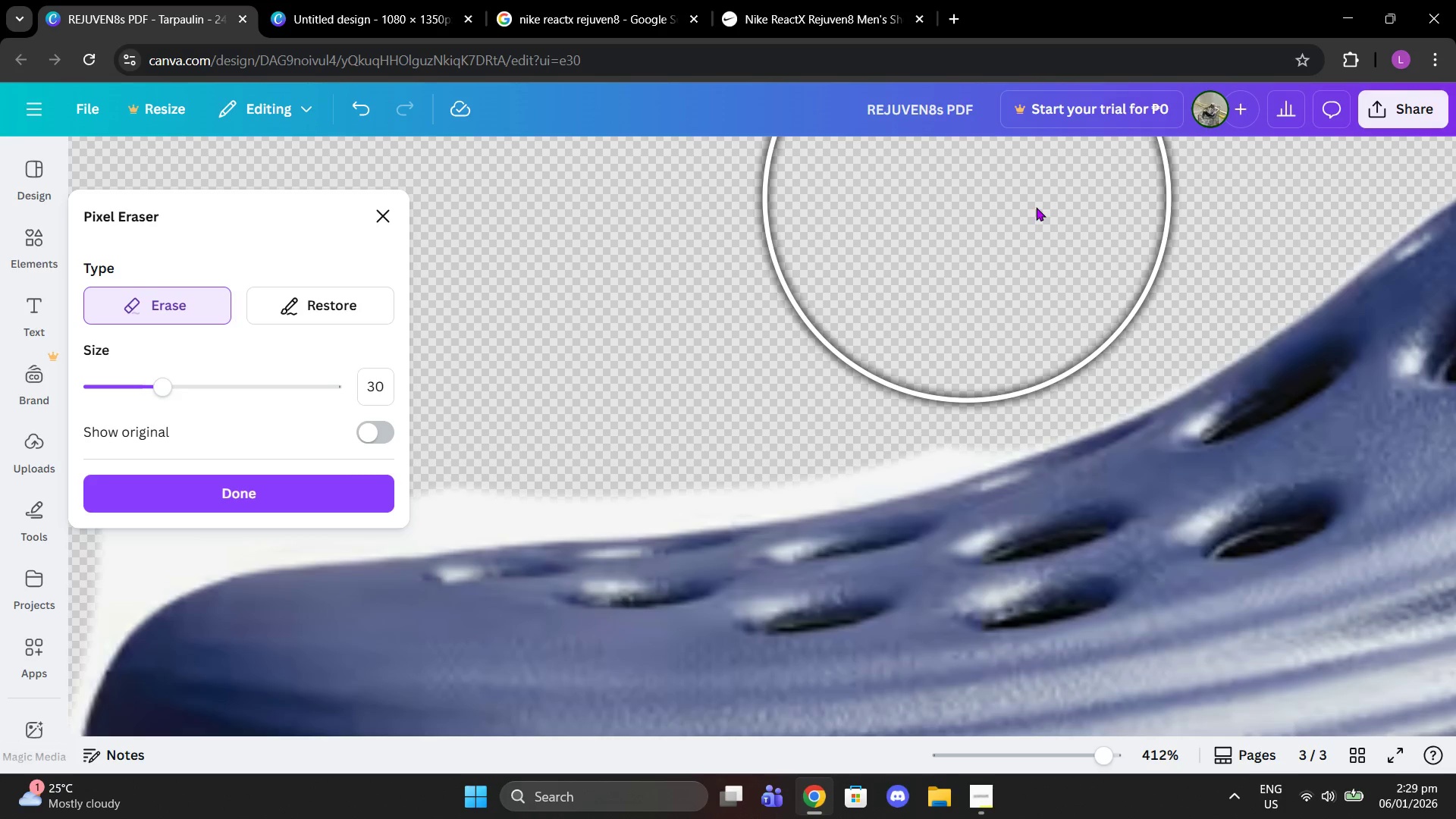 
left_click([912, 276])
 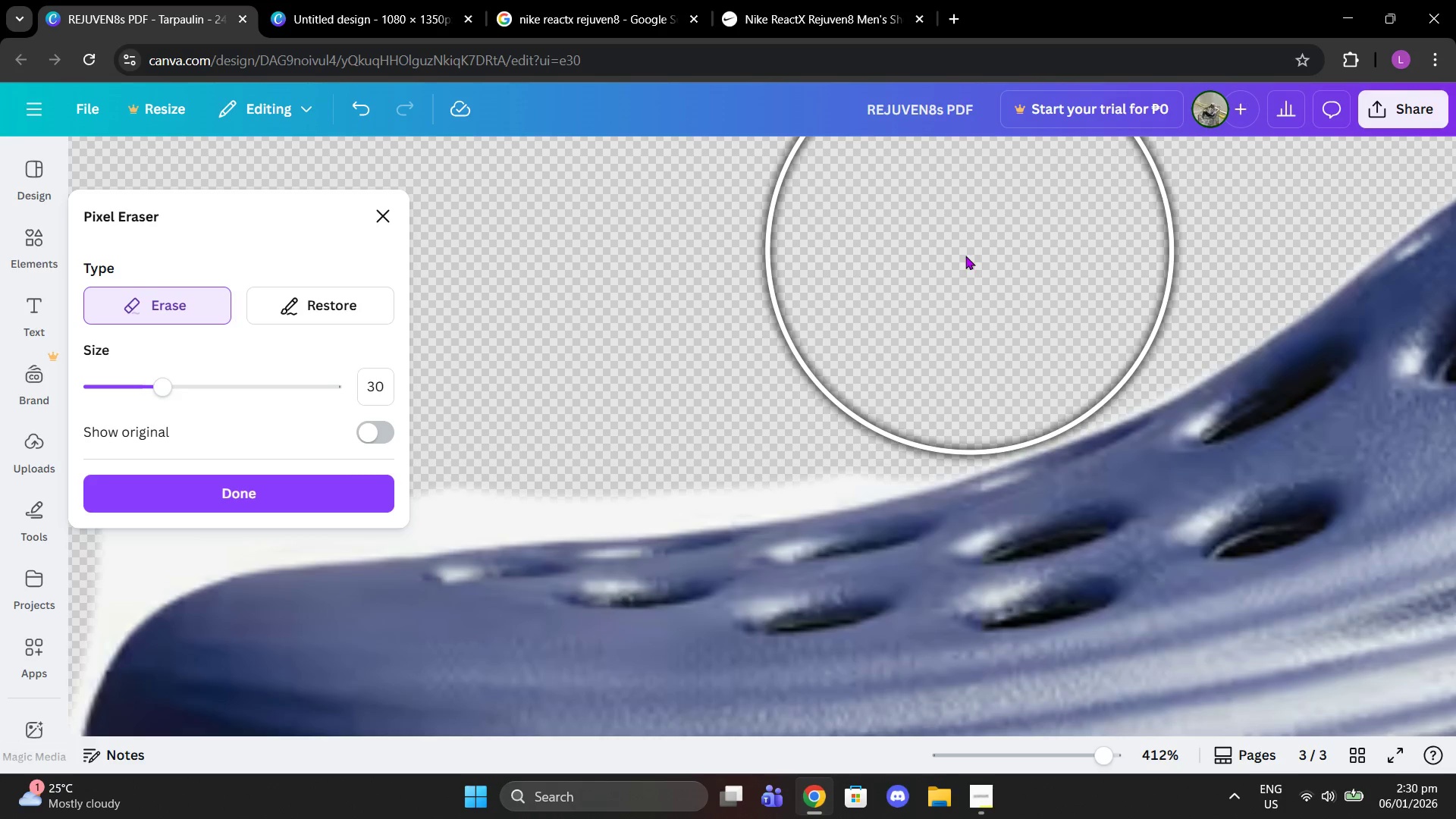 
left_click([946, 262])
 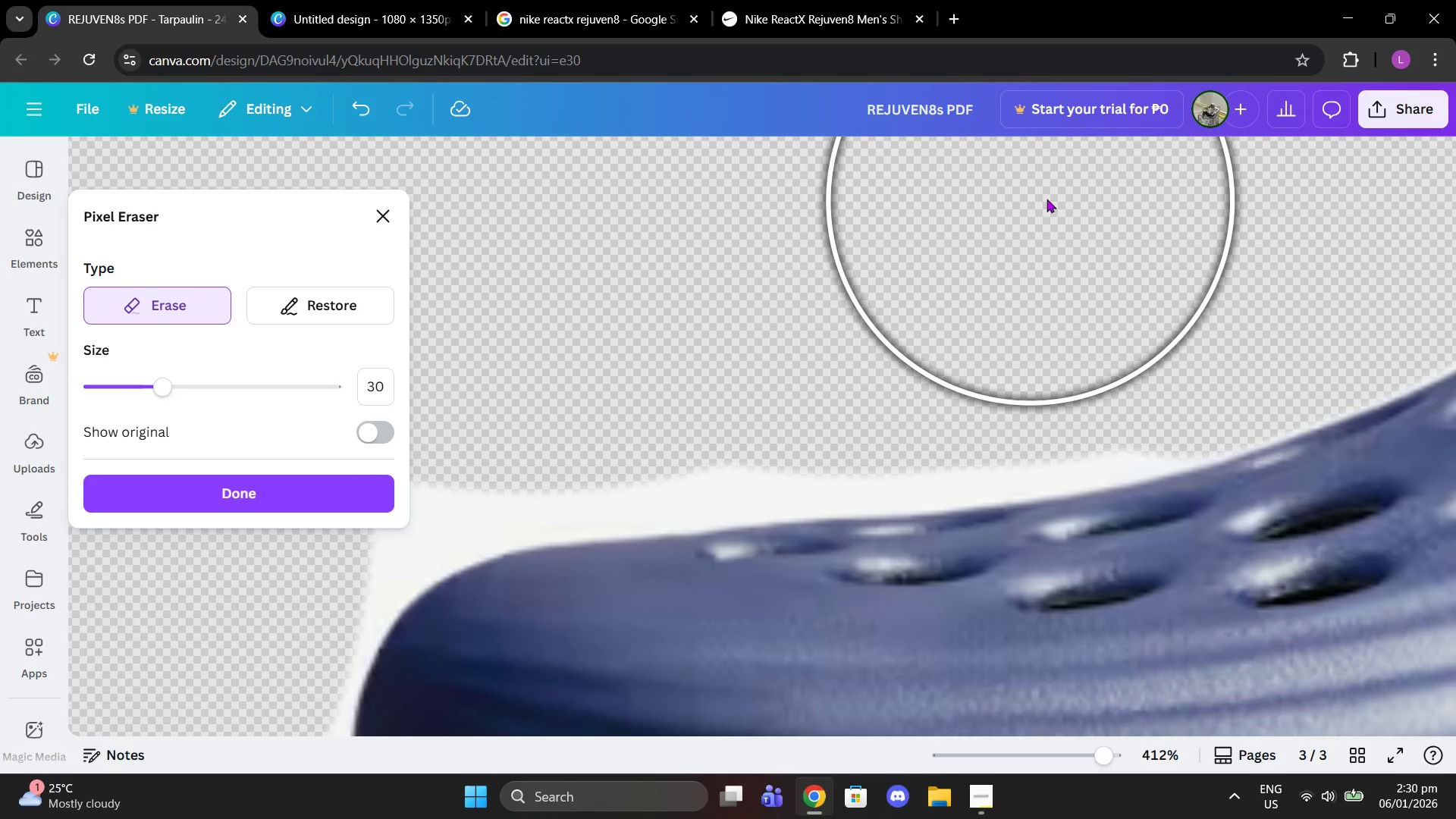 
left_click([1135, 269])
 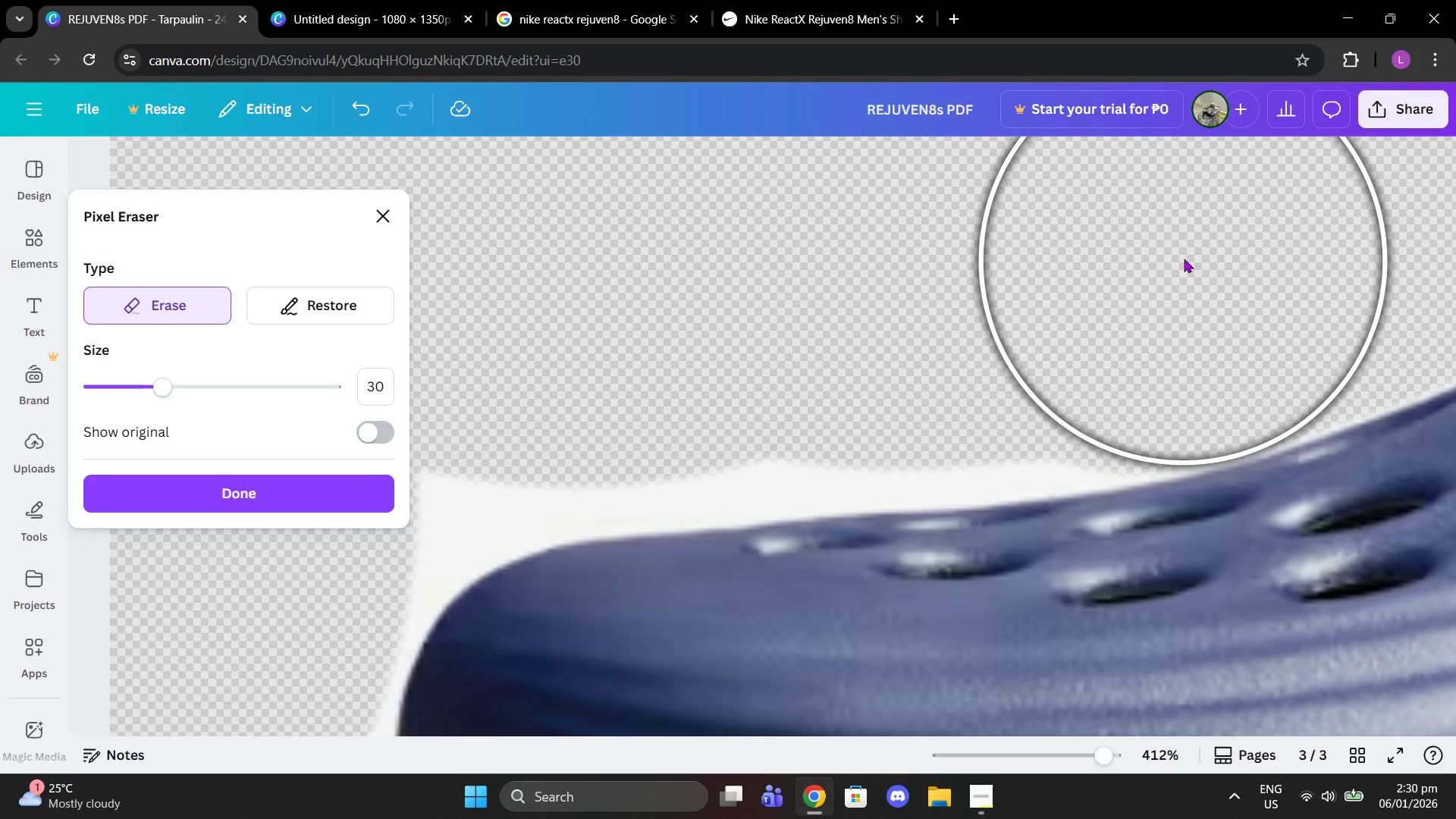 
left_click([1189, 262])
 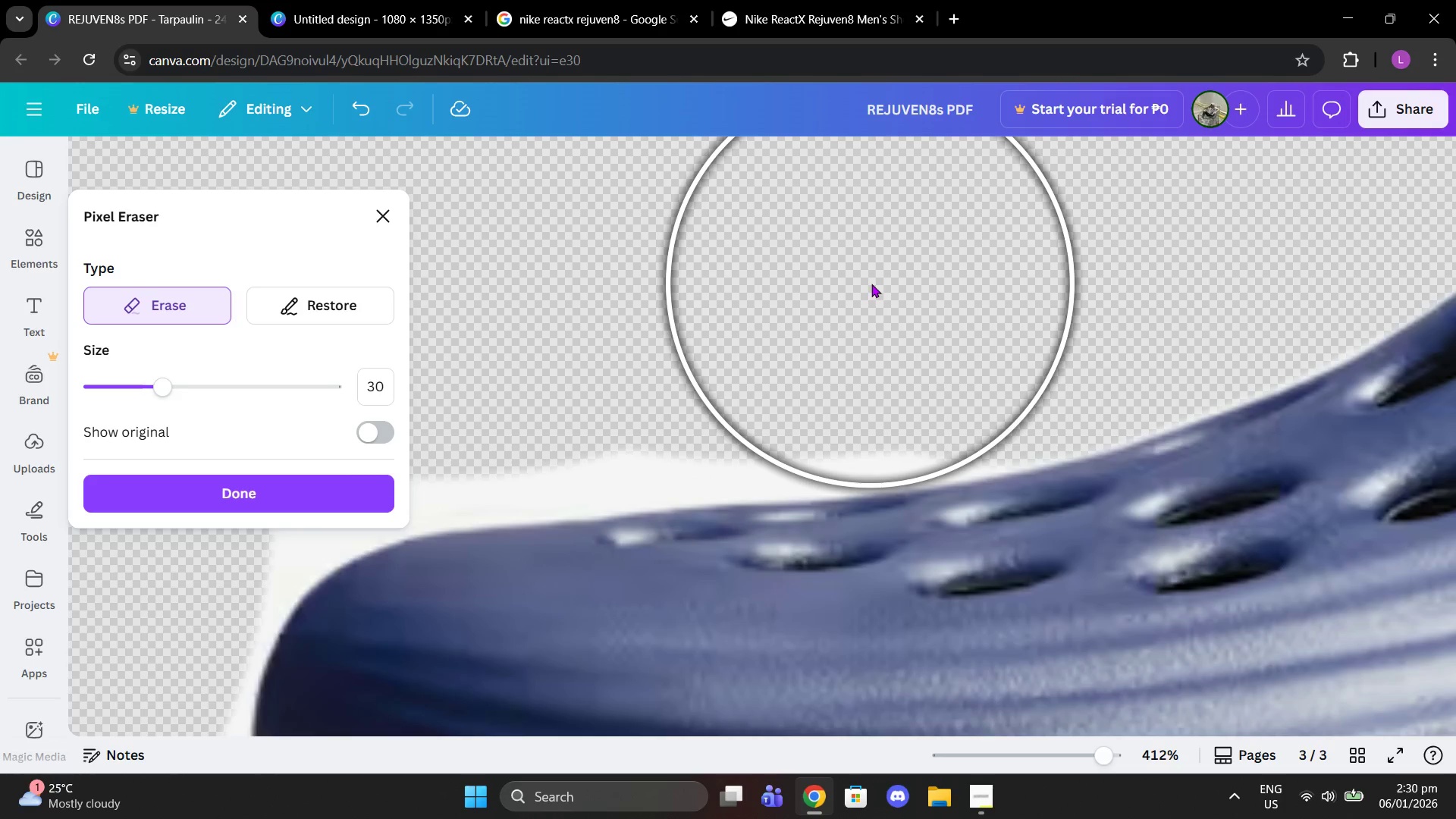 
left_click([873, 285])
 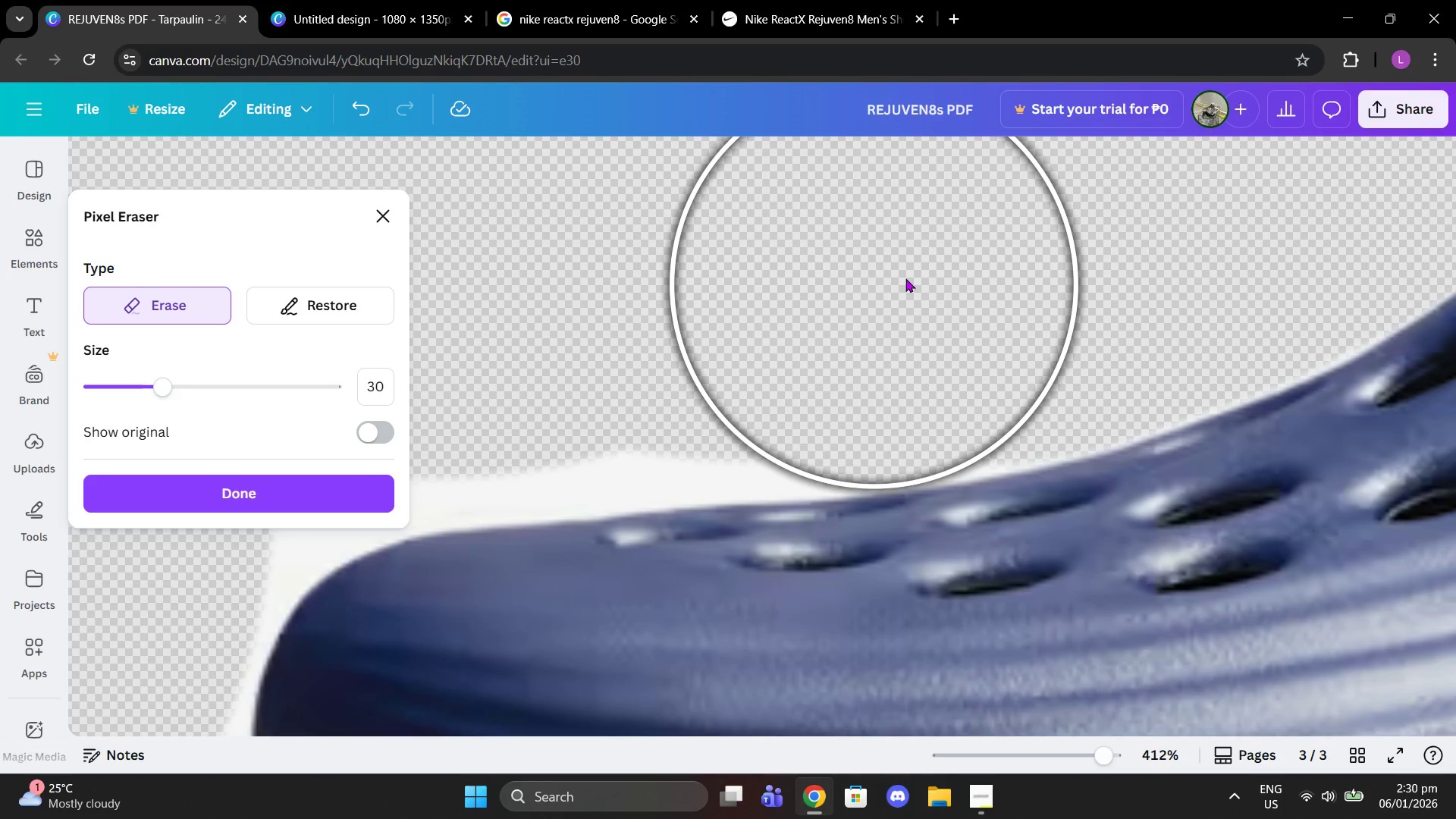 
left_click([944, 273])
 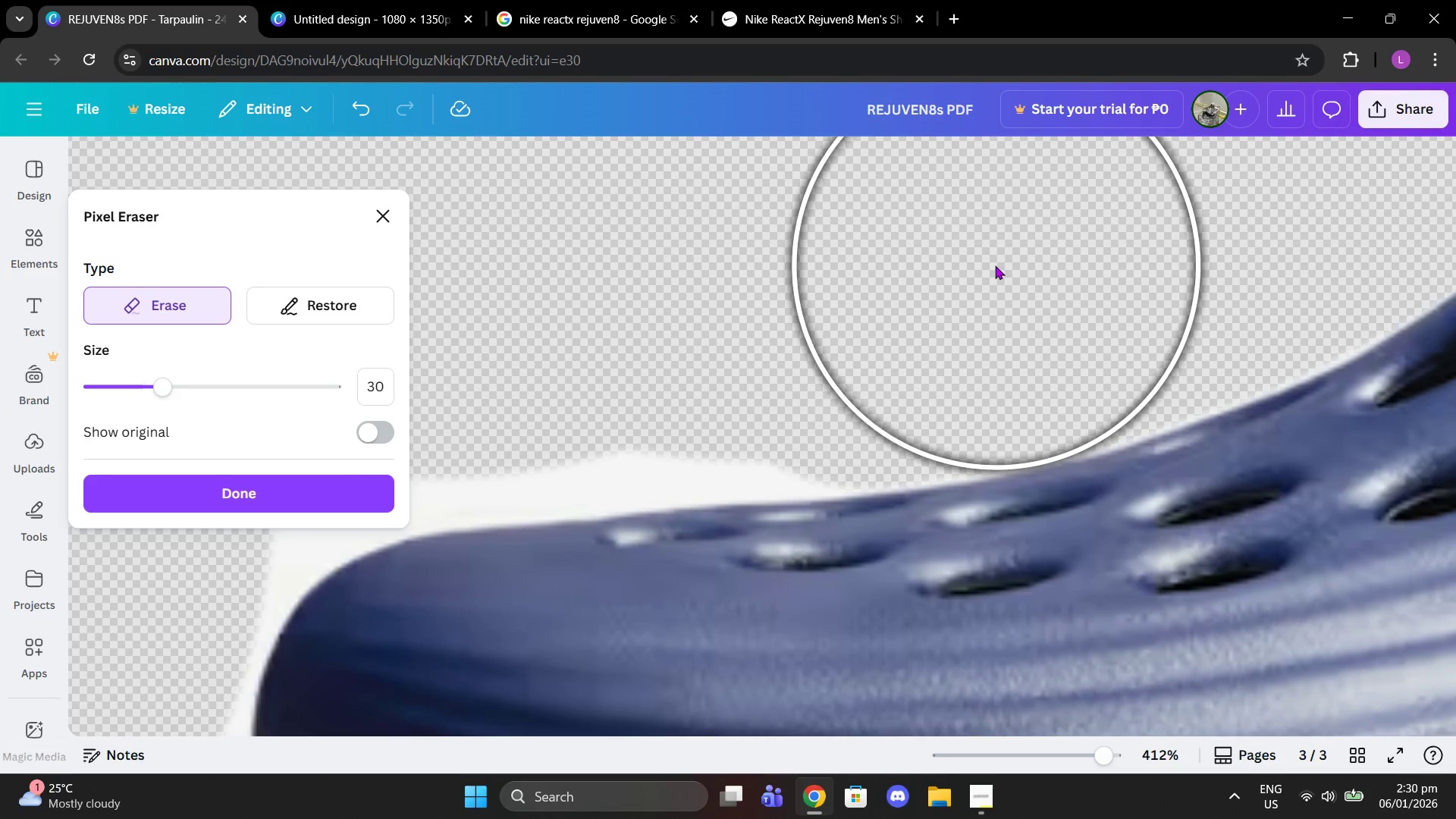 
left_click([994, 265])
 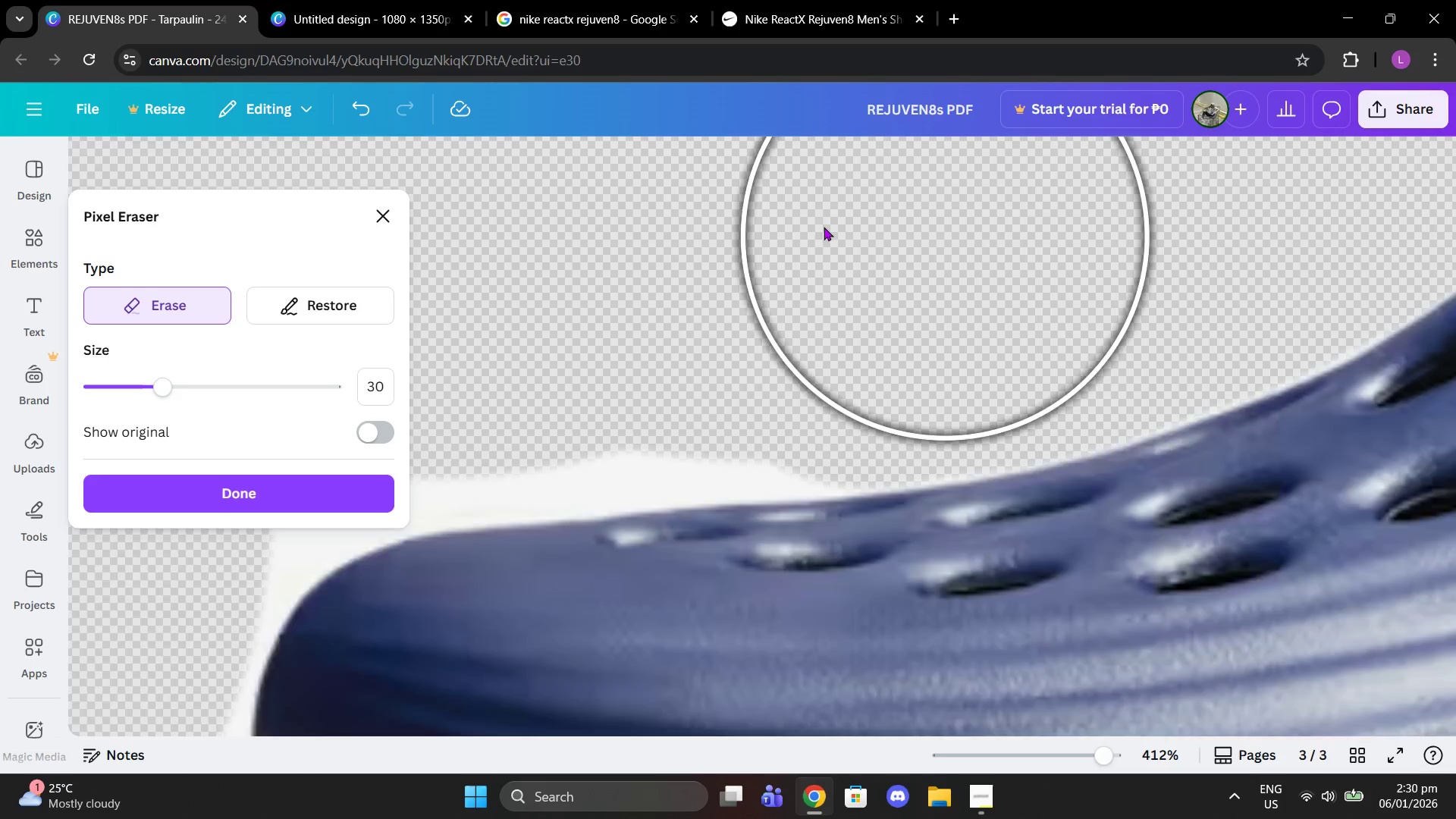 
scroll: coordinate [1234, 253], scroll_direction: down, amount: 2.0
 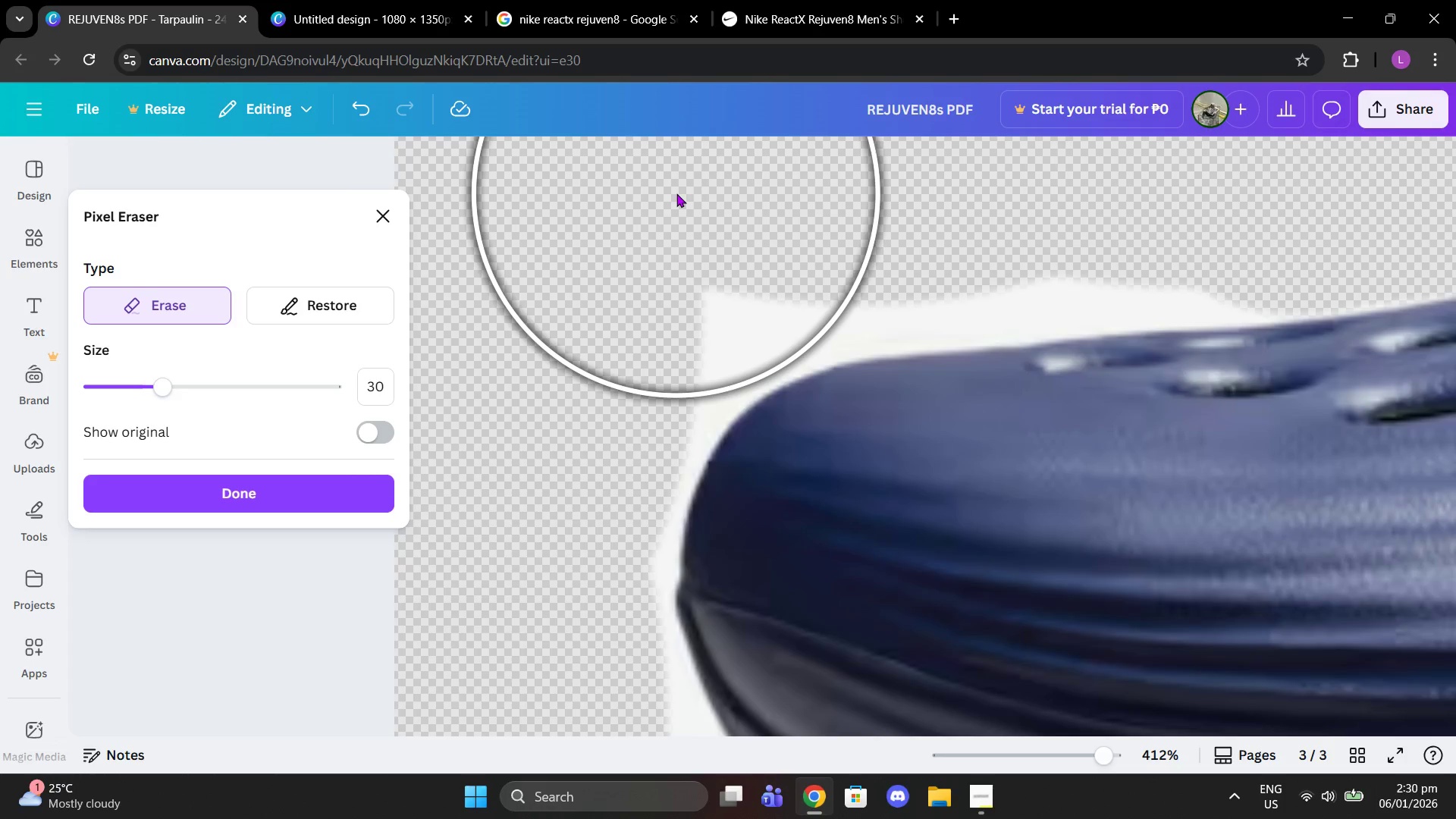 
left_click([681, 202])
 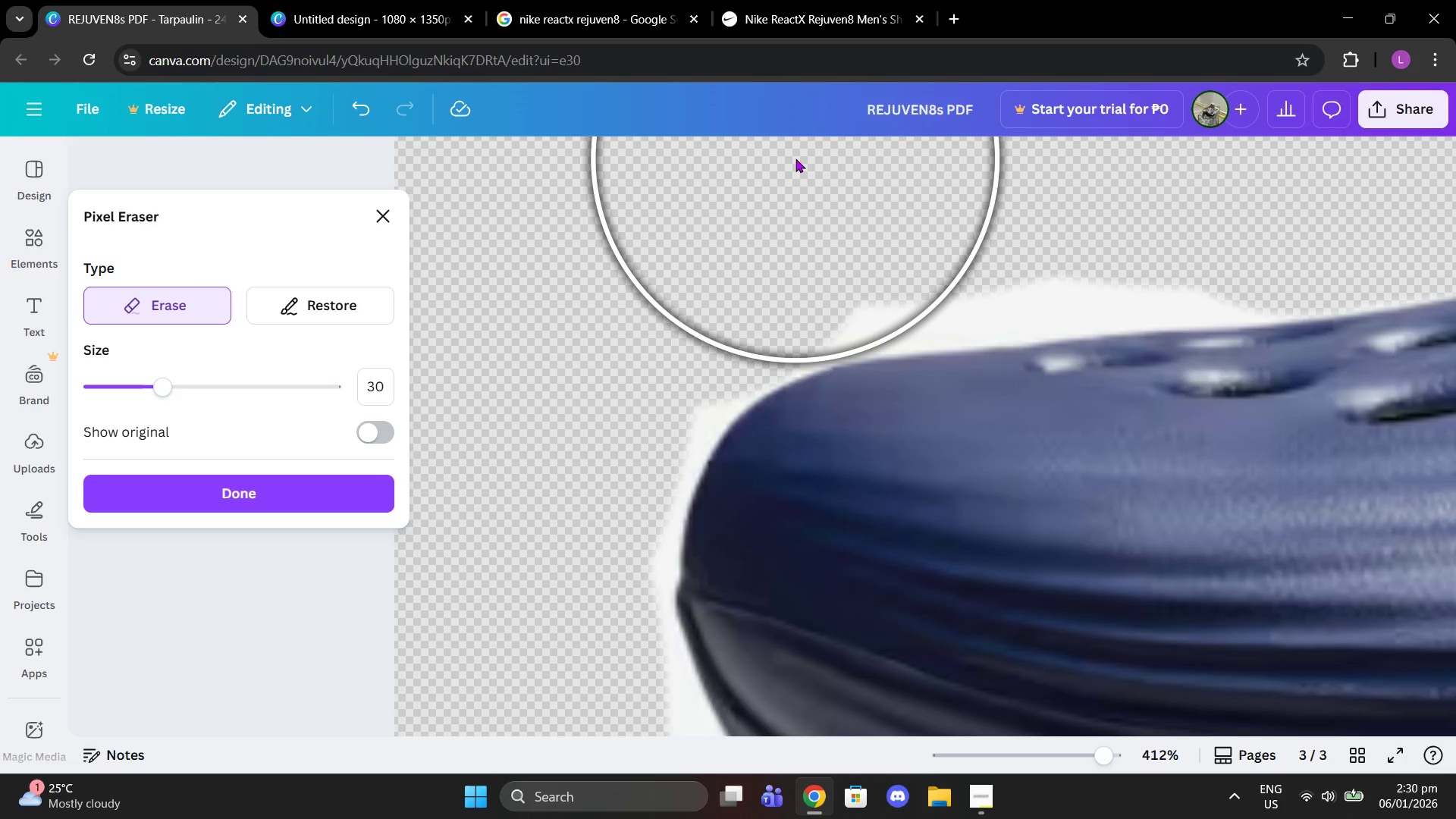 
left_click_drag(start_coordinate=[814, 155], to_coordinate=[983, 134])
 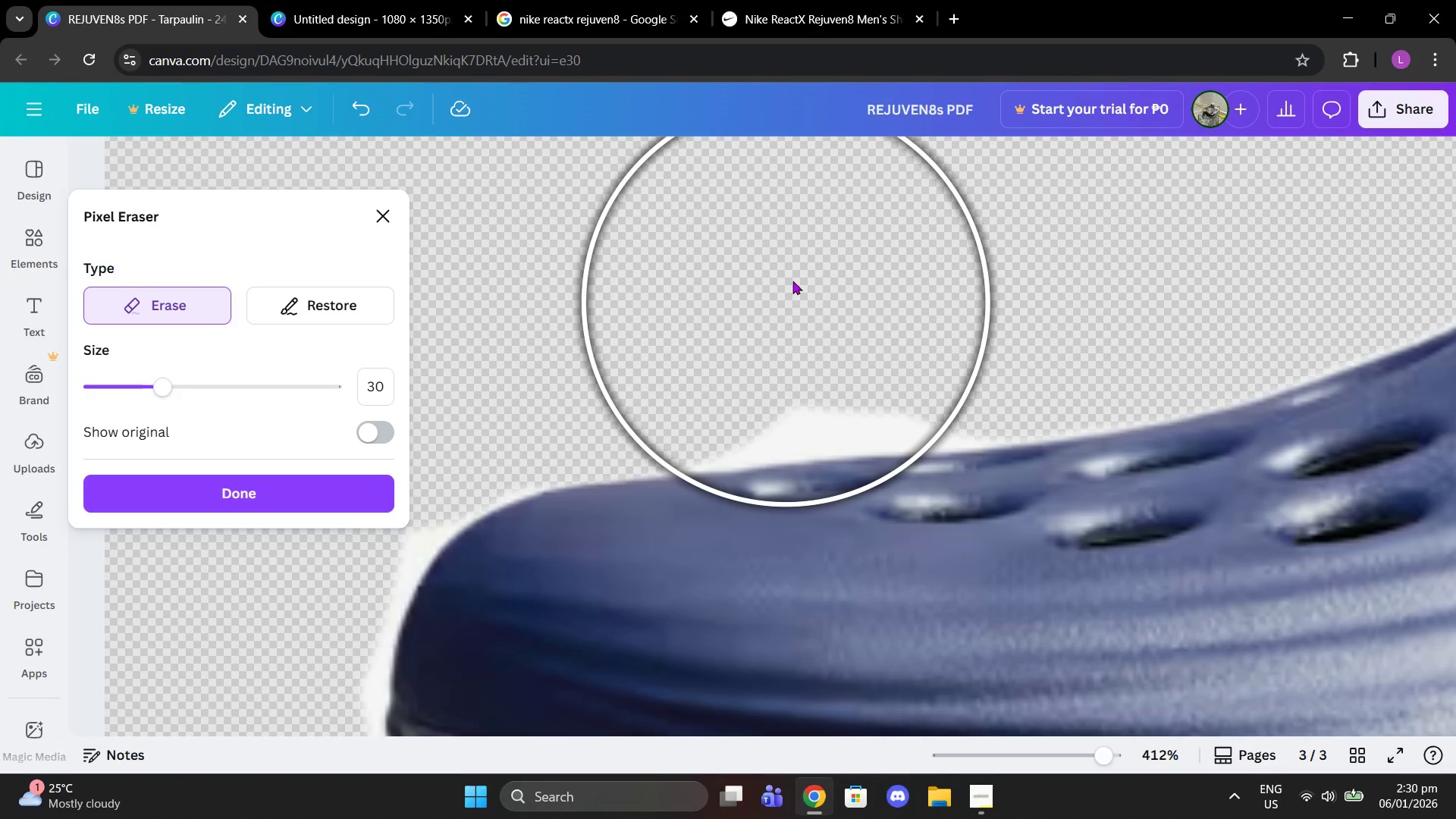 
left_click([796, 255])
 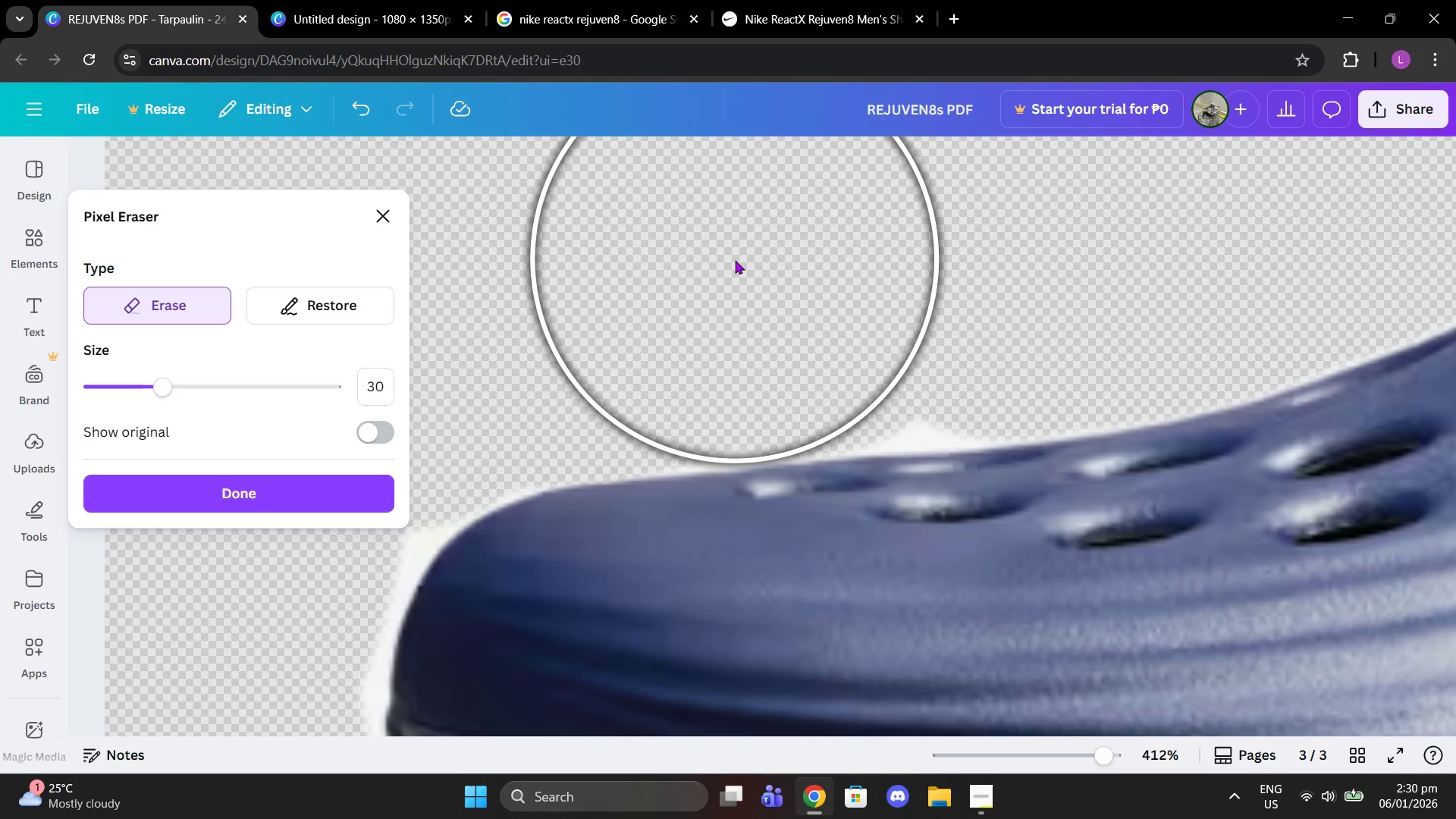 
left_click([735, 260])
 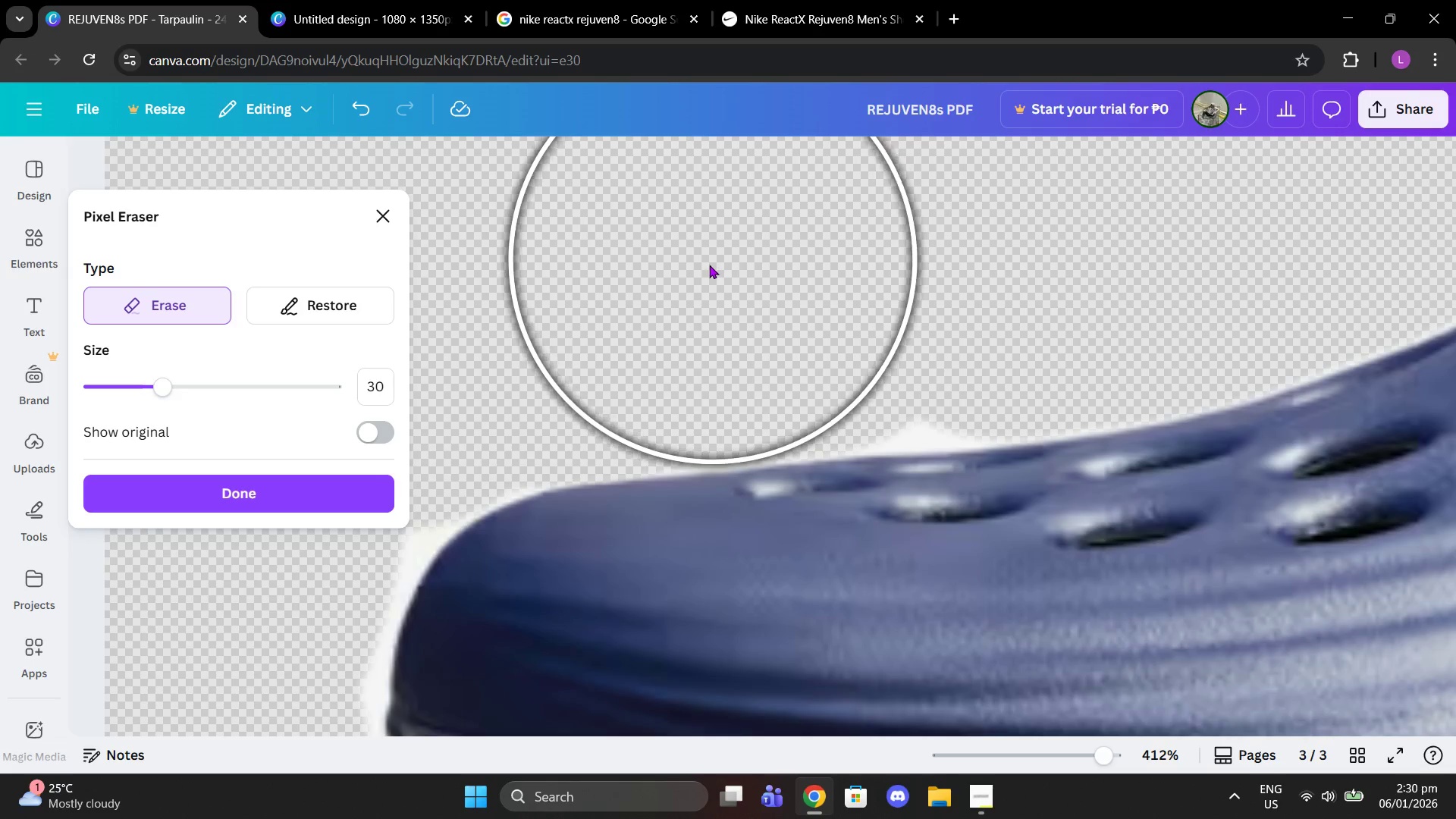 
left_click([709, 265])
 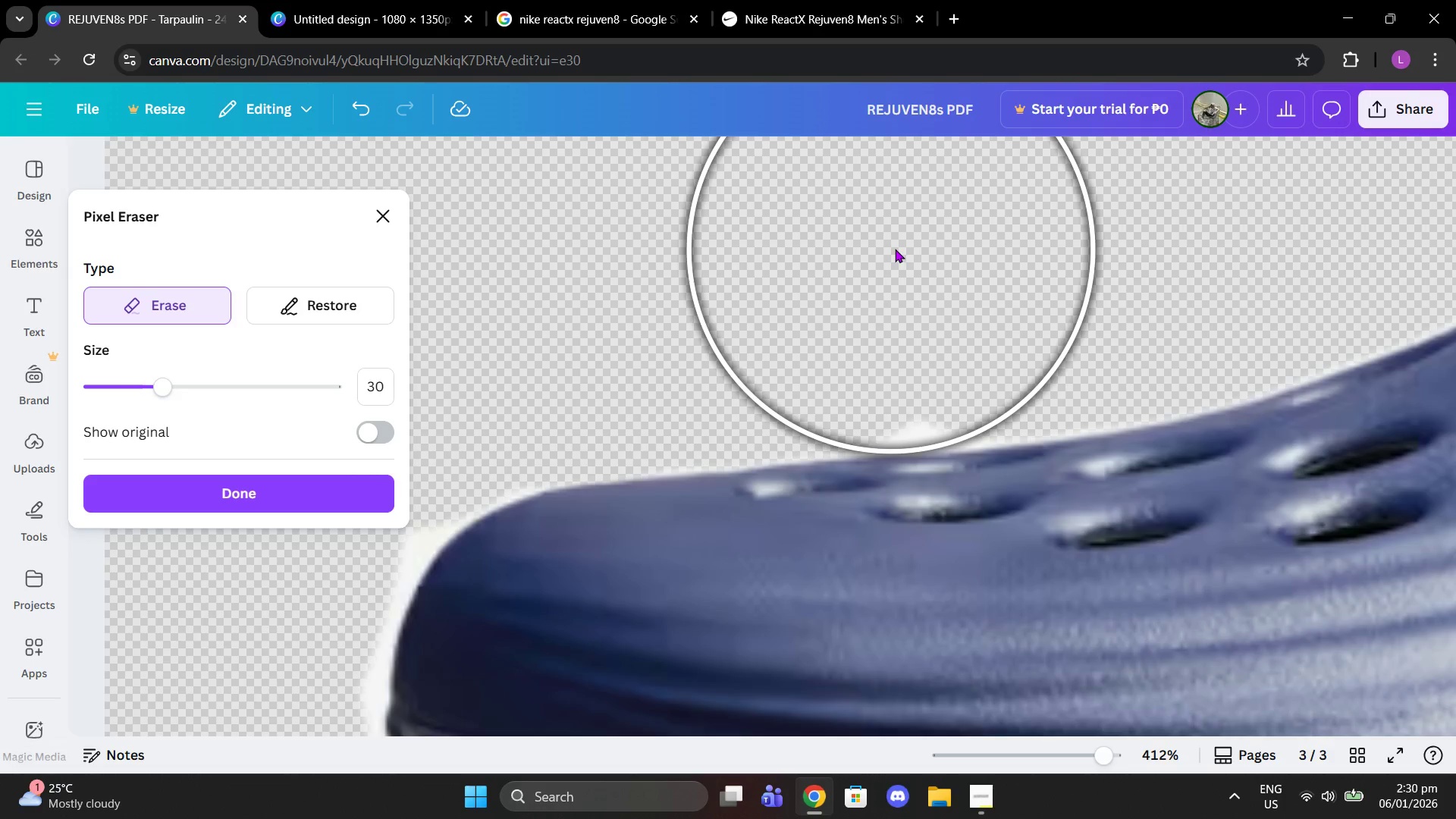 
left_click([899, 246])
 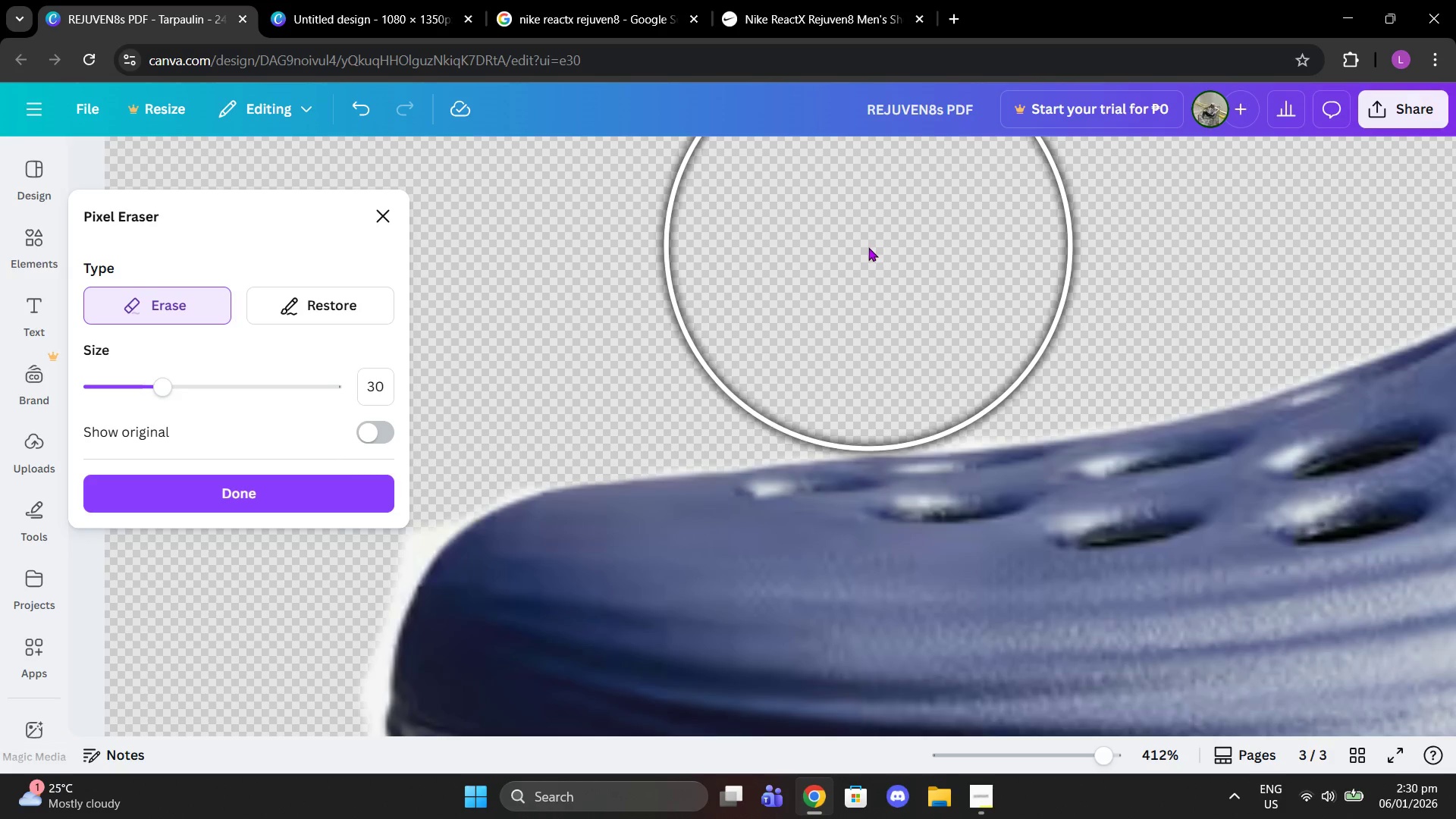 
left_click([868, 248])
 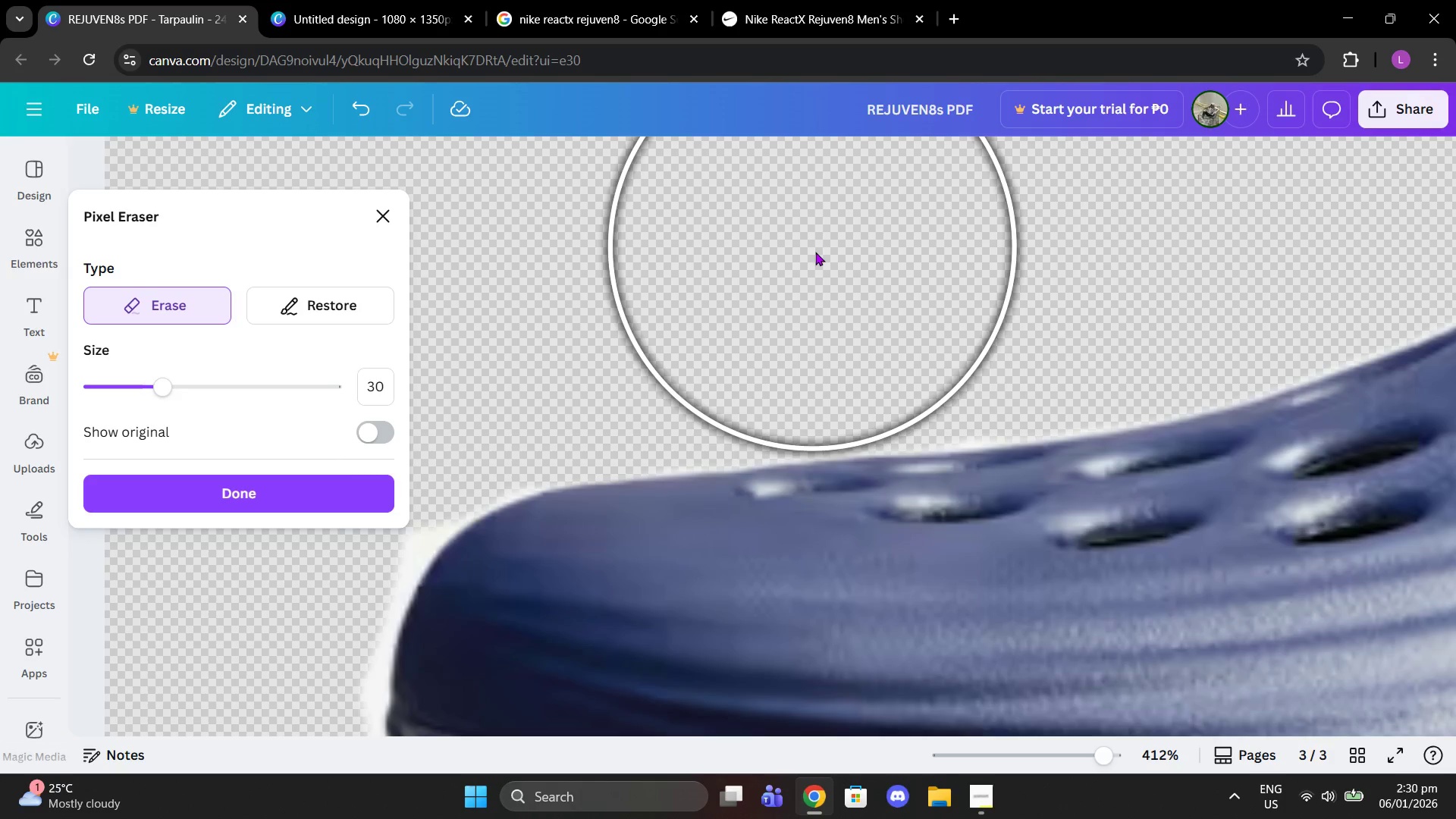 
left_click([816, 253])
 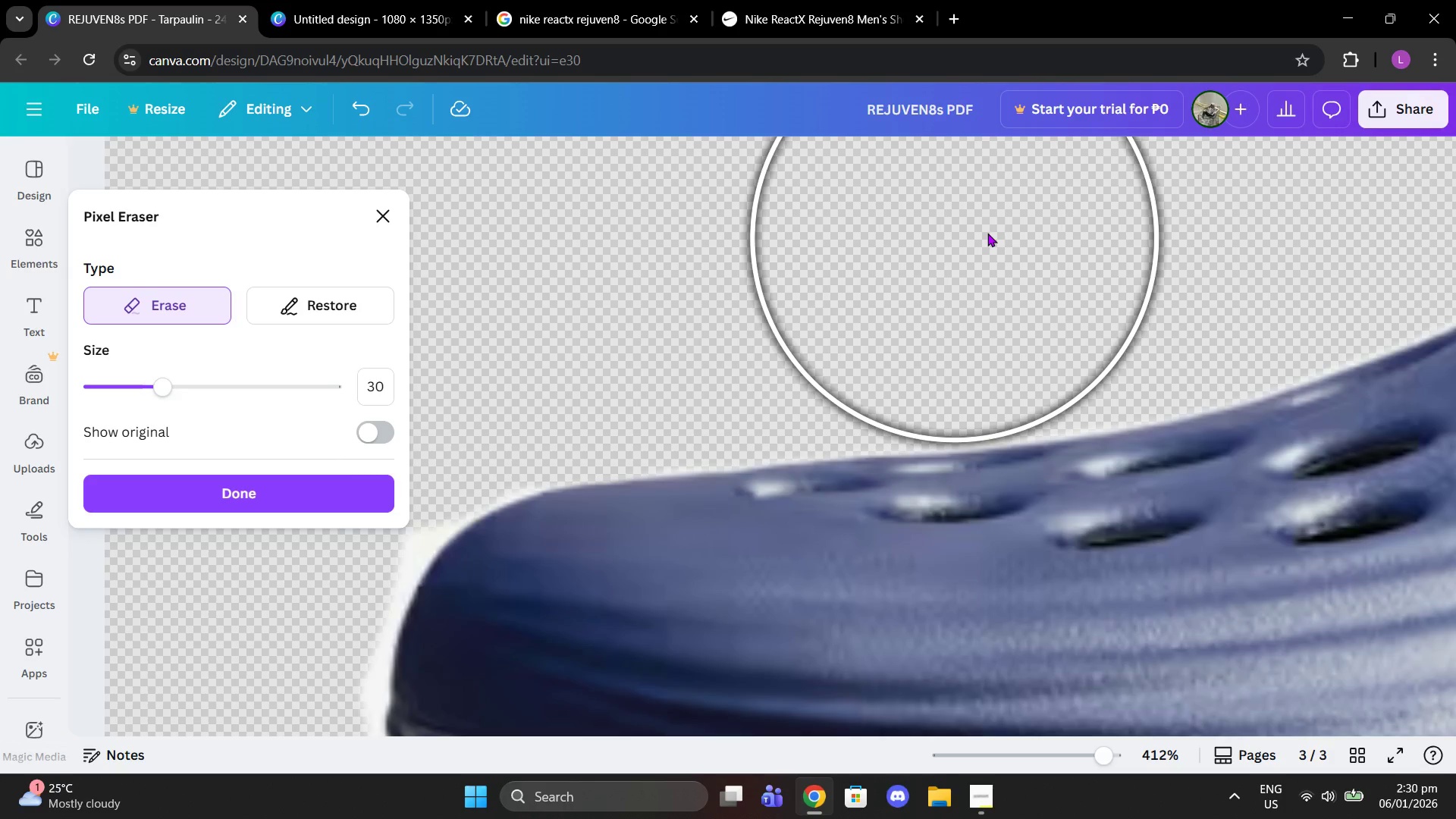 
left_click([1009, 236])
 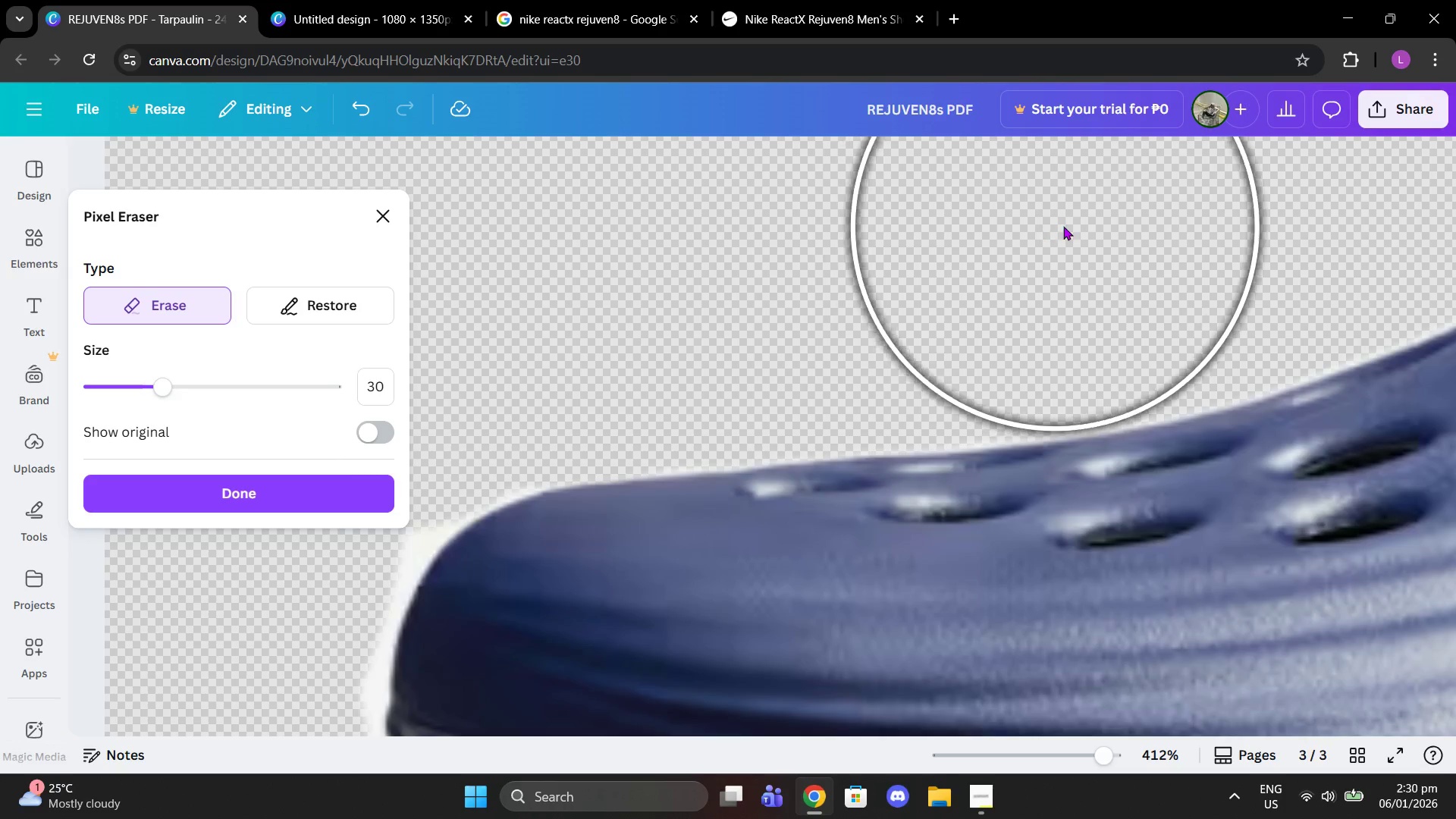 
left_click([1063, 226])
 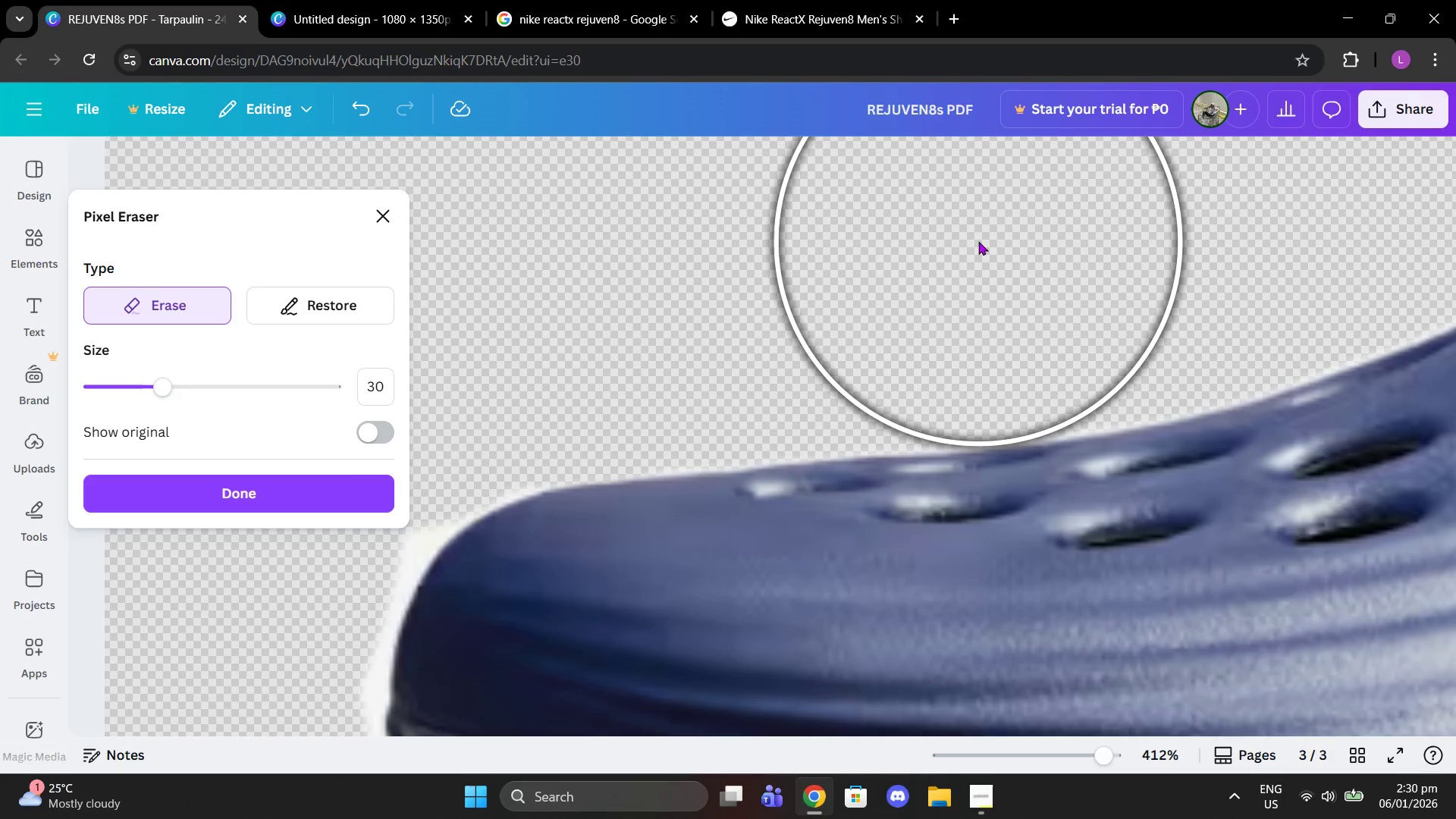 
left_click([978, 241])
 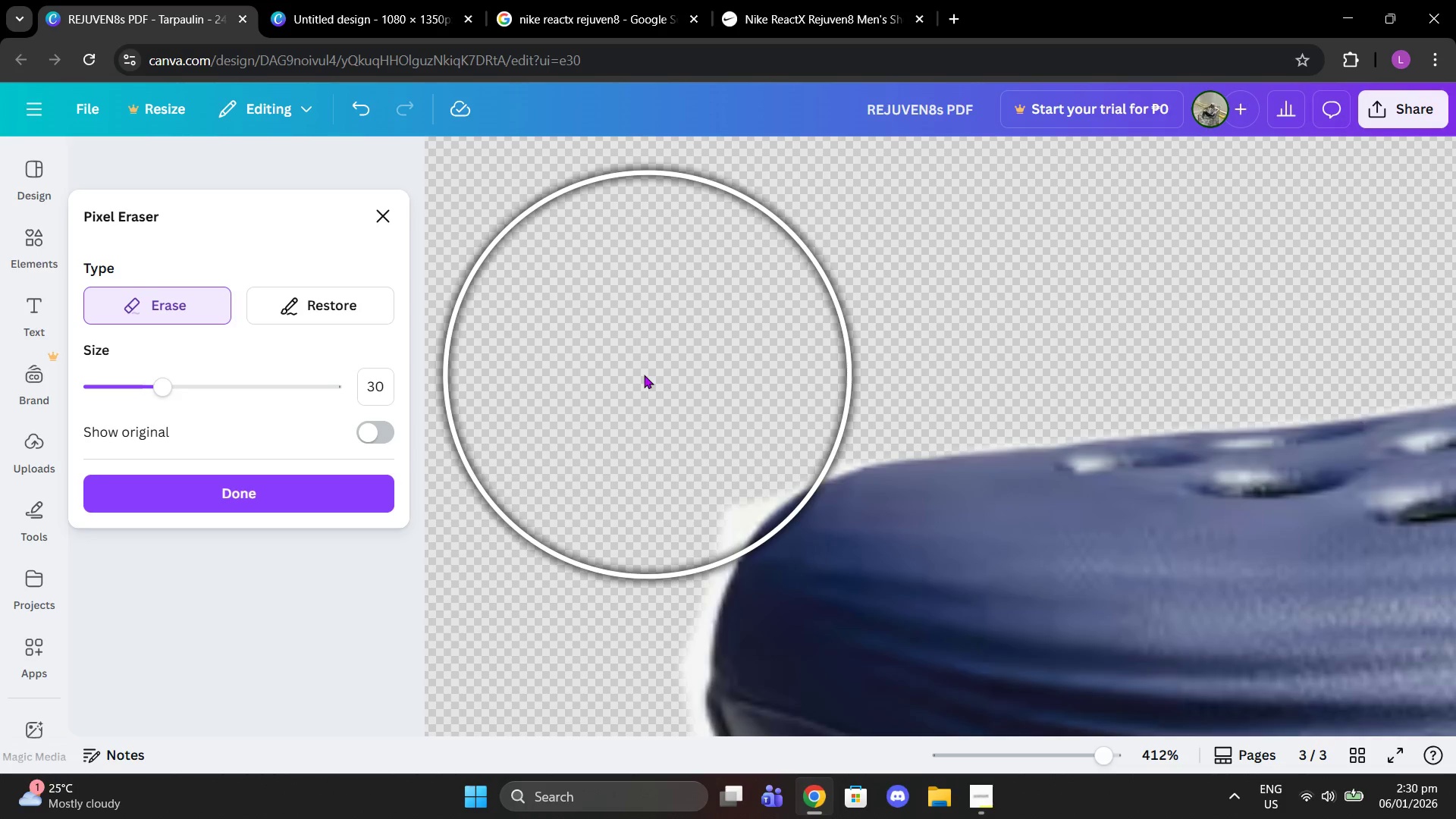 
left_click([610, 381])
 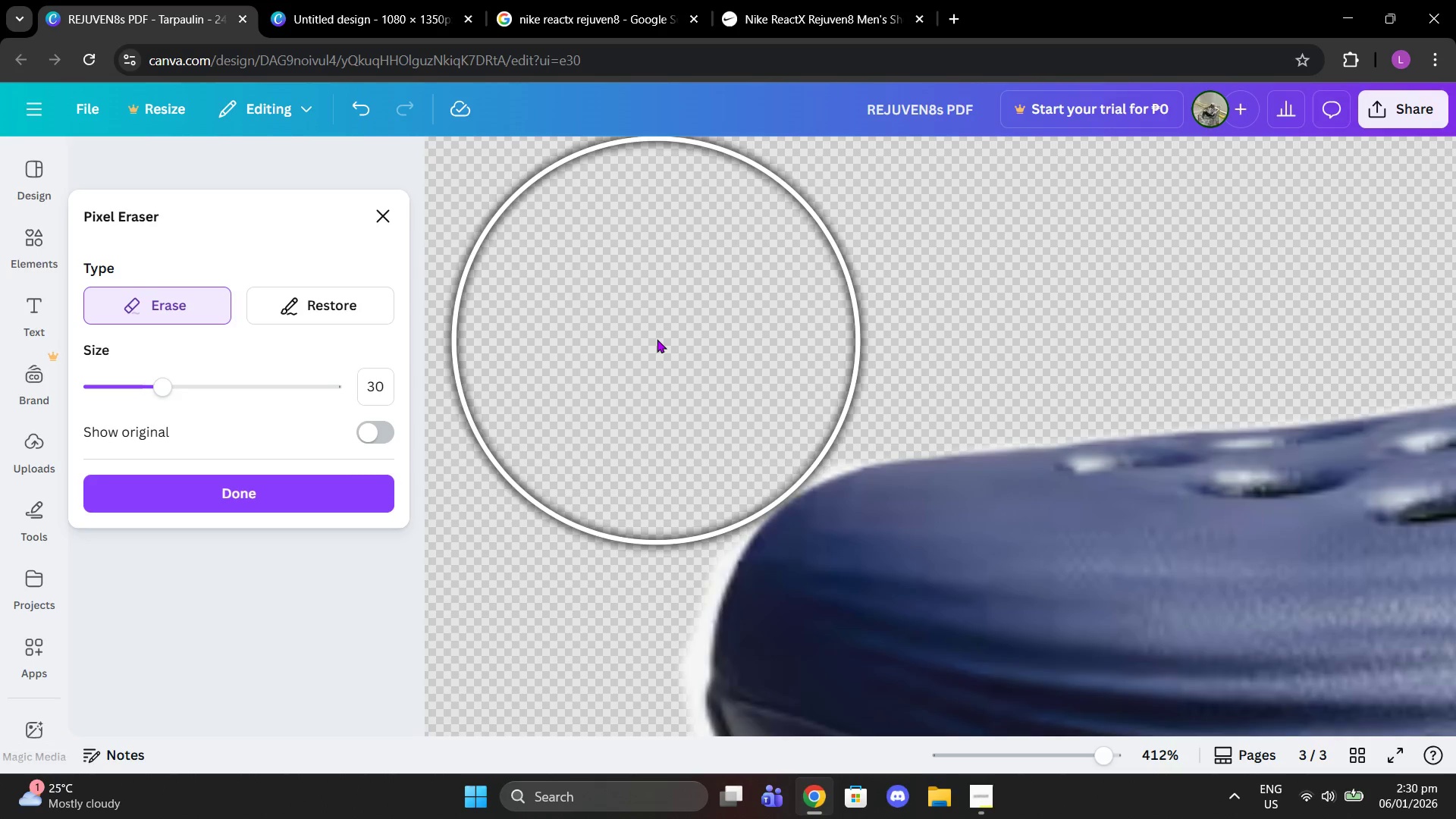 
left_click([657, 339])
 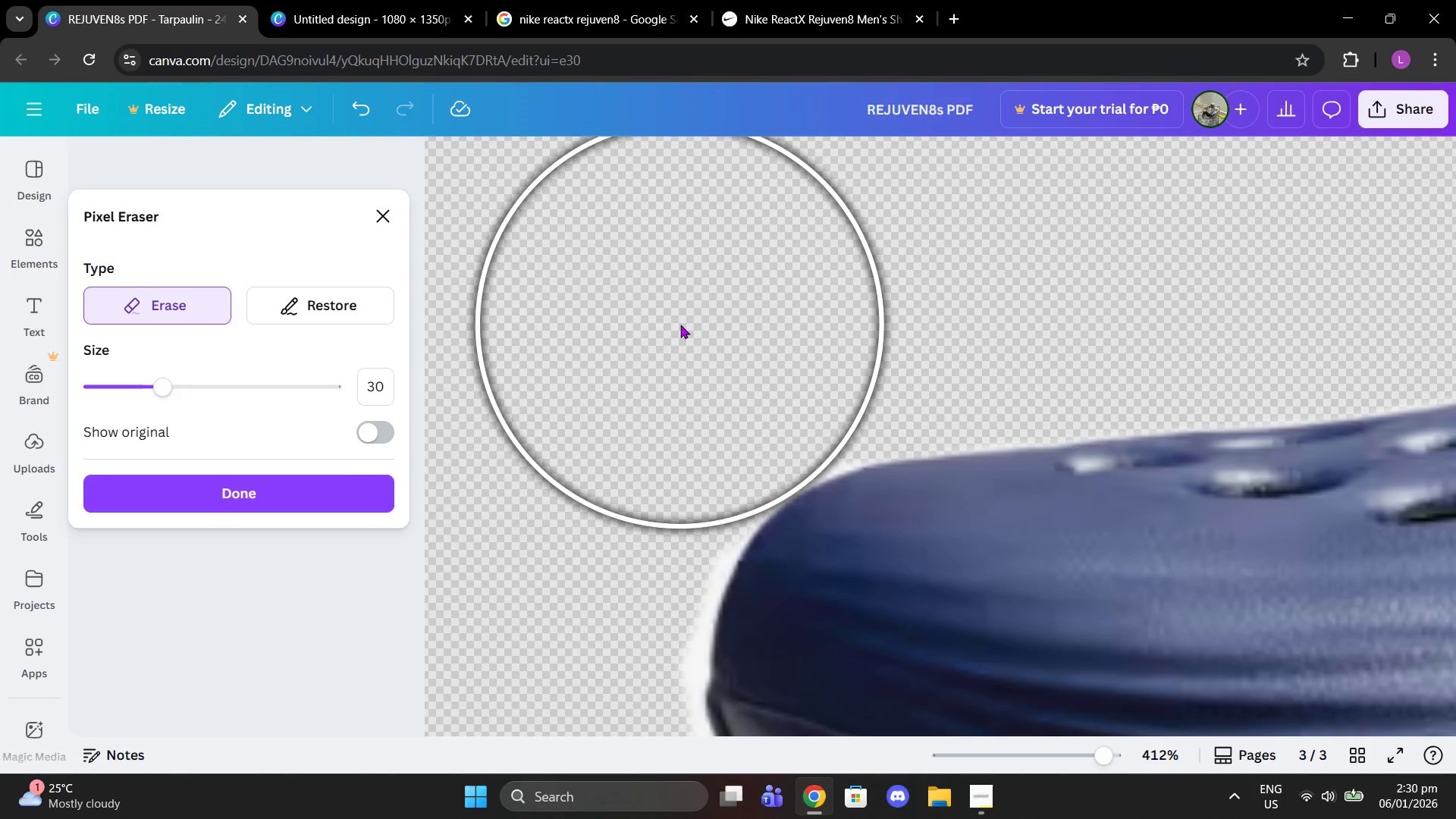 
left_click([680, 325])
 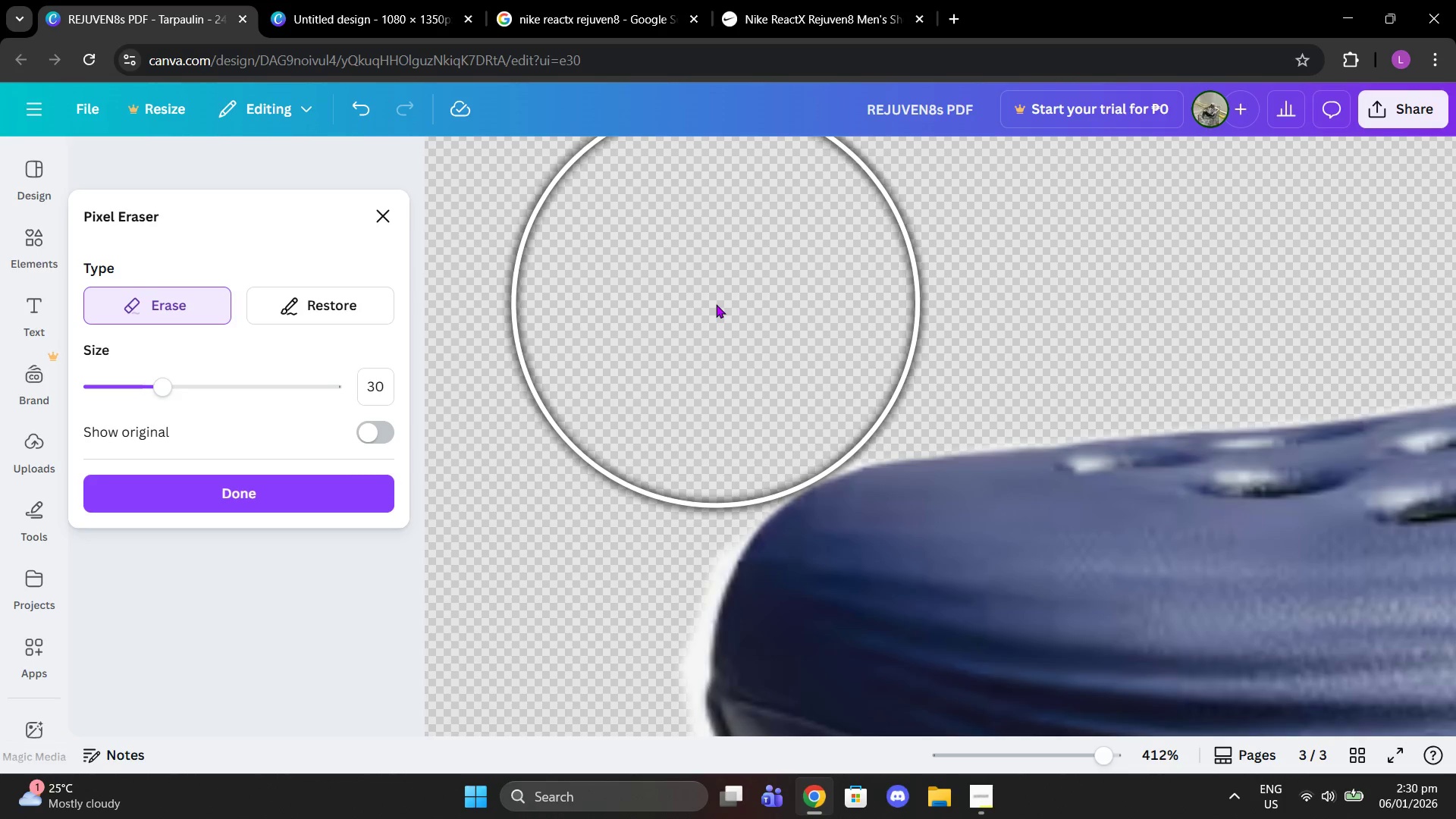 
left_click([716, 304])
 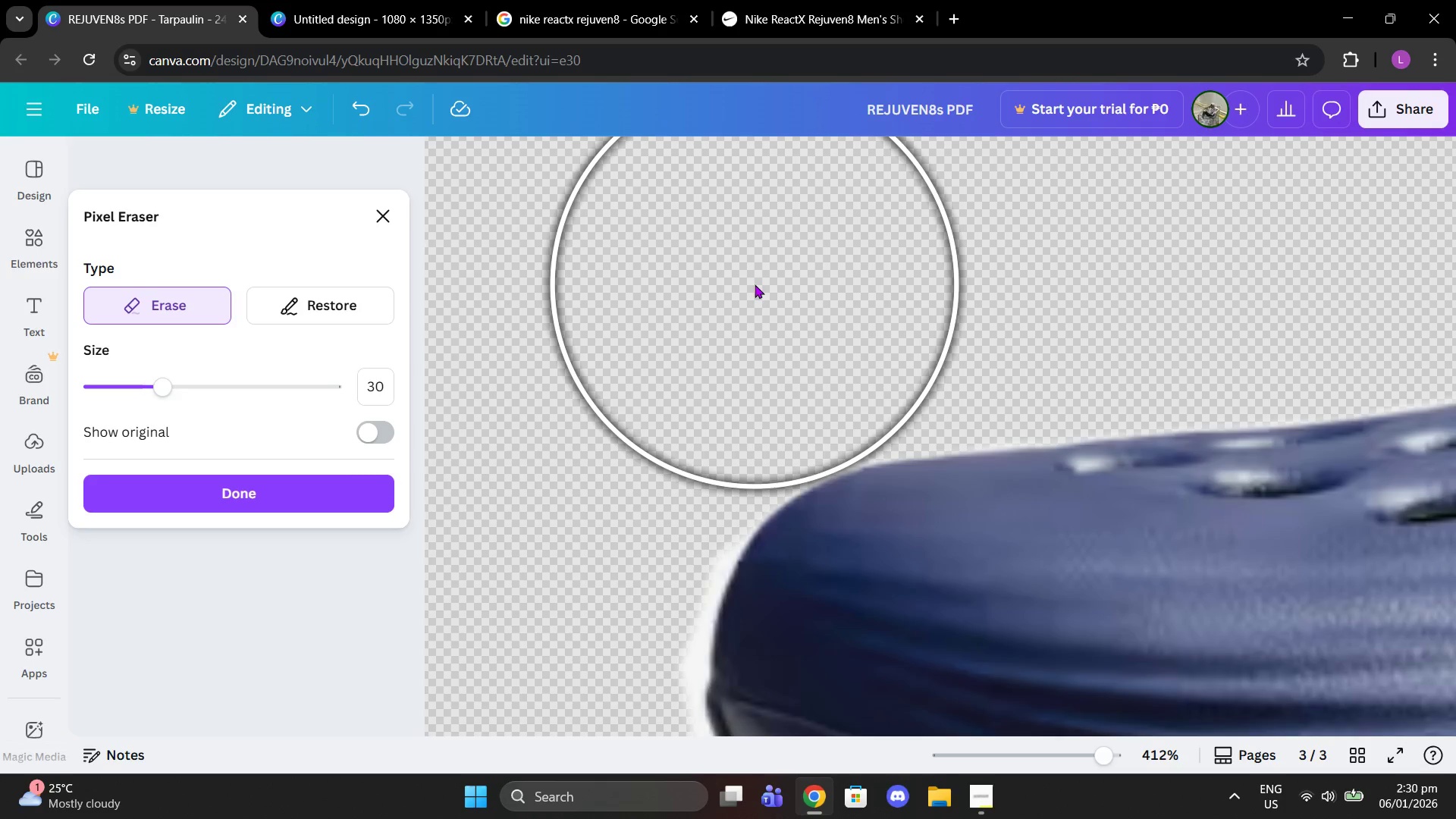 
left_click([755, 284])
 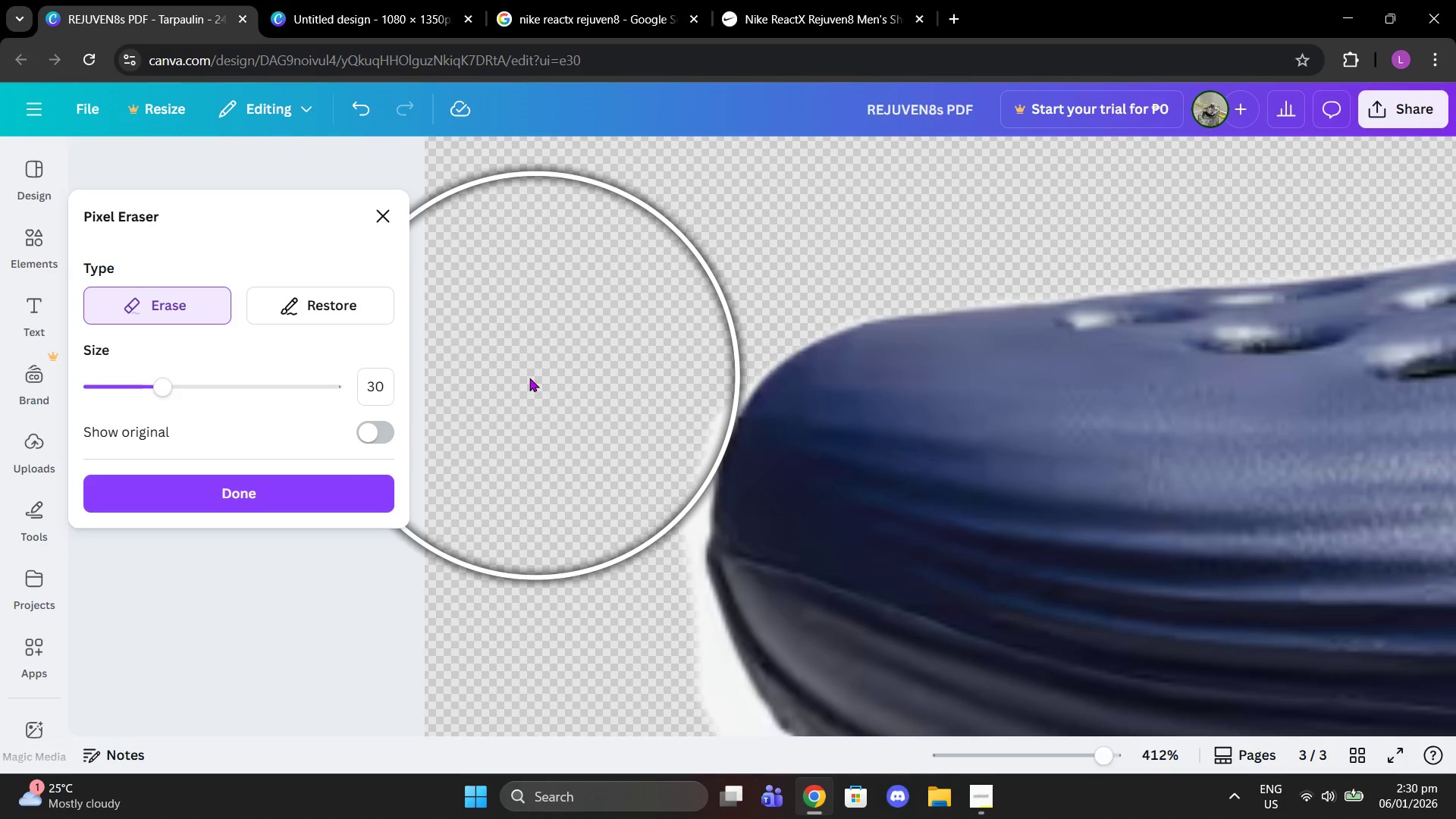 
left_click([526, 379])
 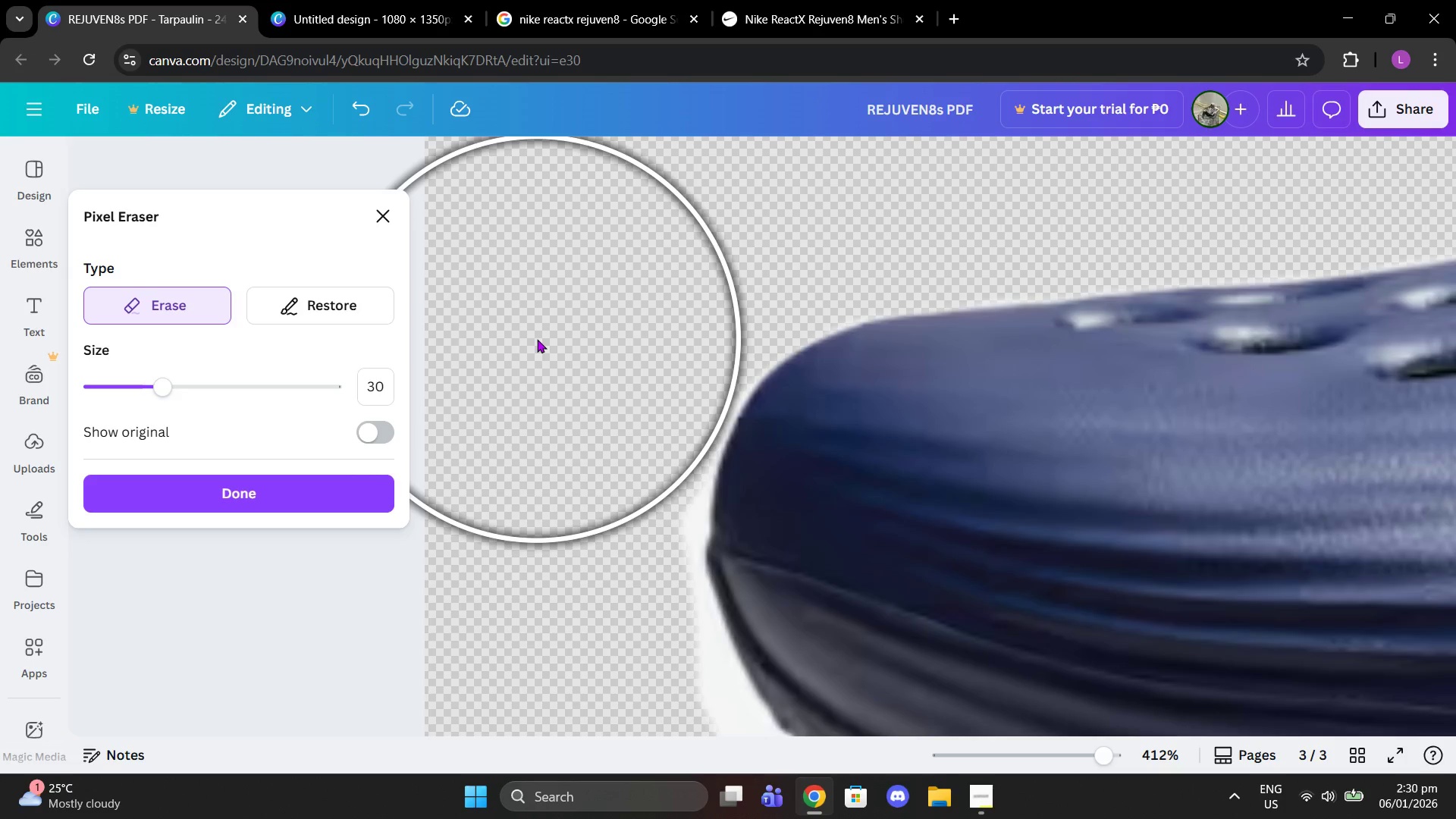 
left_click([548, 334])
 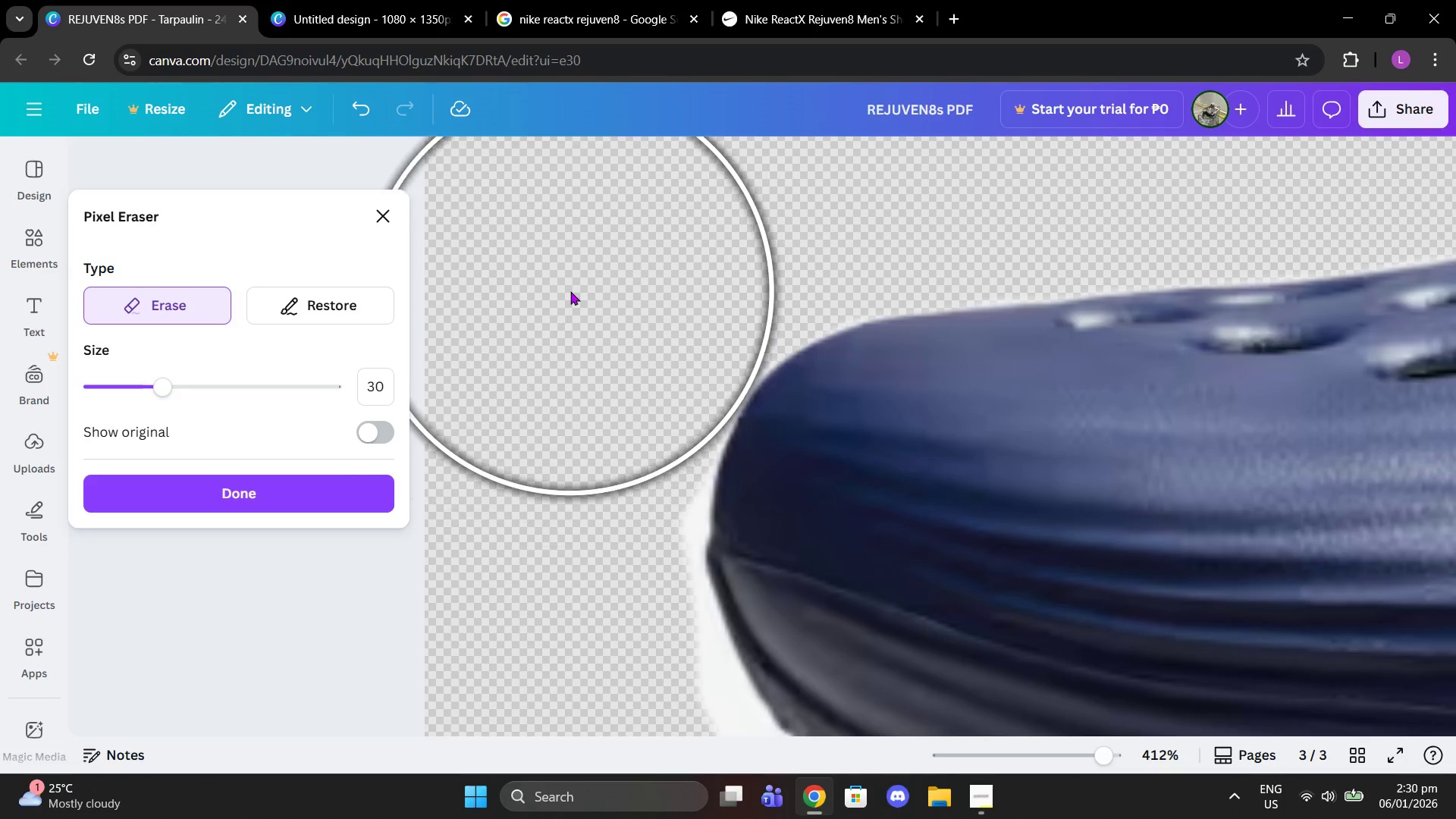 
left_click([570, 291])
 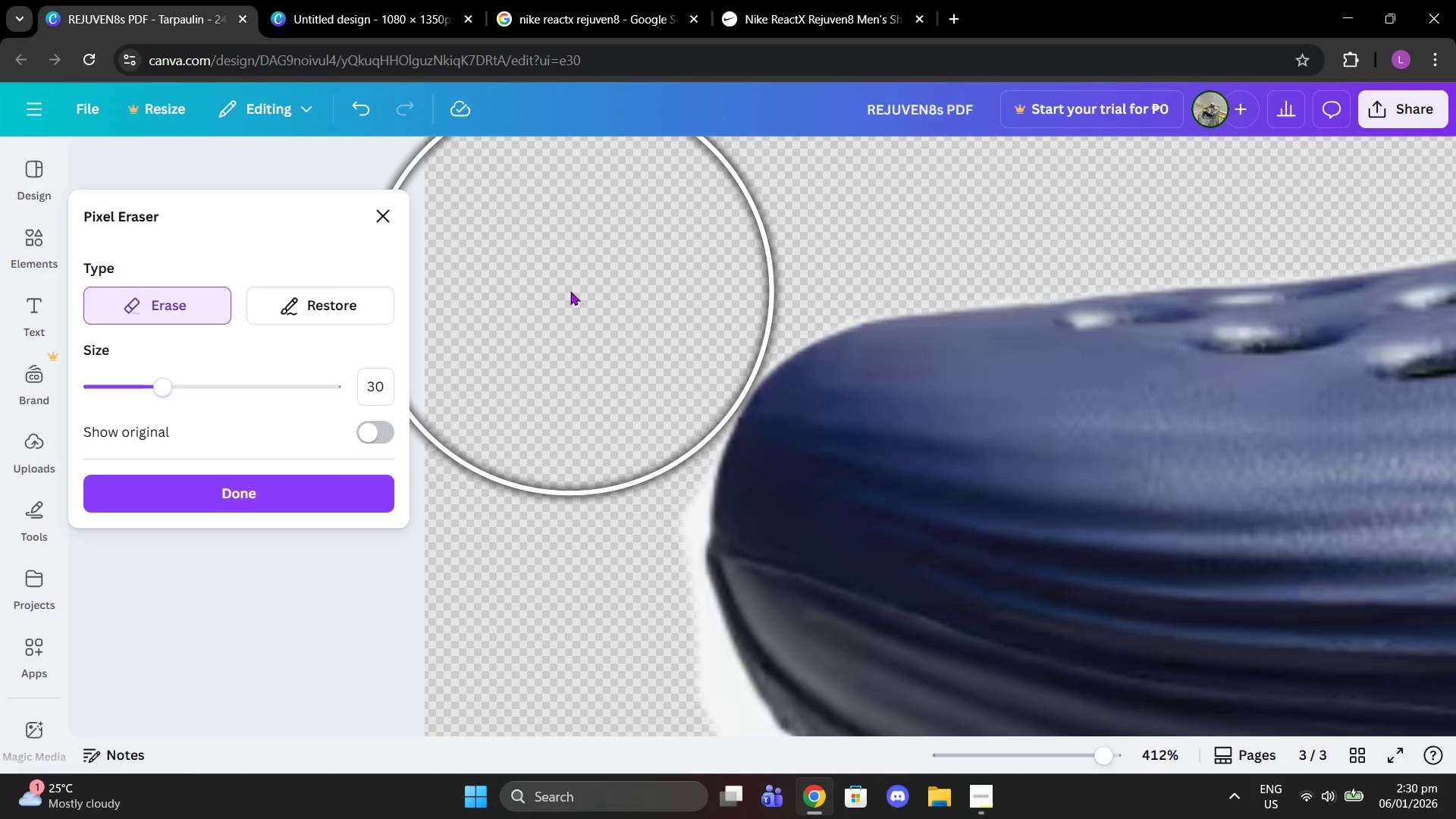 
scroll: coordinate [515, 477], scroll_direction: down, amount: 3.0
 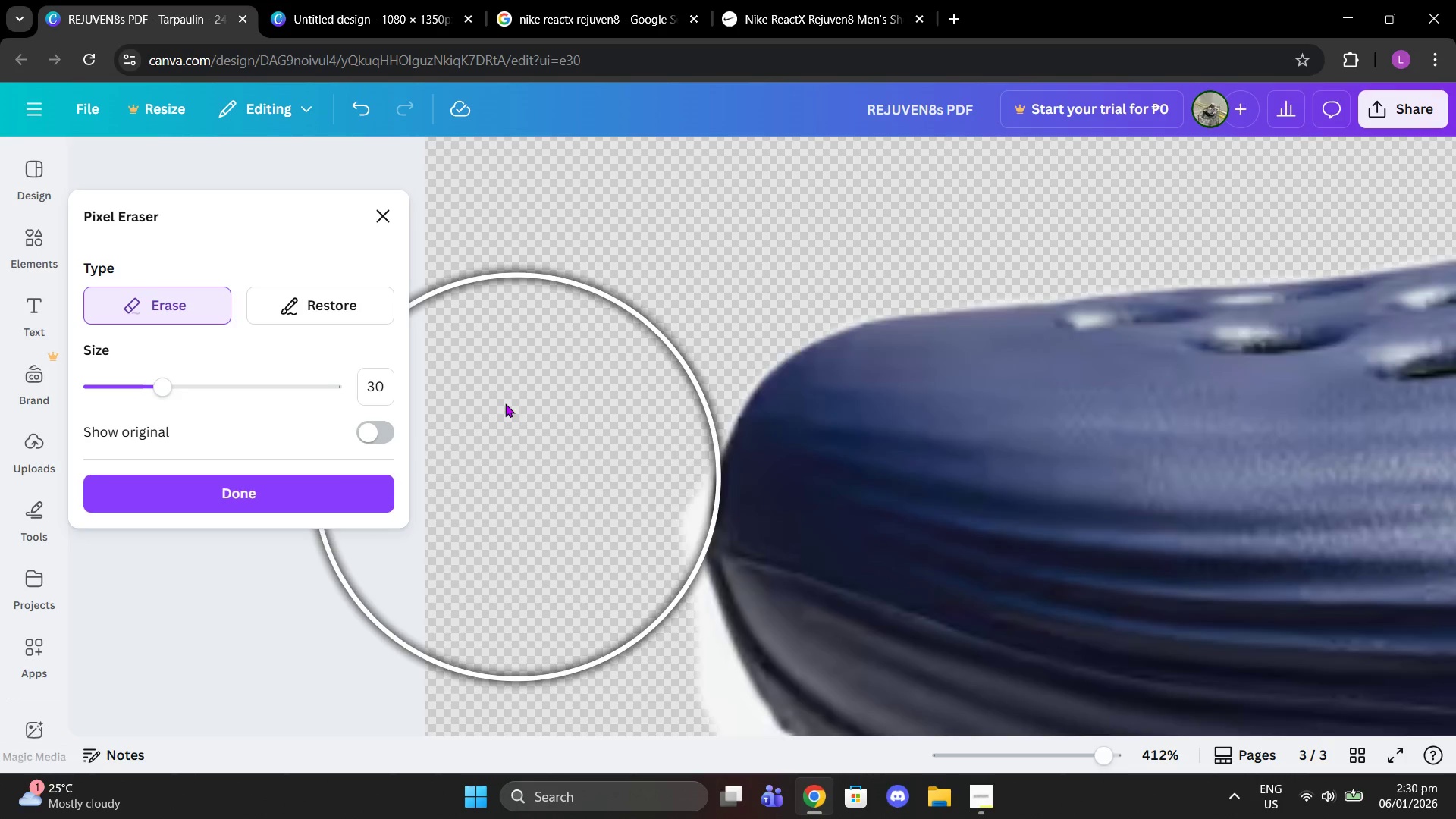 
left_click([550, 463])
 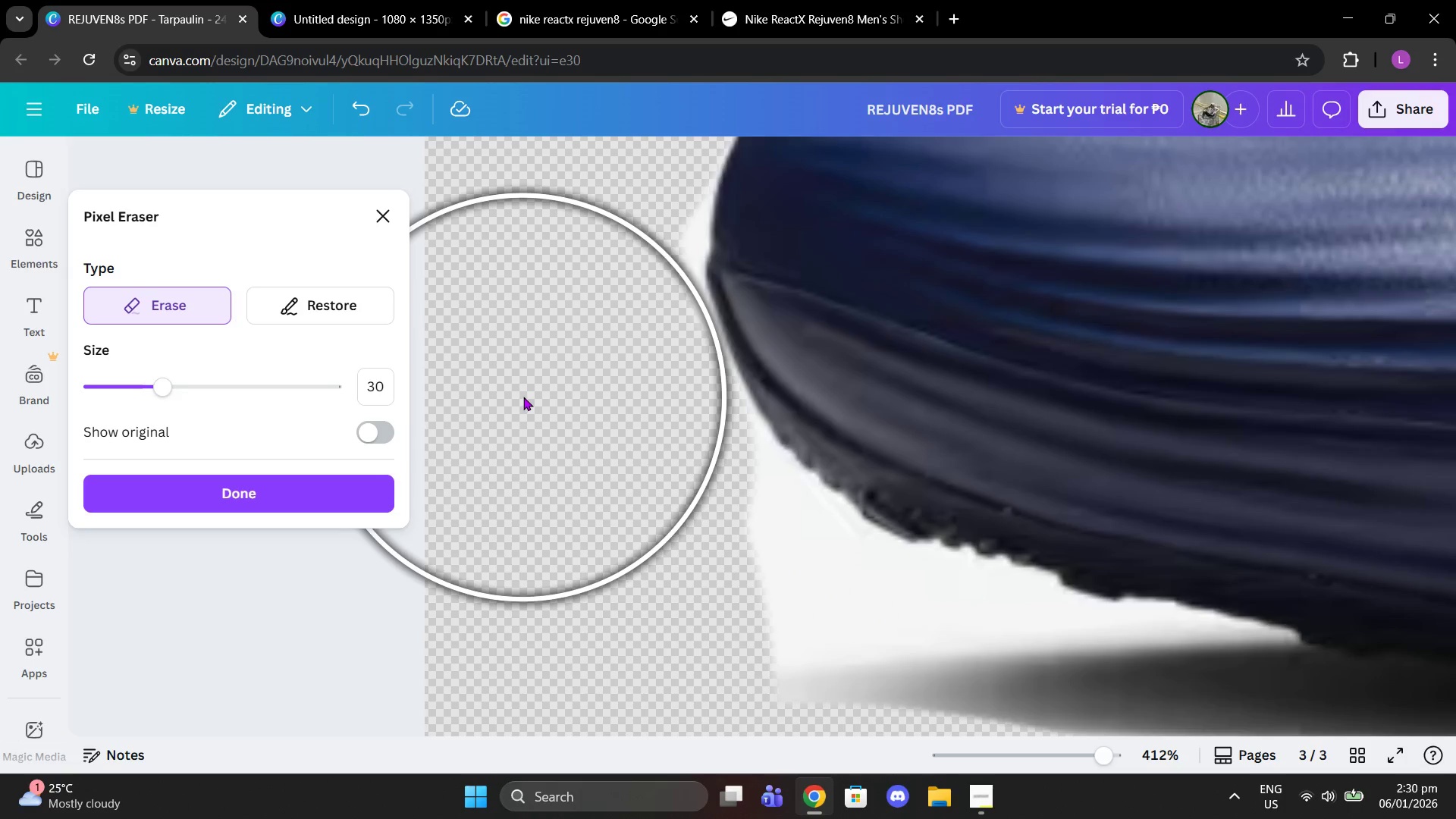 
left_click([526, 397])
 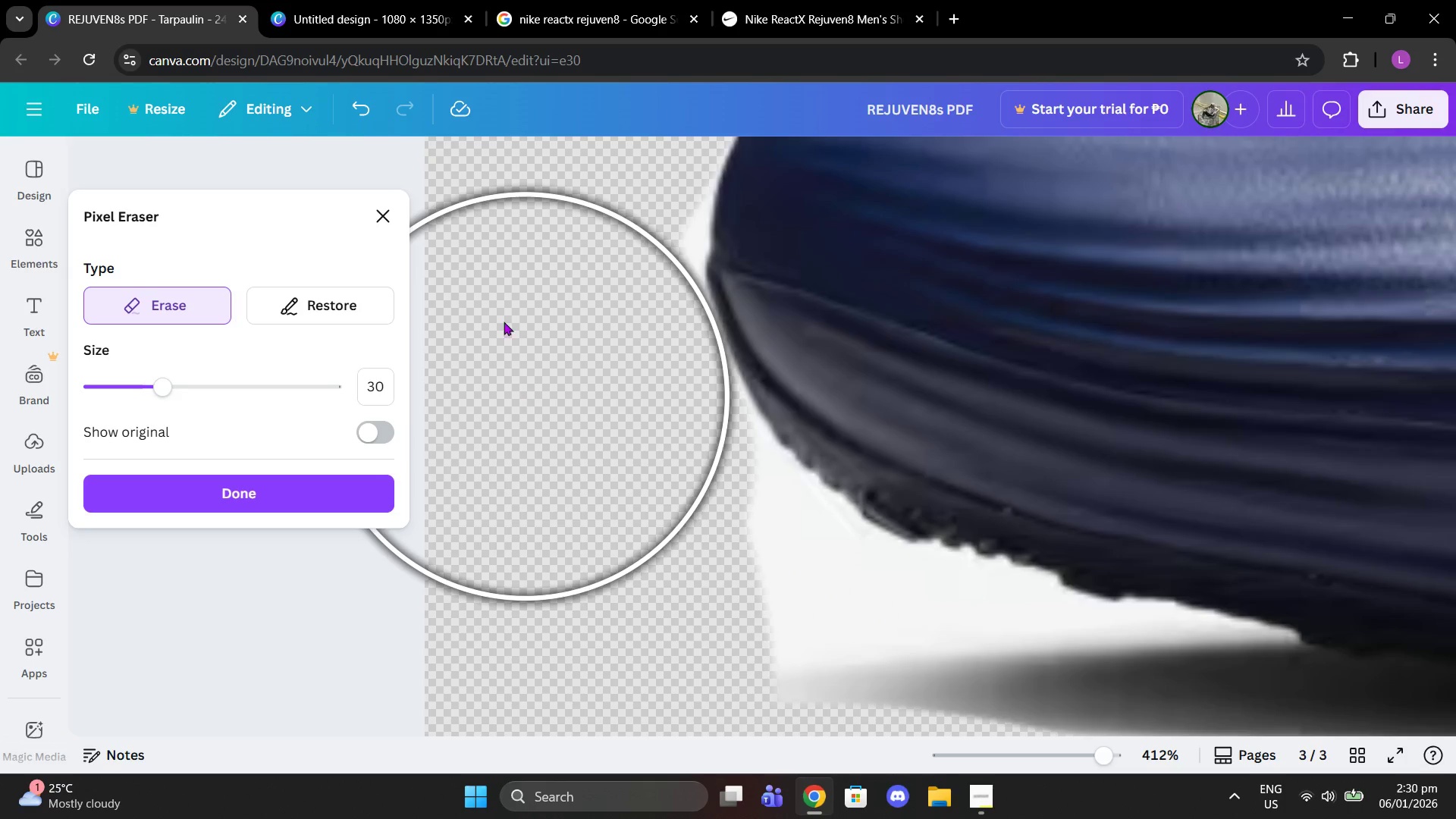 
left_click([504, 322])
 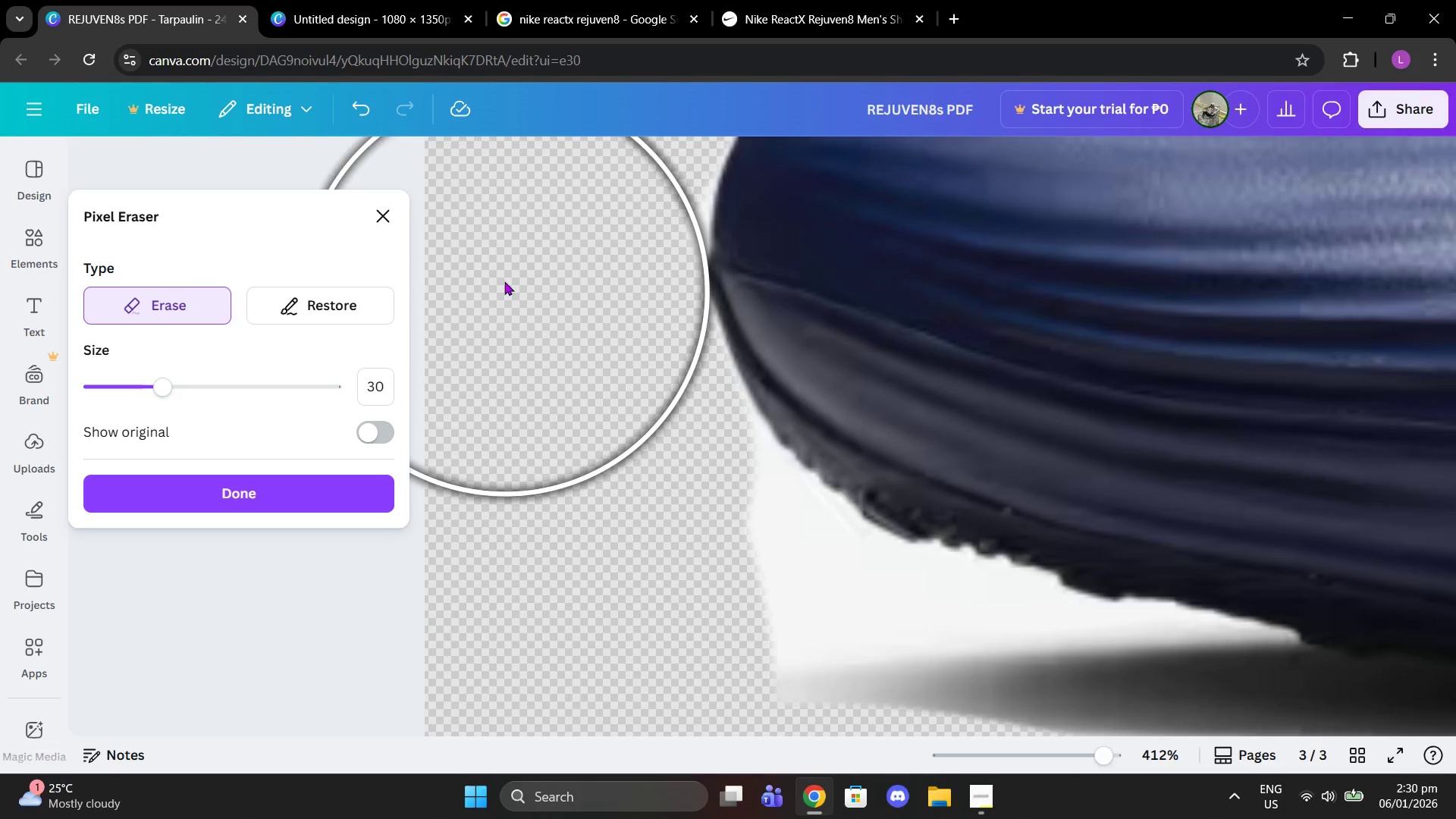 
left_click([497, 237])
 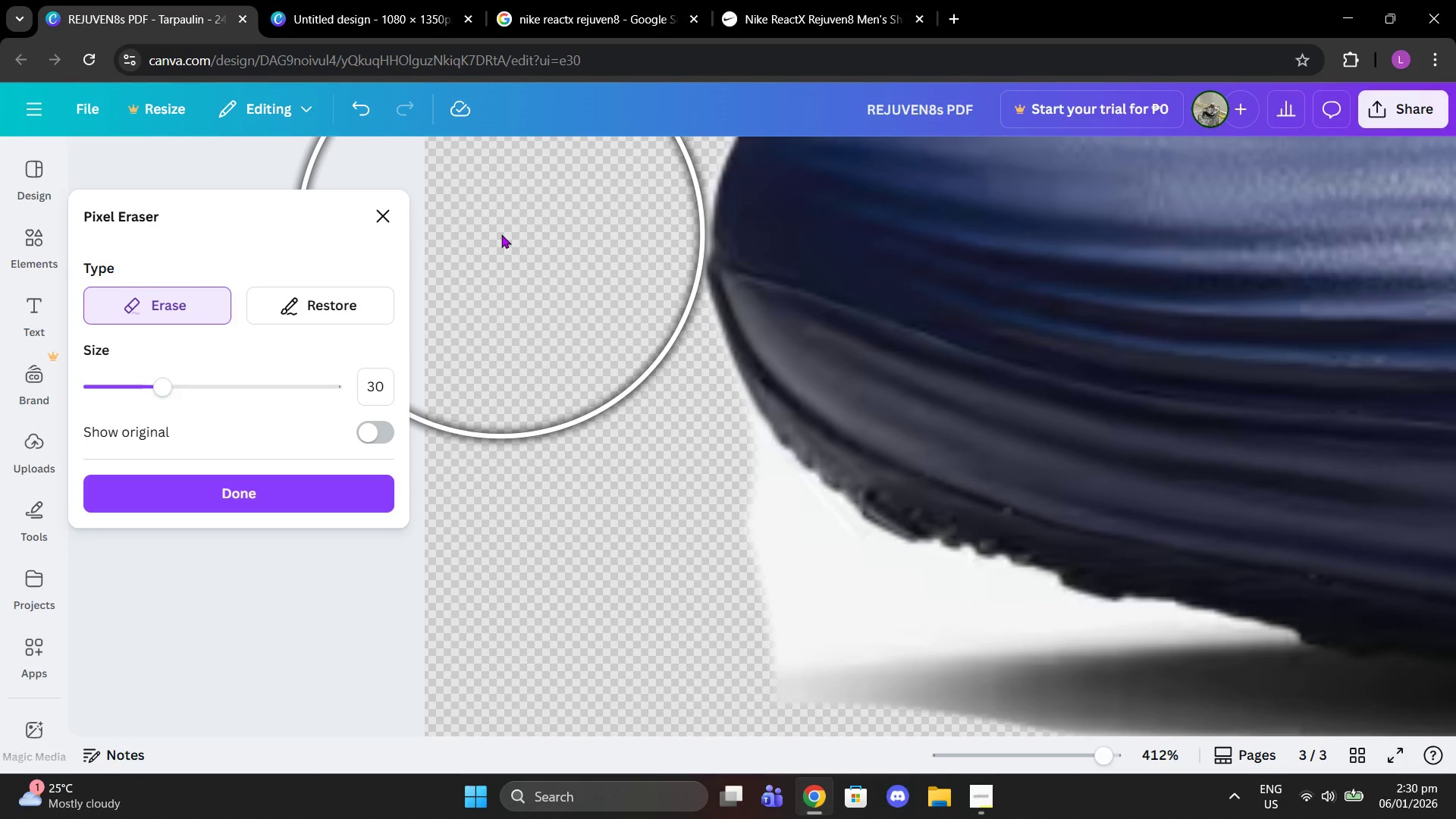 
left_click([501, 234])
 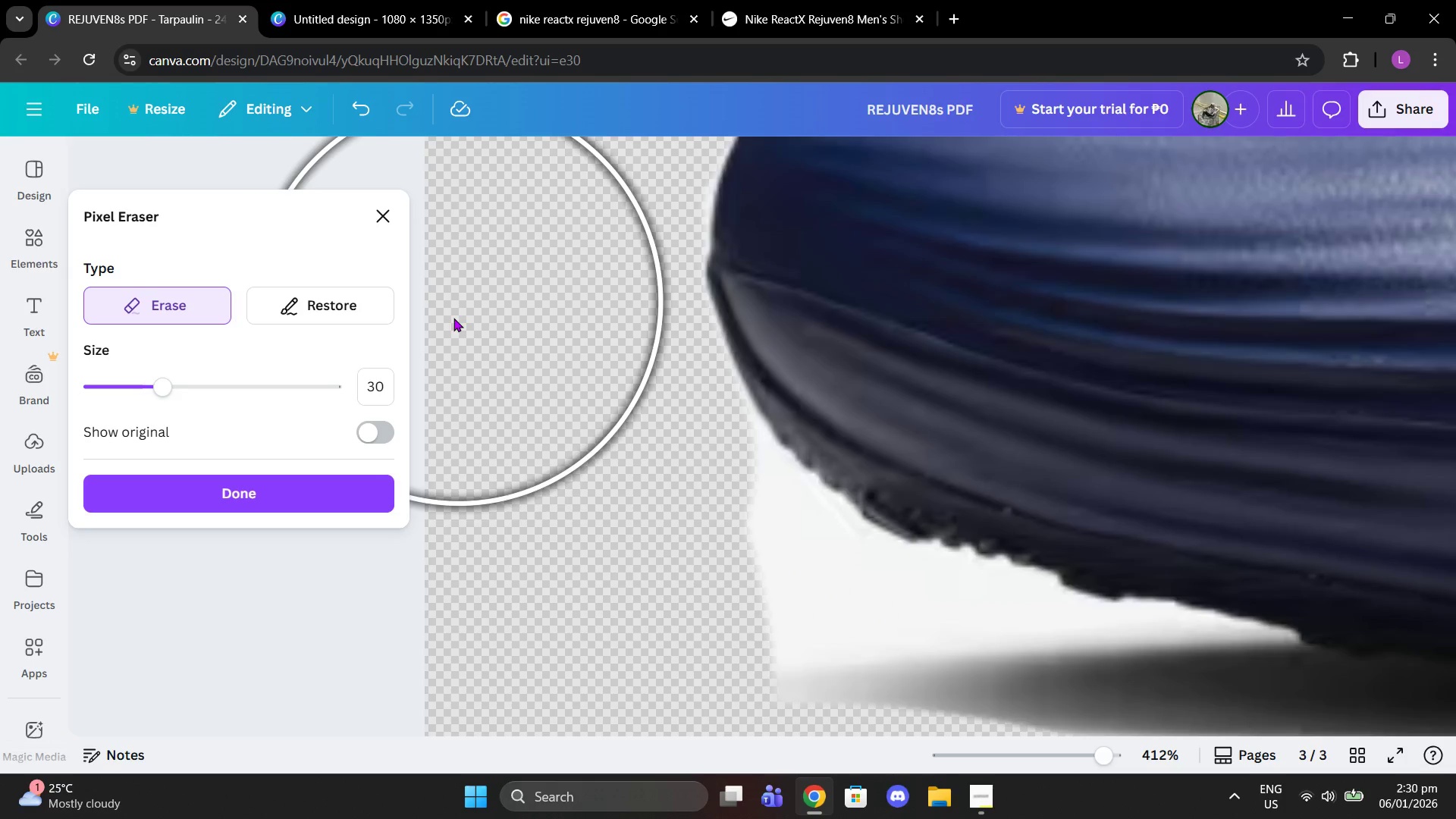 
scroll: coordinate [453, 318], scroll_direction: up, amount: 2.0
 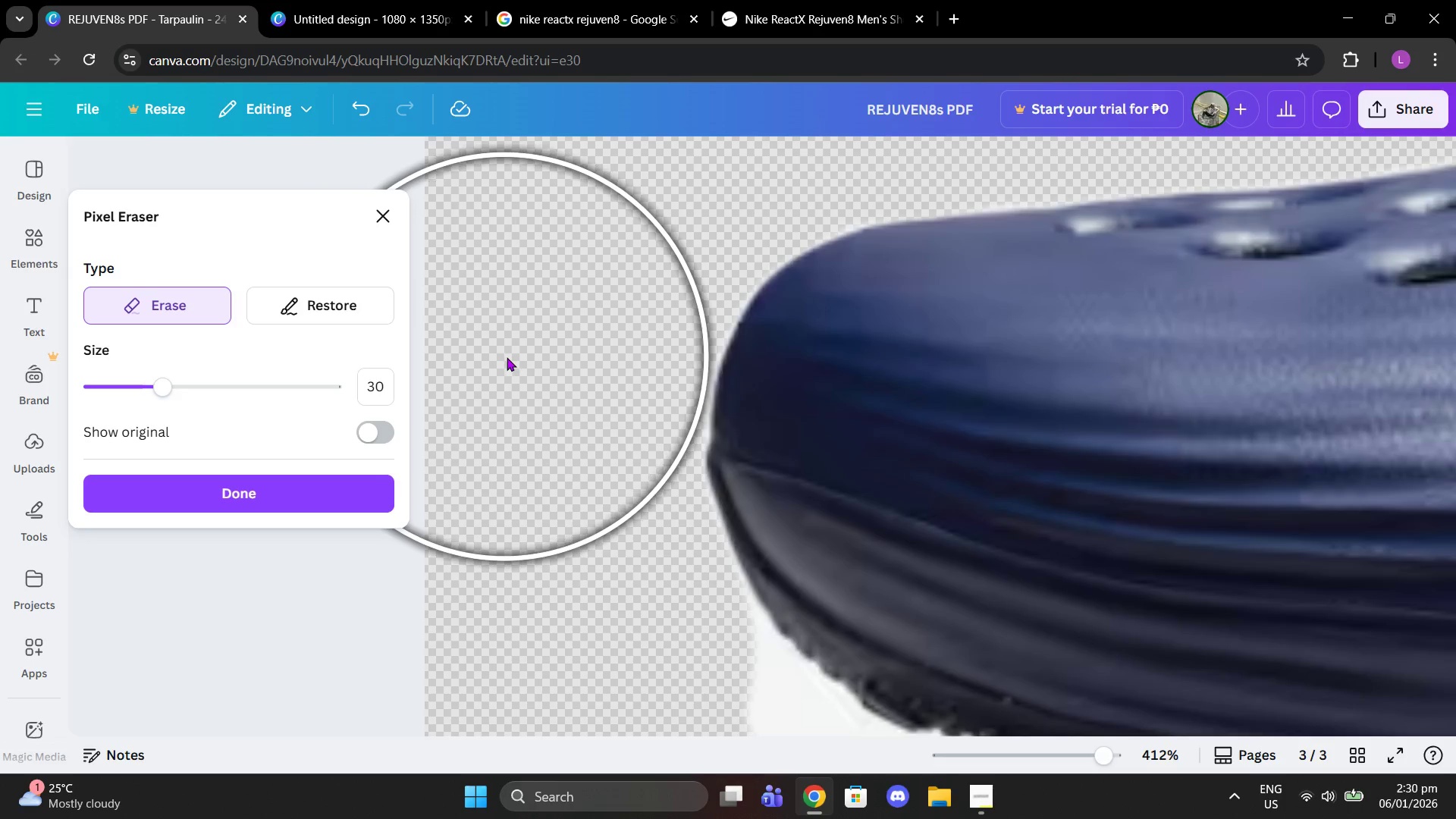 
left_click([507, 357])
 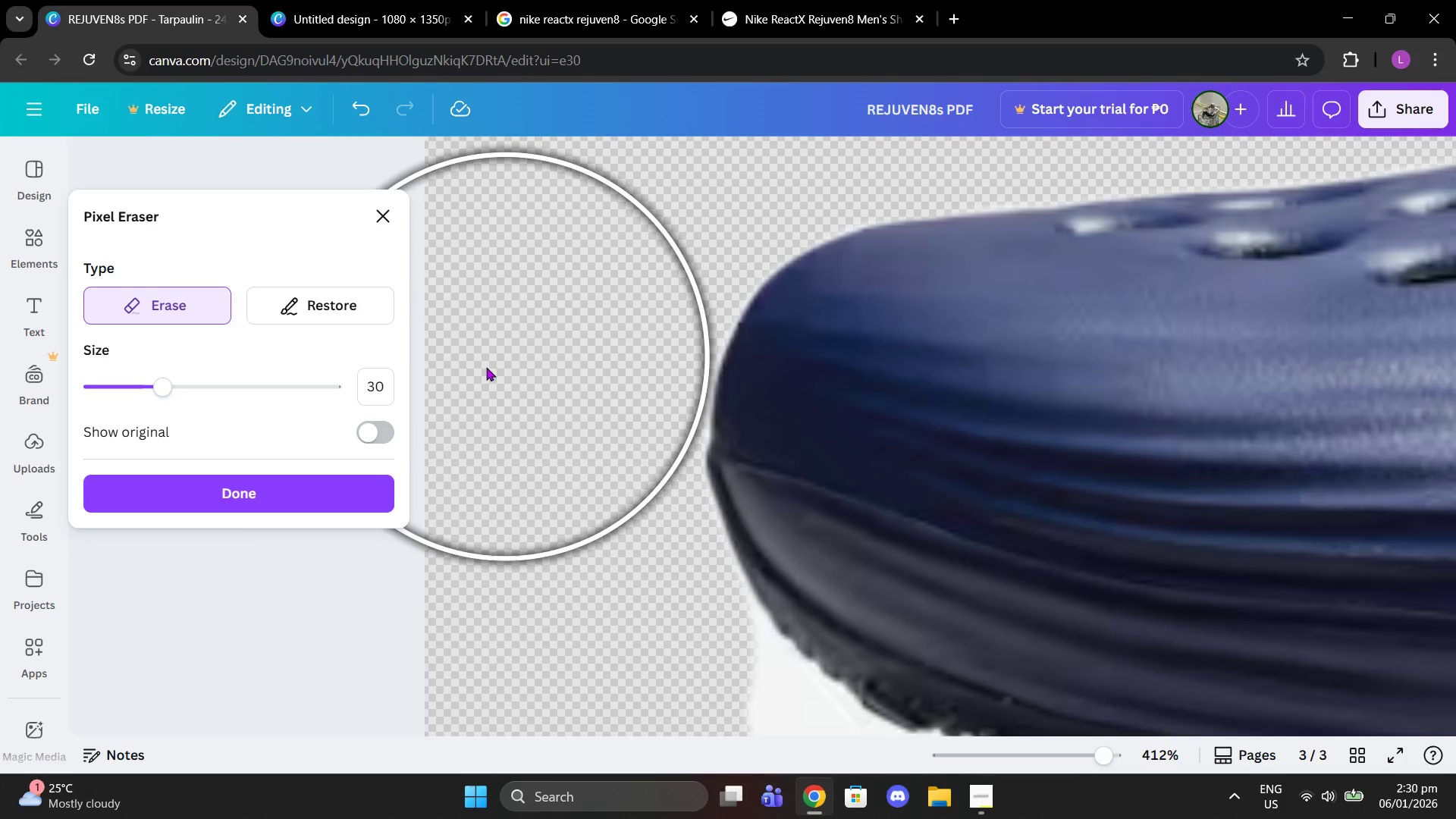 
scroll: coordinate [629, 502], scroll_direction: down, amount: 5.0
 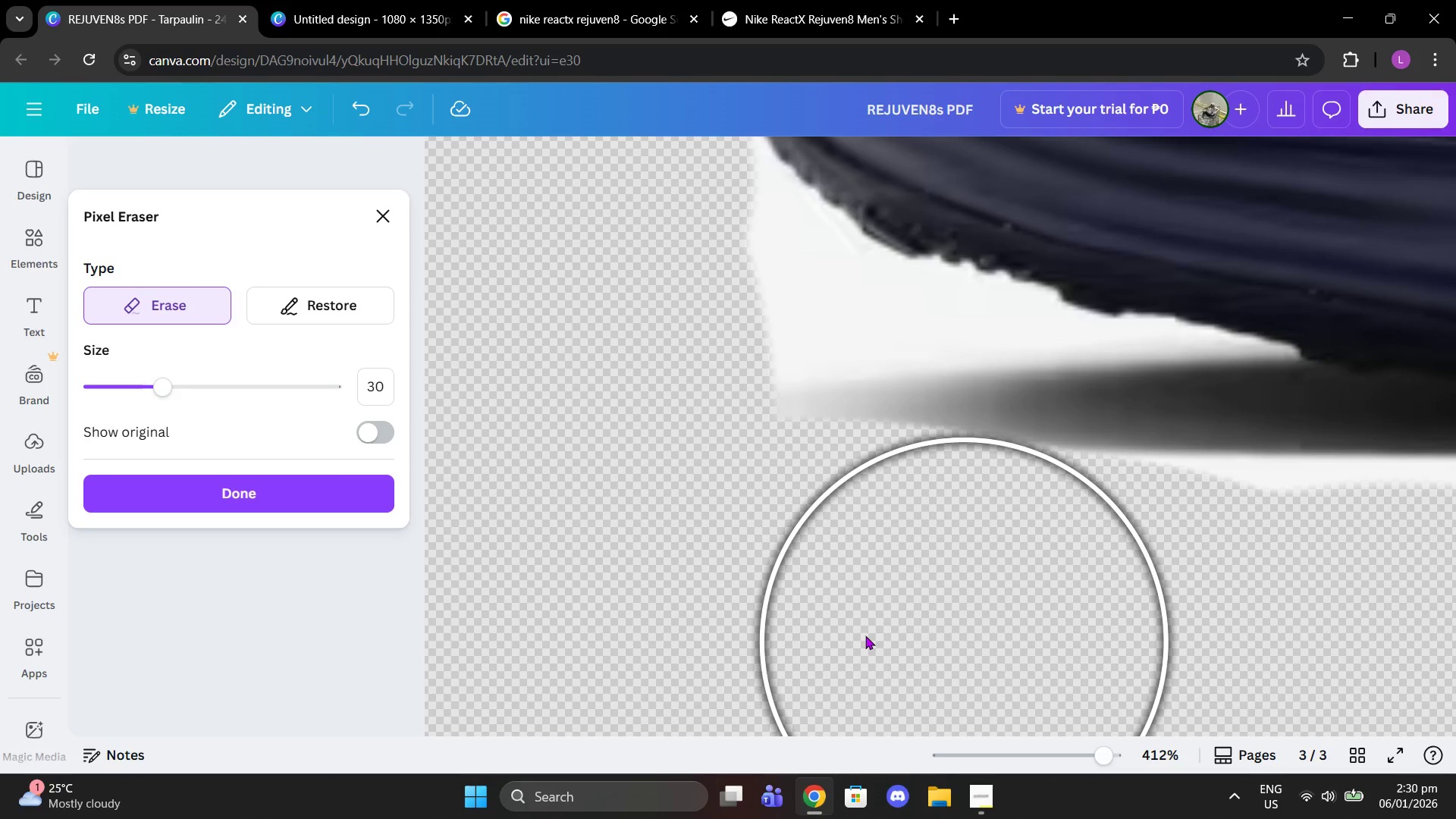 
left_click_drag(start_coordinate=[742, 624], to_coordinate=[601, 566])
 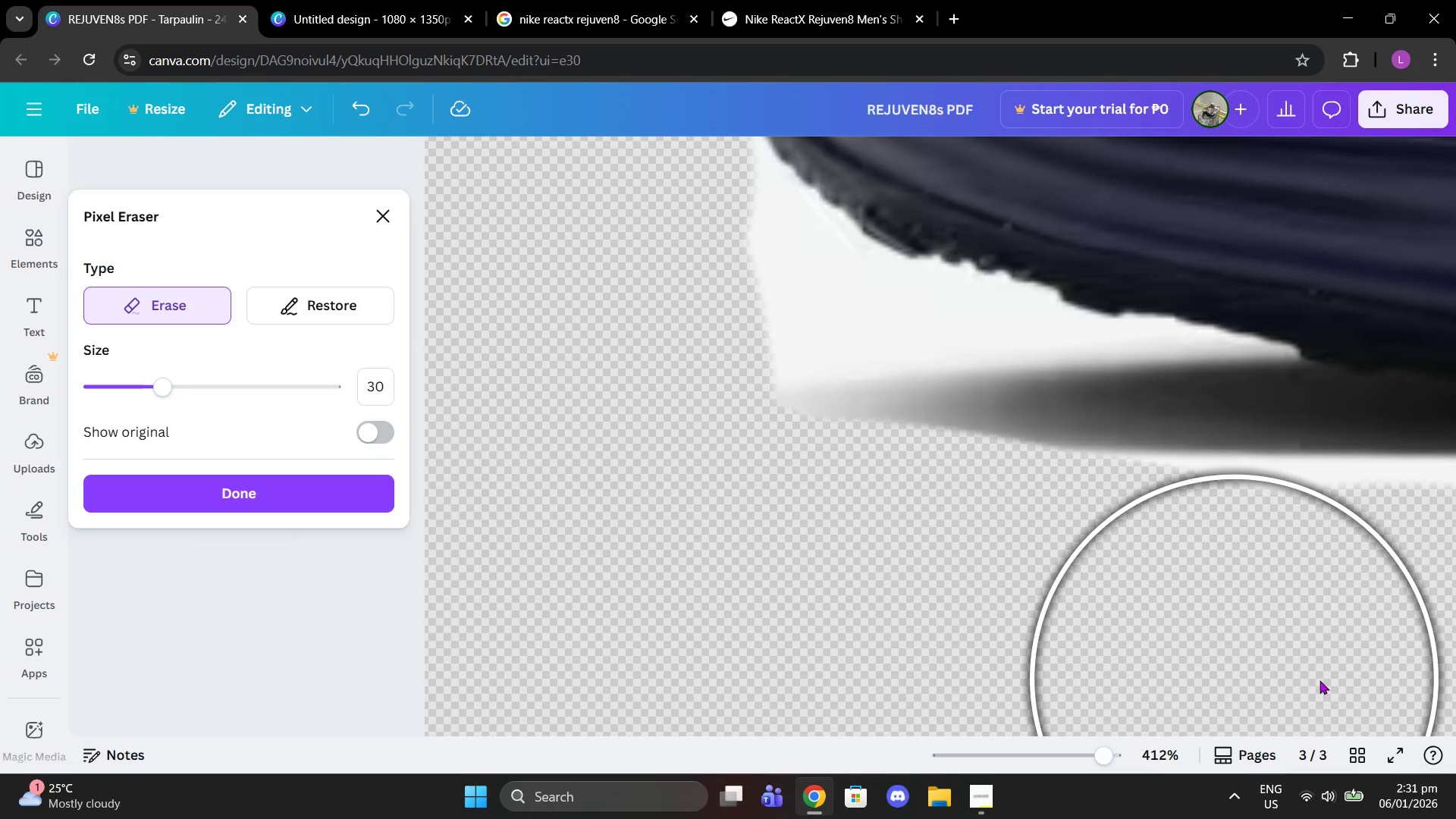 
left_click_drag(start_coordinate=[1277, 664], to_coordinate=[1055, 670])
 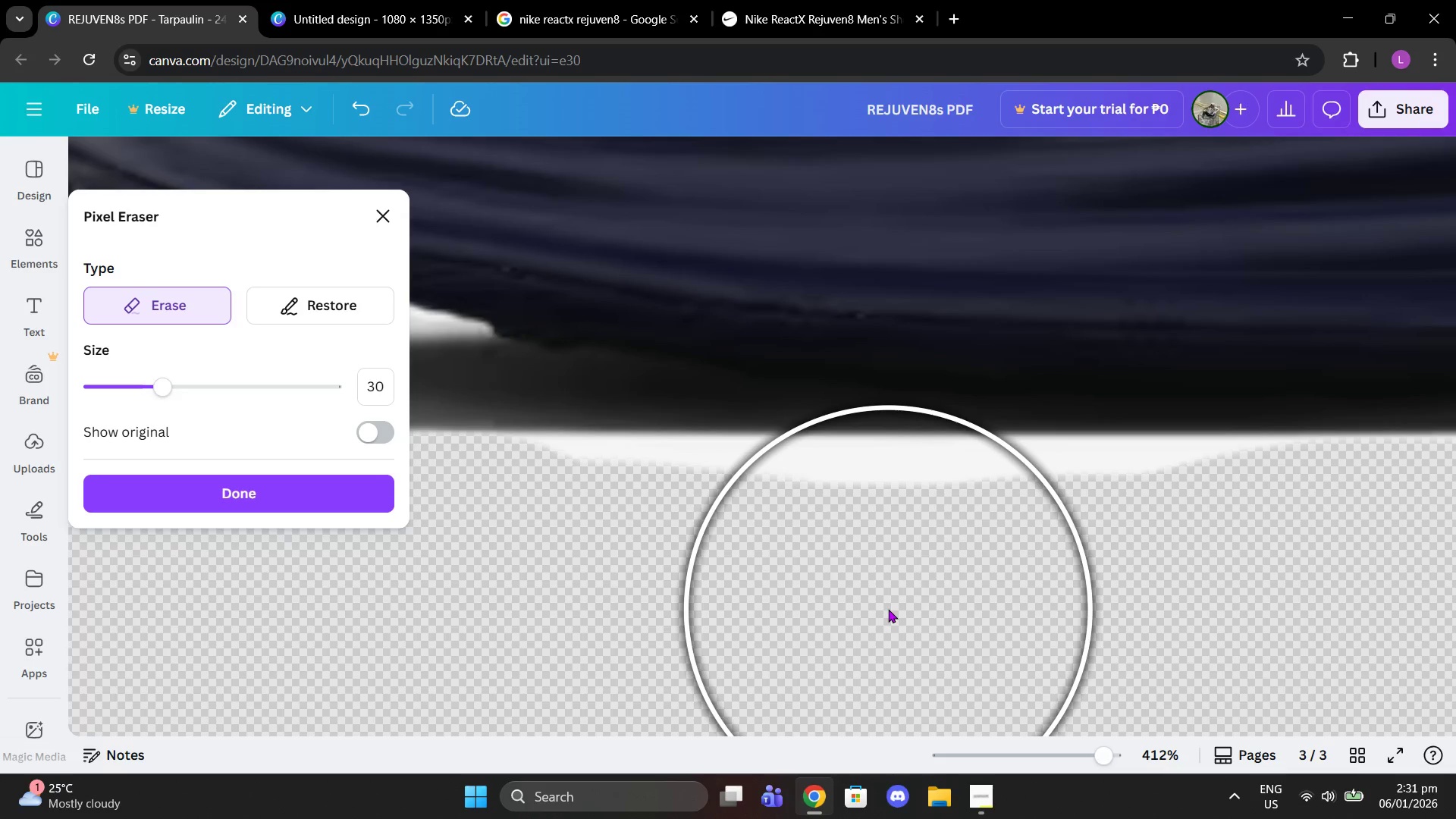 
left_click_drag(start_coordinate=[861, 594], to_coordinate=[646, 598])
 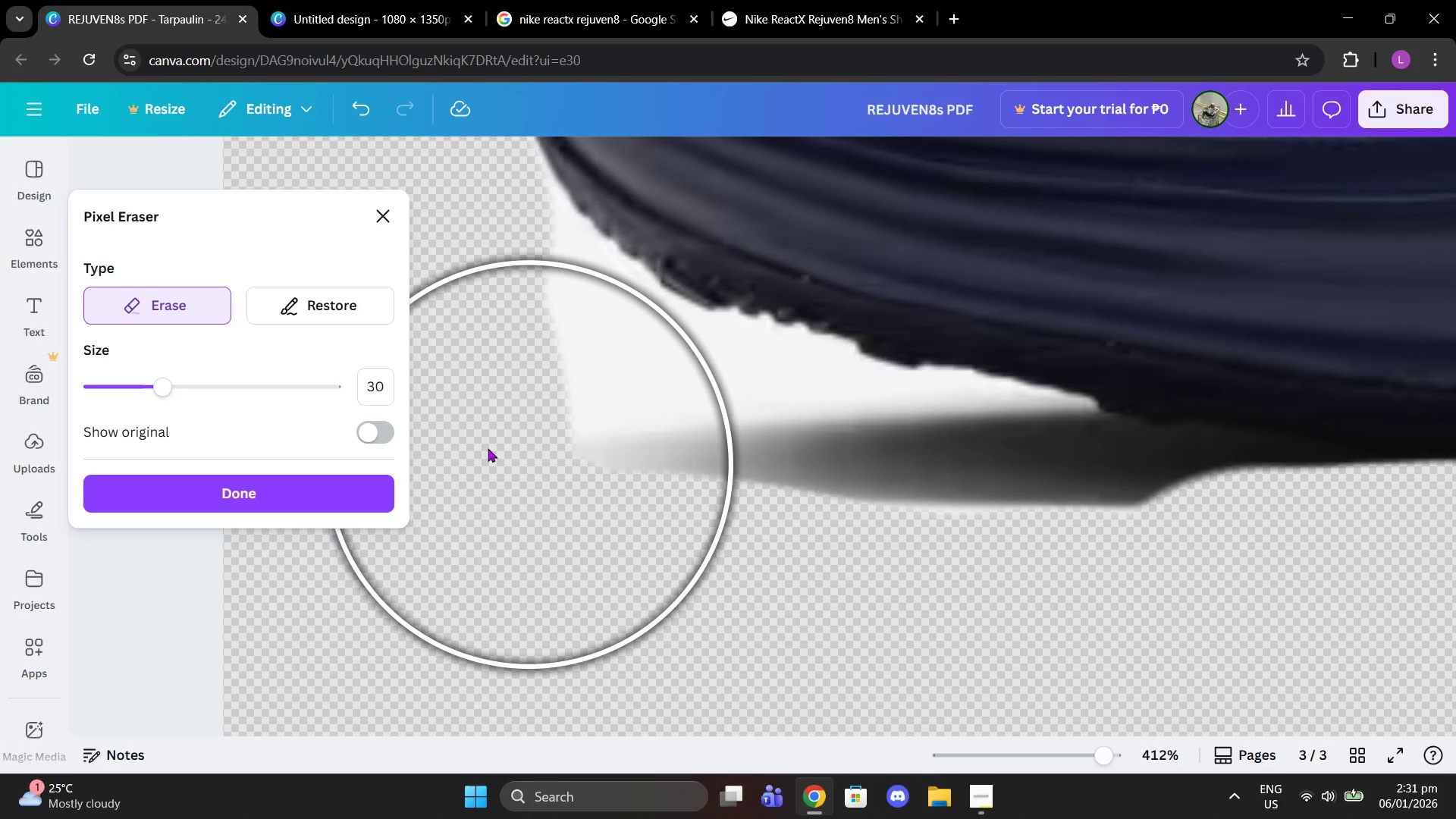 
scroll: coordinate [554, 517], scroll_direction: up, amount: 1.0
 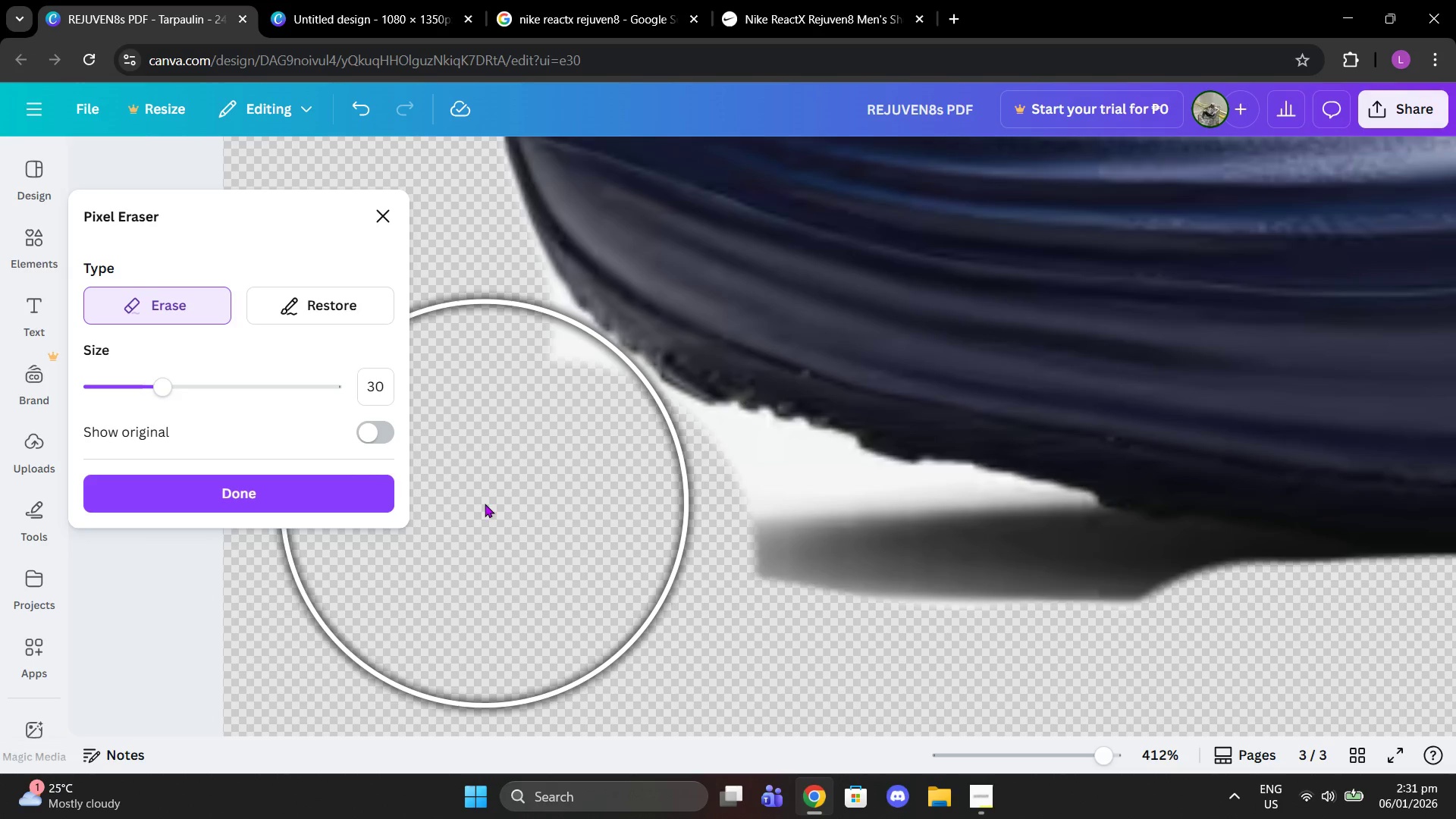 
left_click([485, 504])
 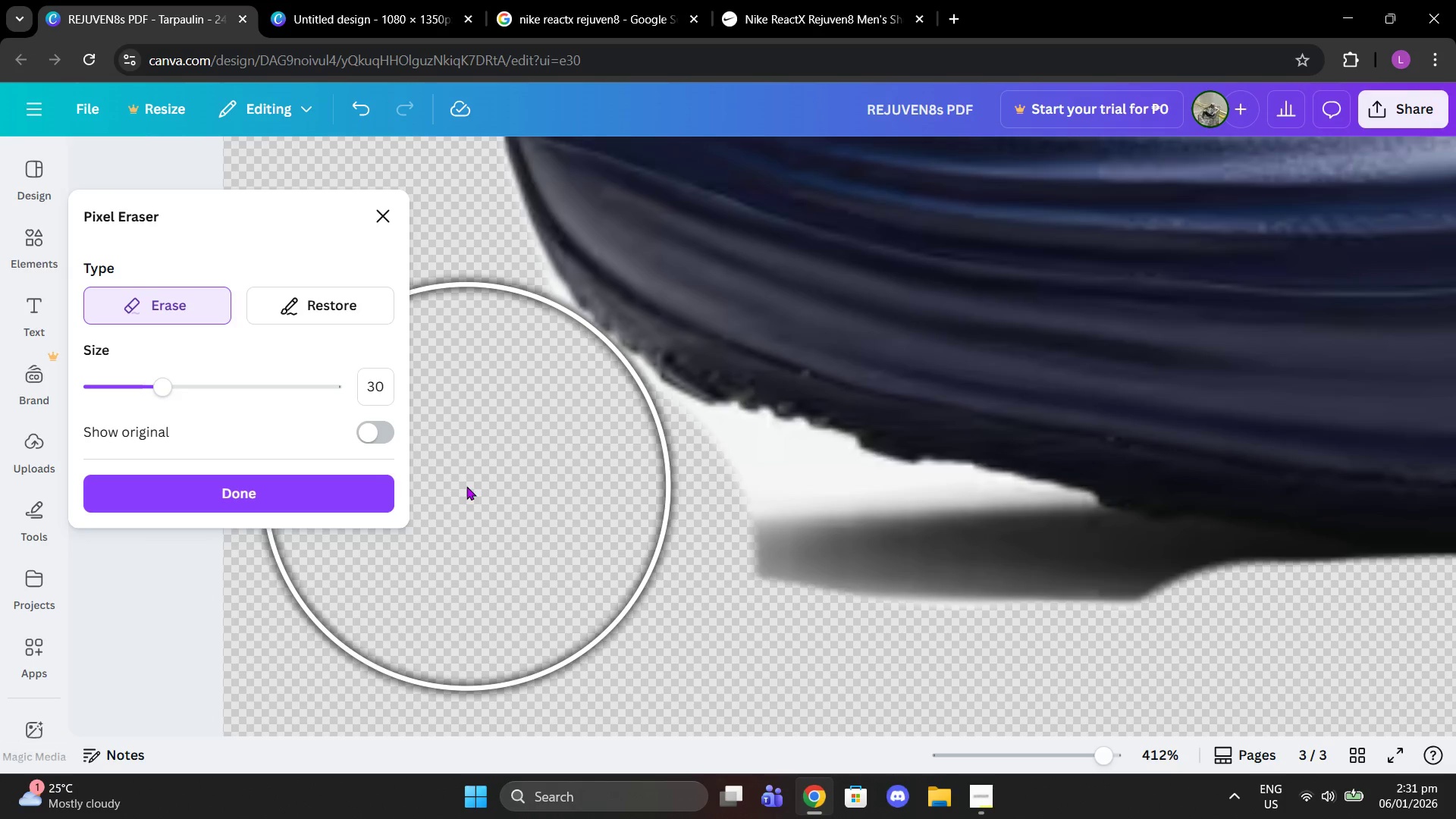 
left_click([456, 477])
 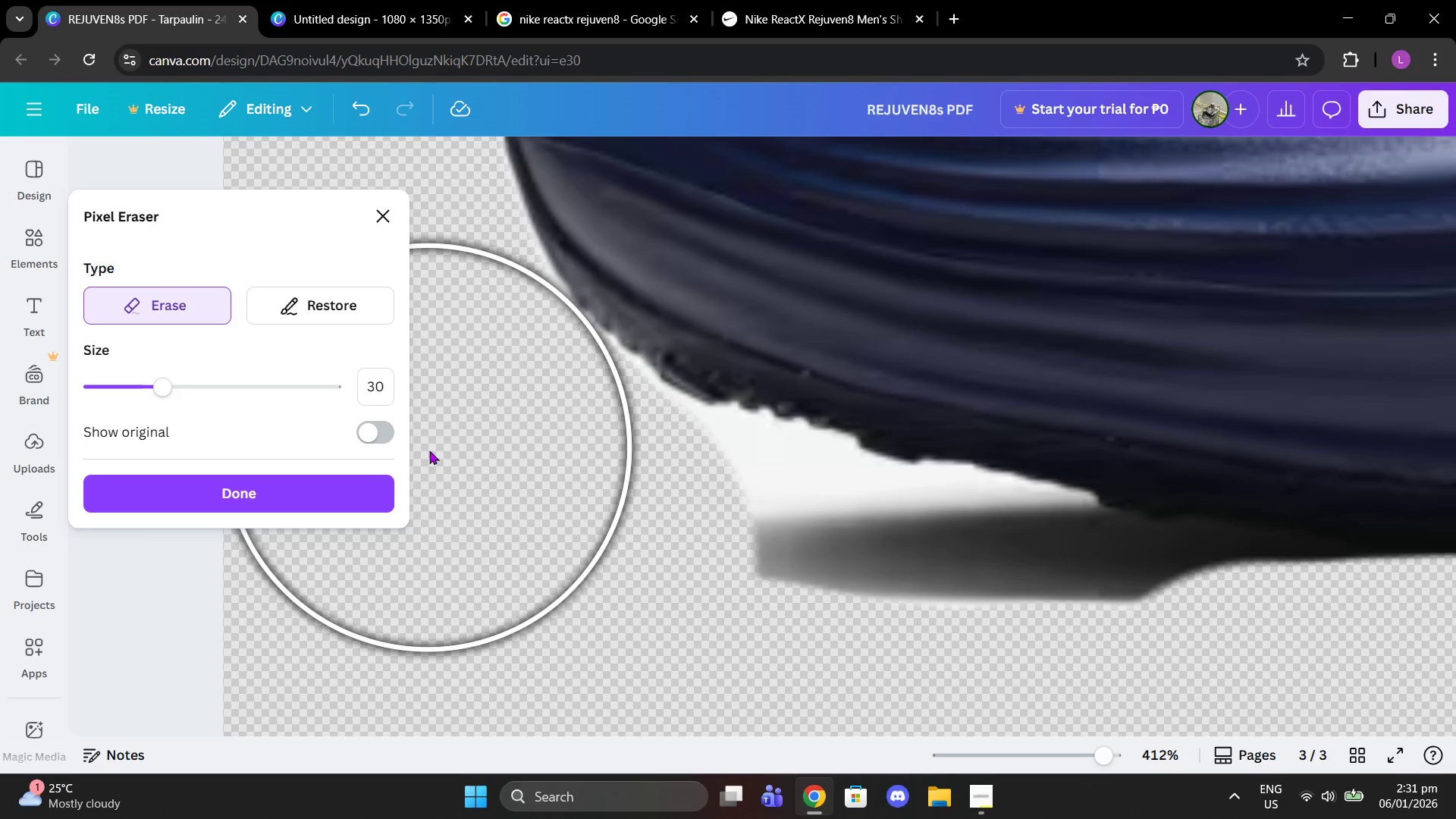 
left_click([425, 441])
 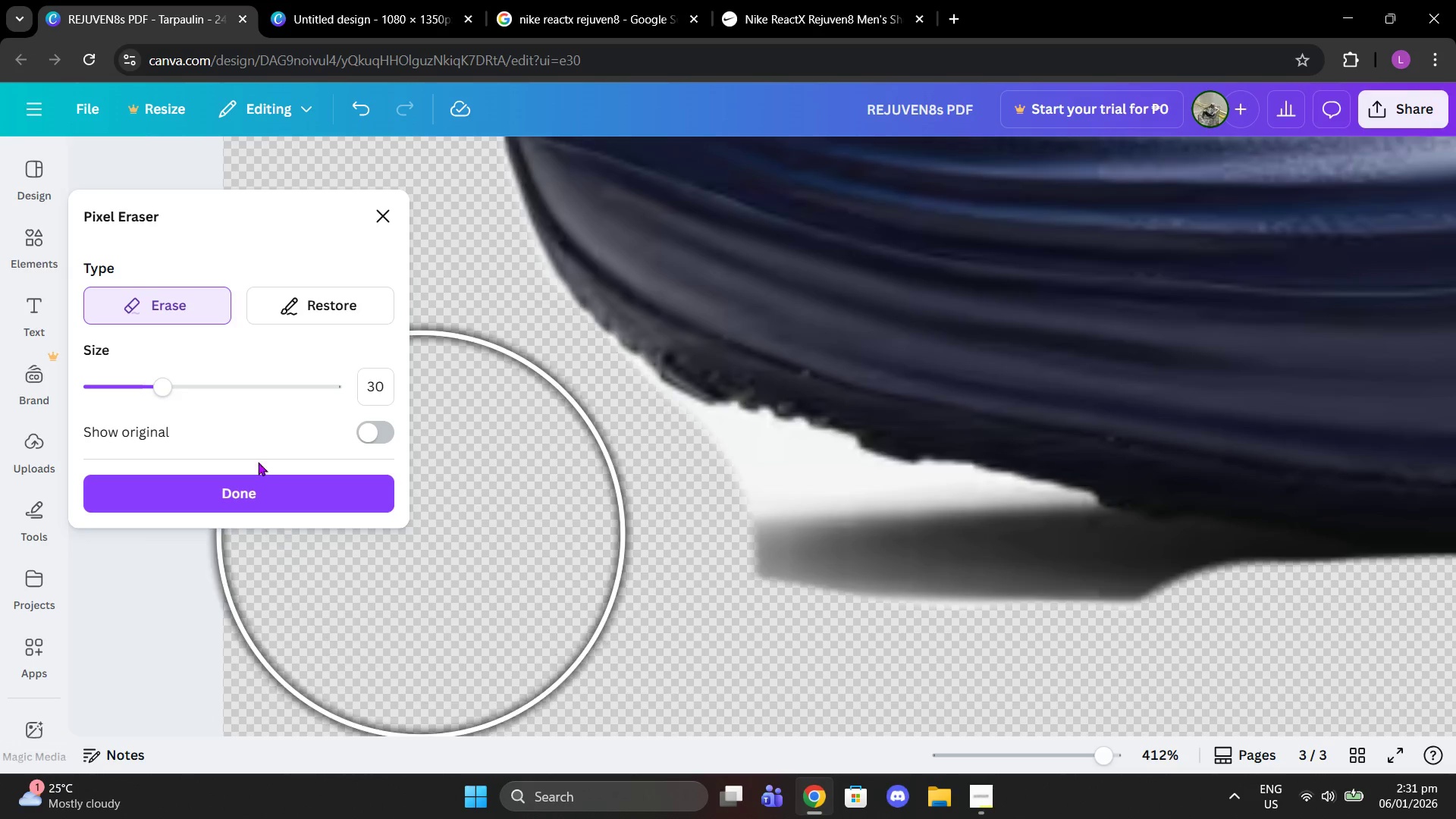 
left_click_drag(start_coordinate=[149, 388], to_coordinate=[105, 381])
 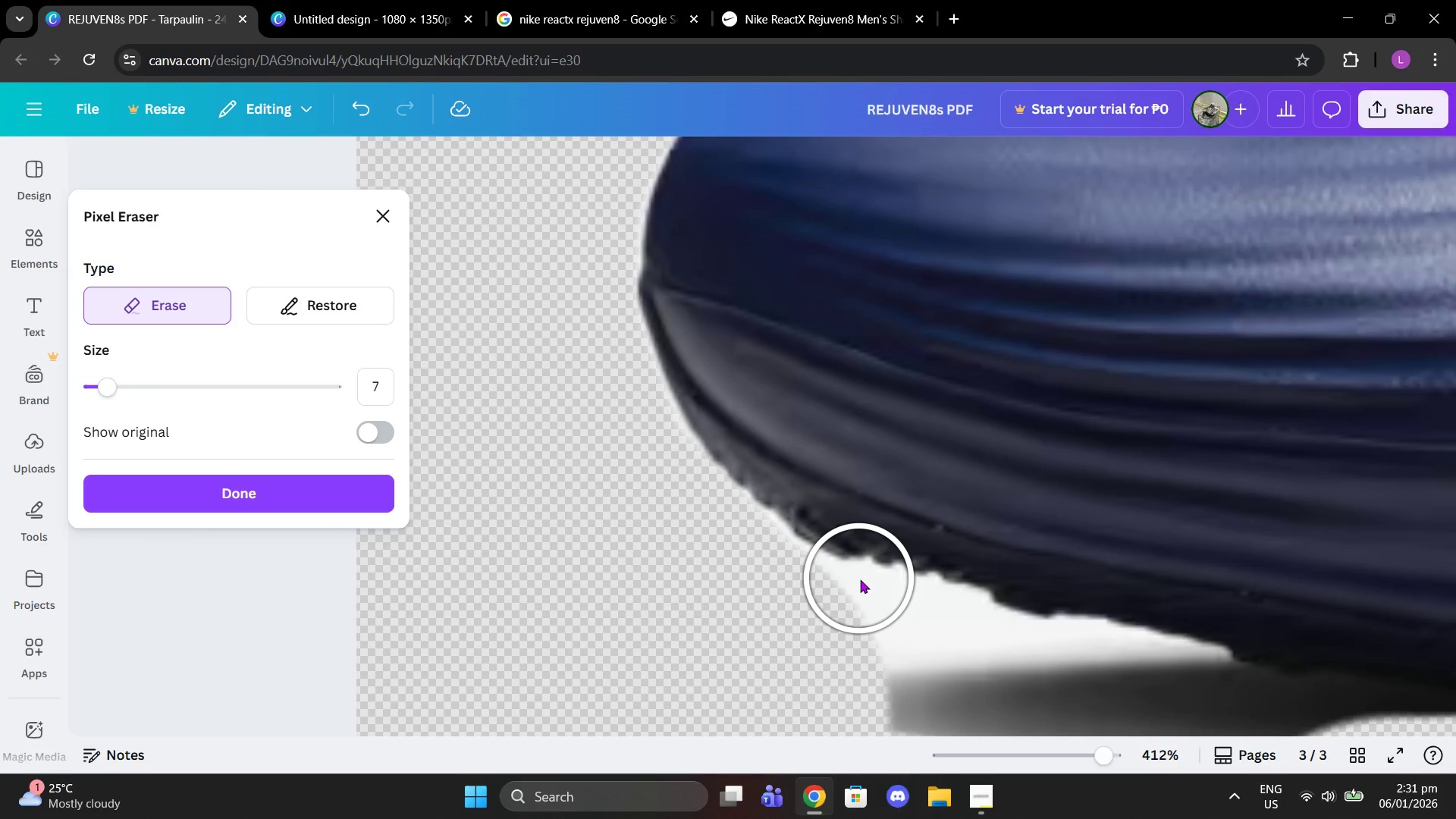 
scroll: coordinate [852, 677], scroll_direction: down, amount: 1.0
 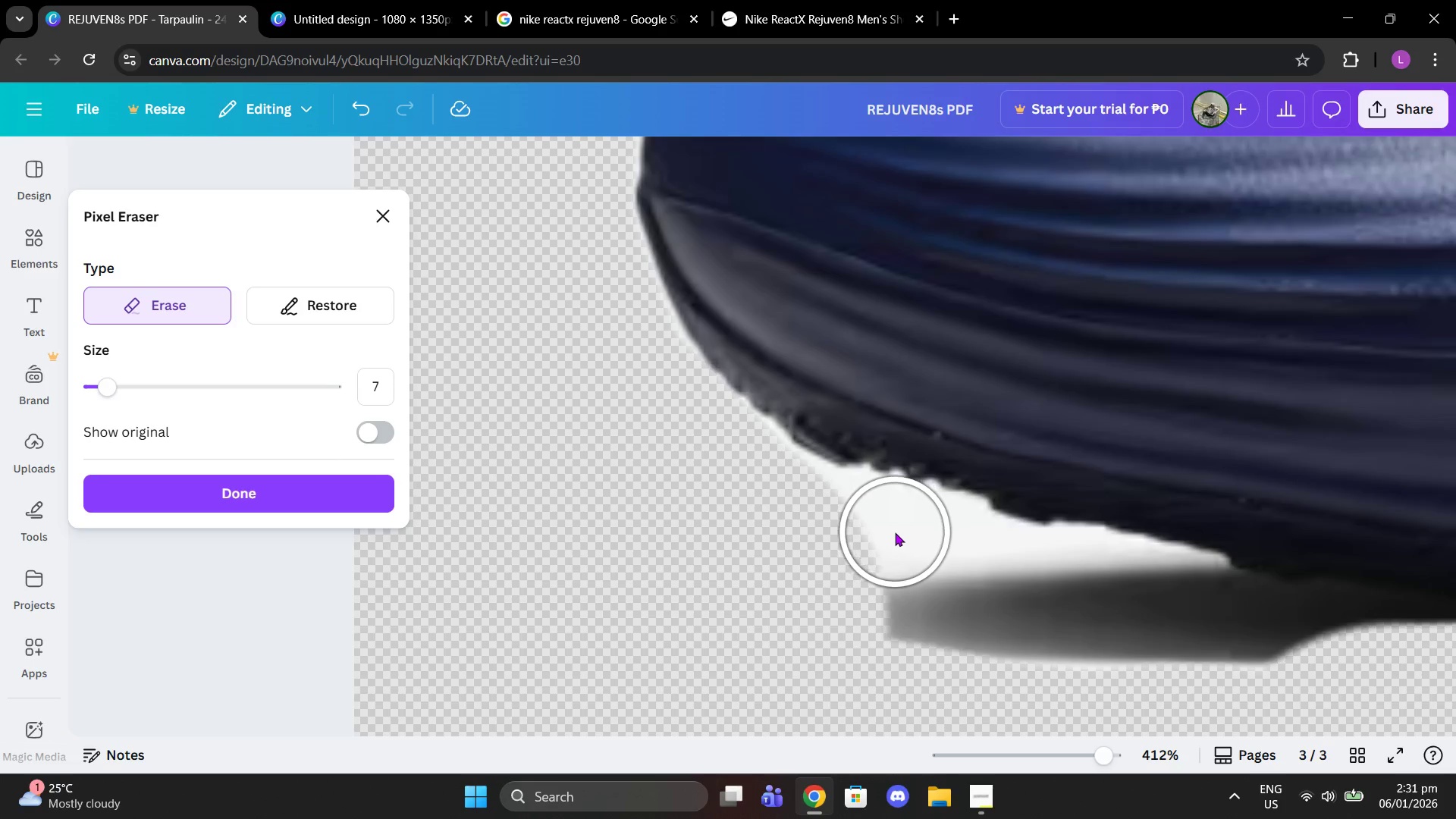 
left_click_drag(start_coordinate=[883, 536], to_coordinate=[812, 527])
 